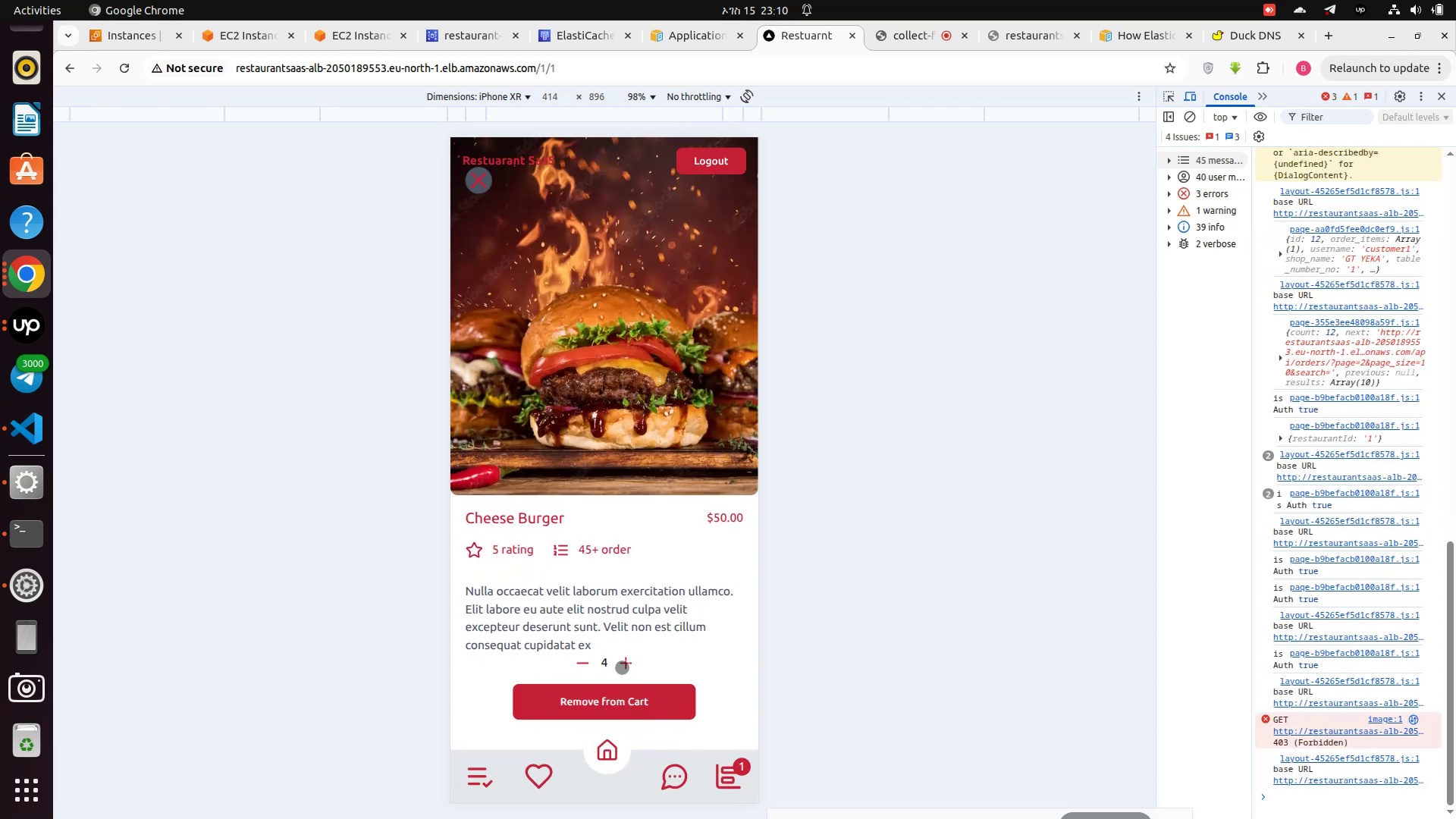 
left_click([622, 667])
 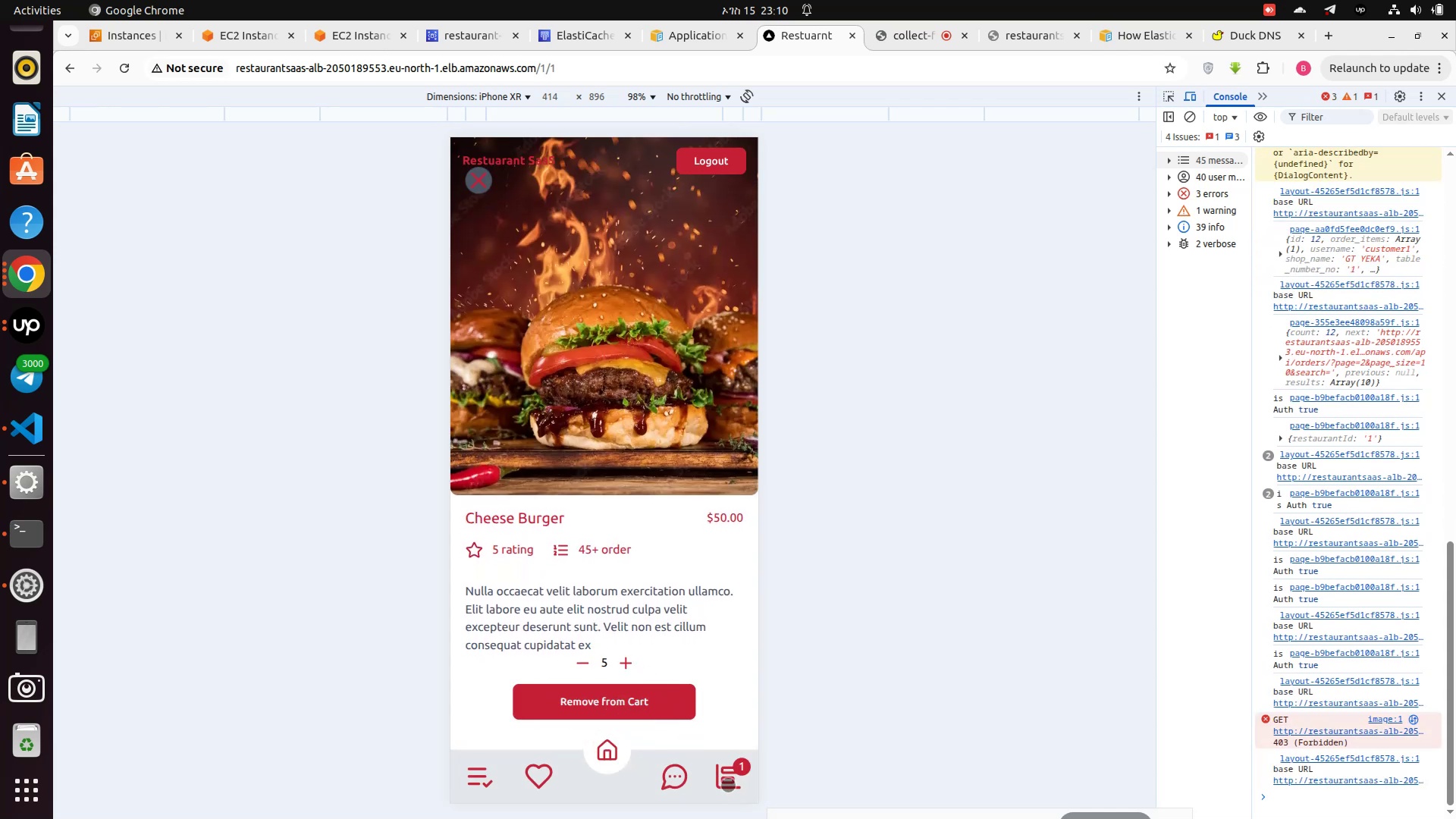 
left_click([728, 785])
 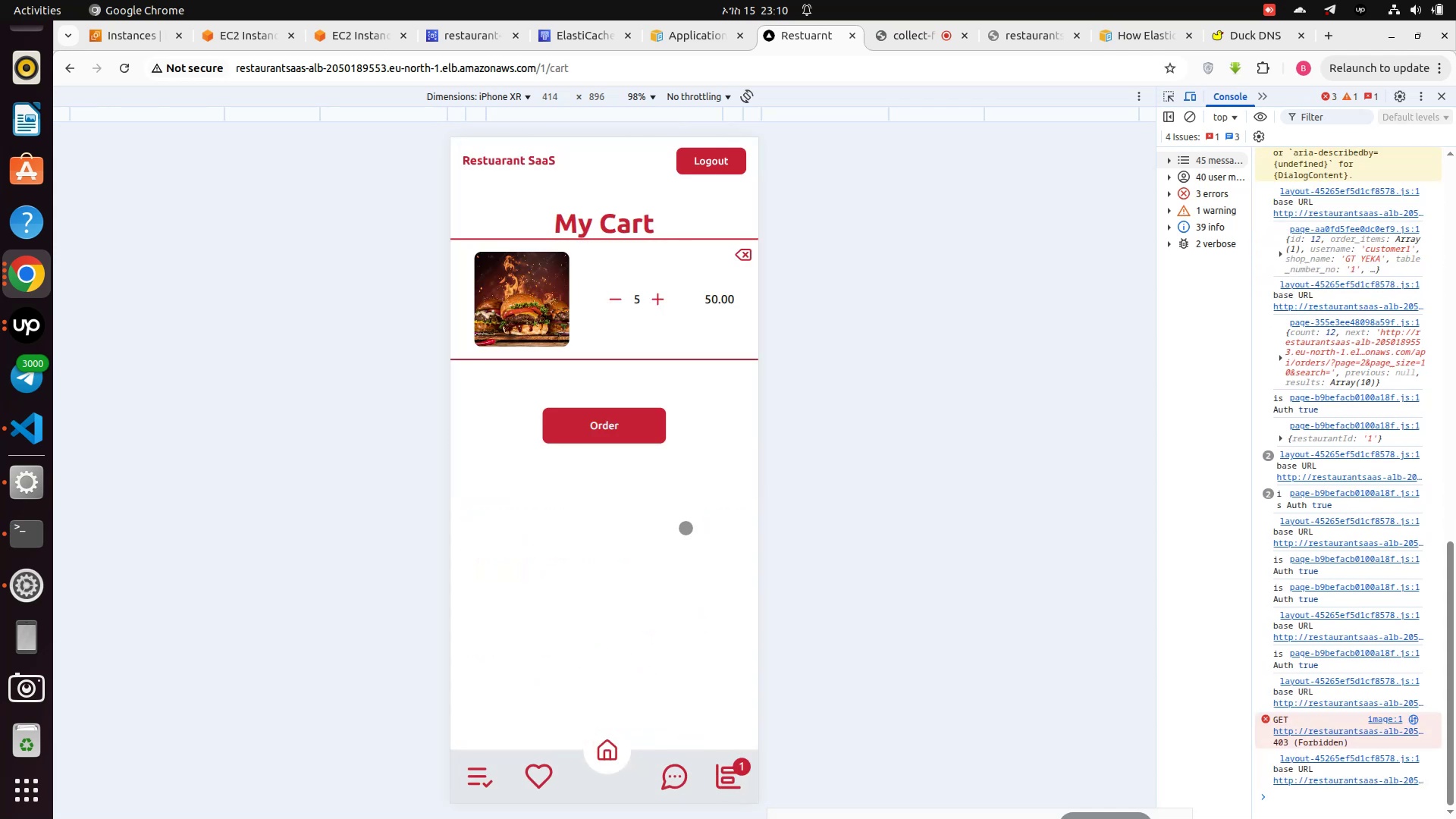 
mouse_move([592, 452])
 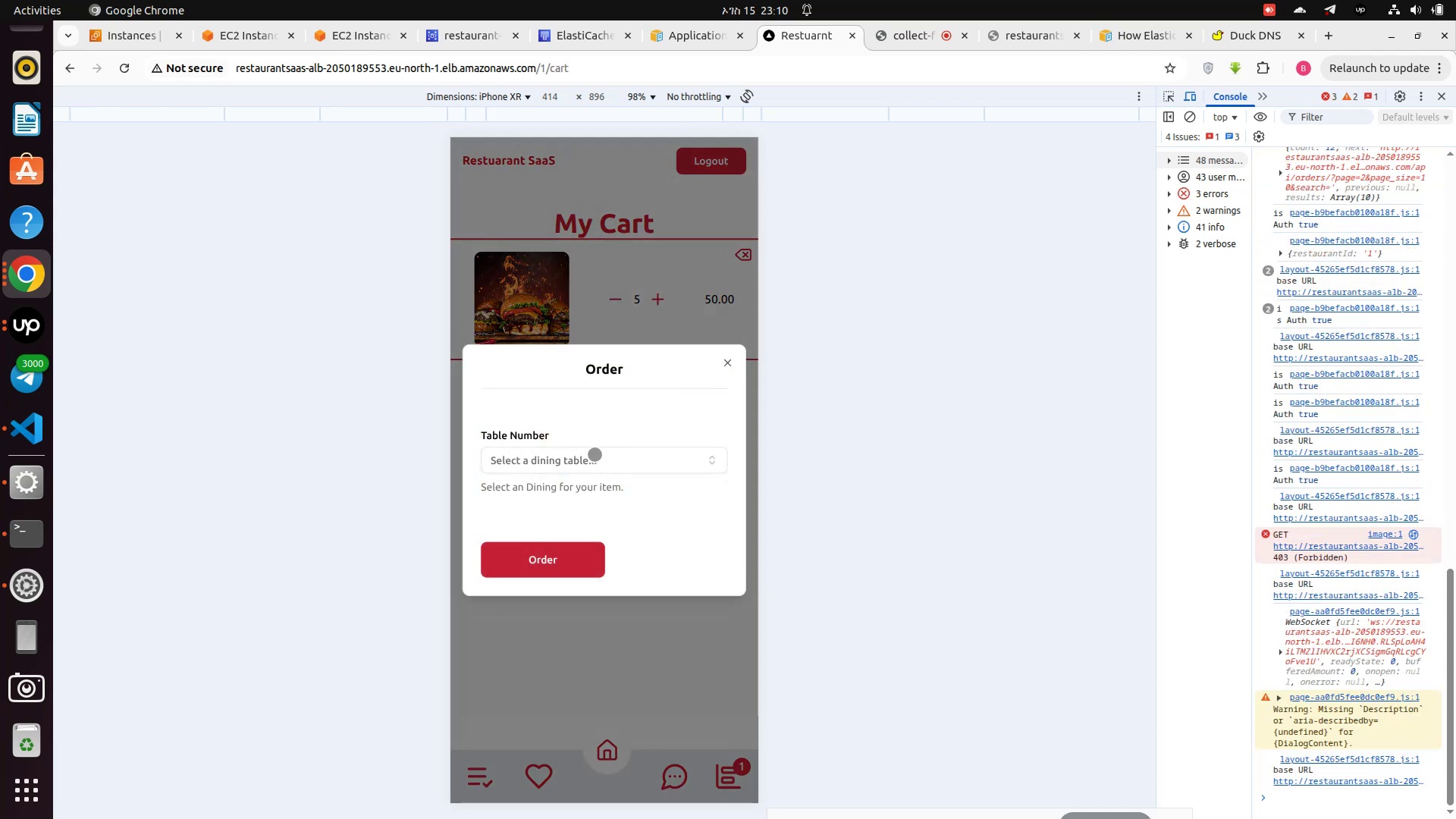 
left_click([595, 454])
 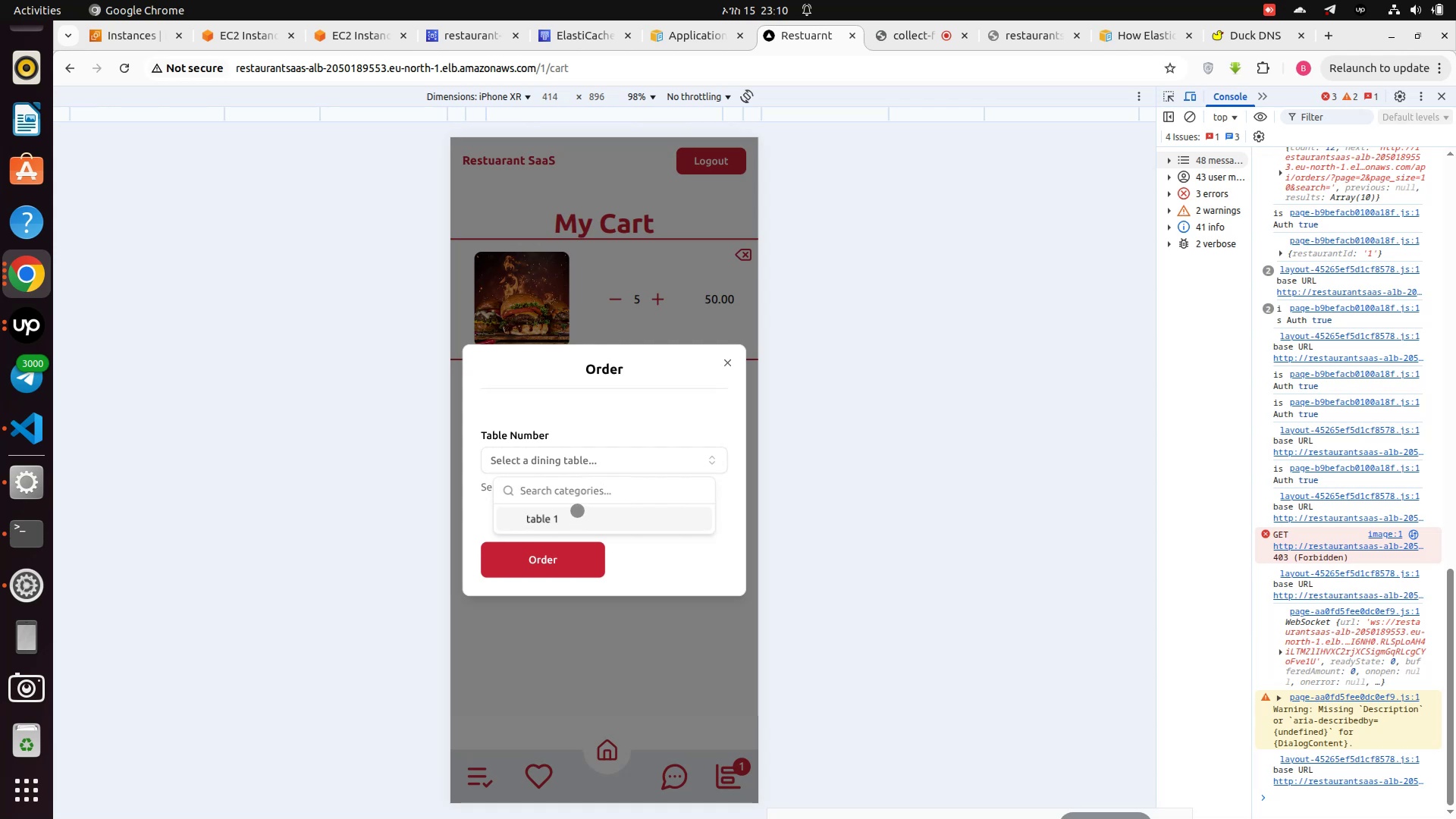 
left_click([577, 510])
 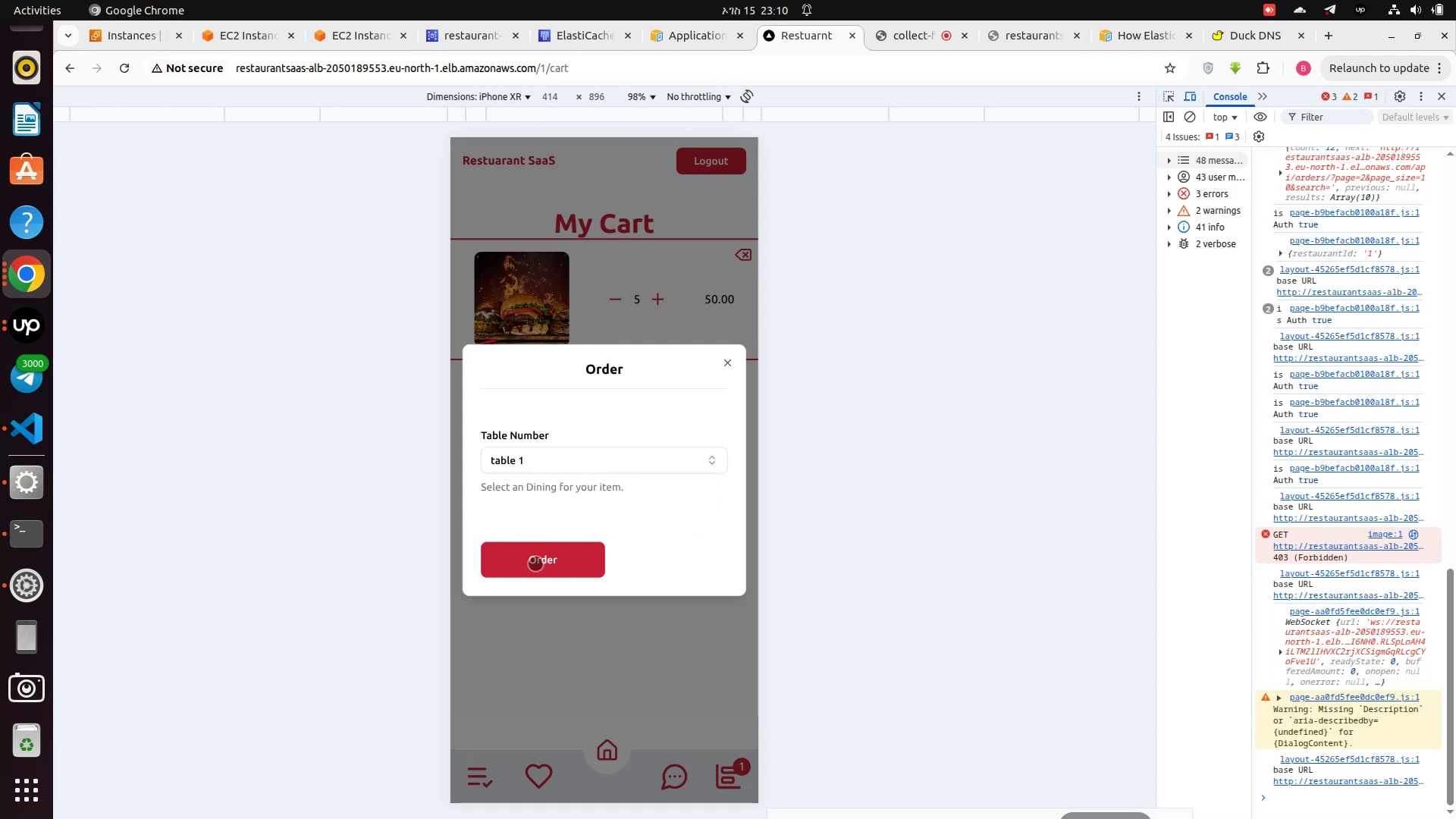 
left_click([535, 563])
 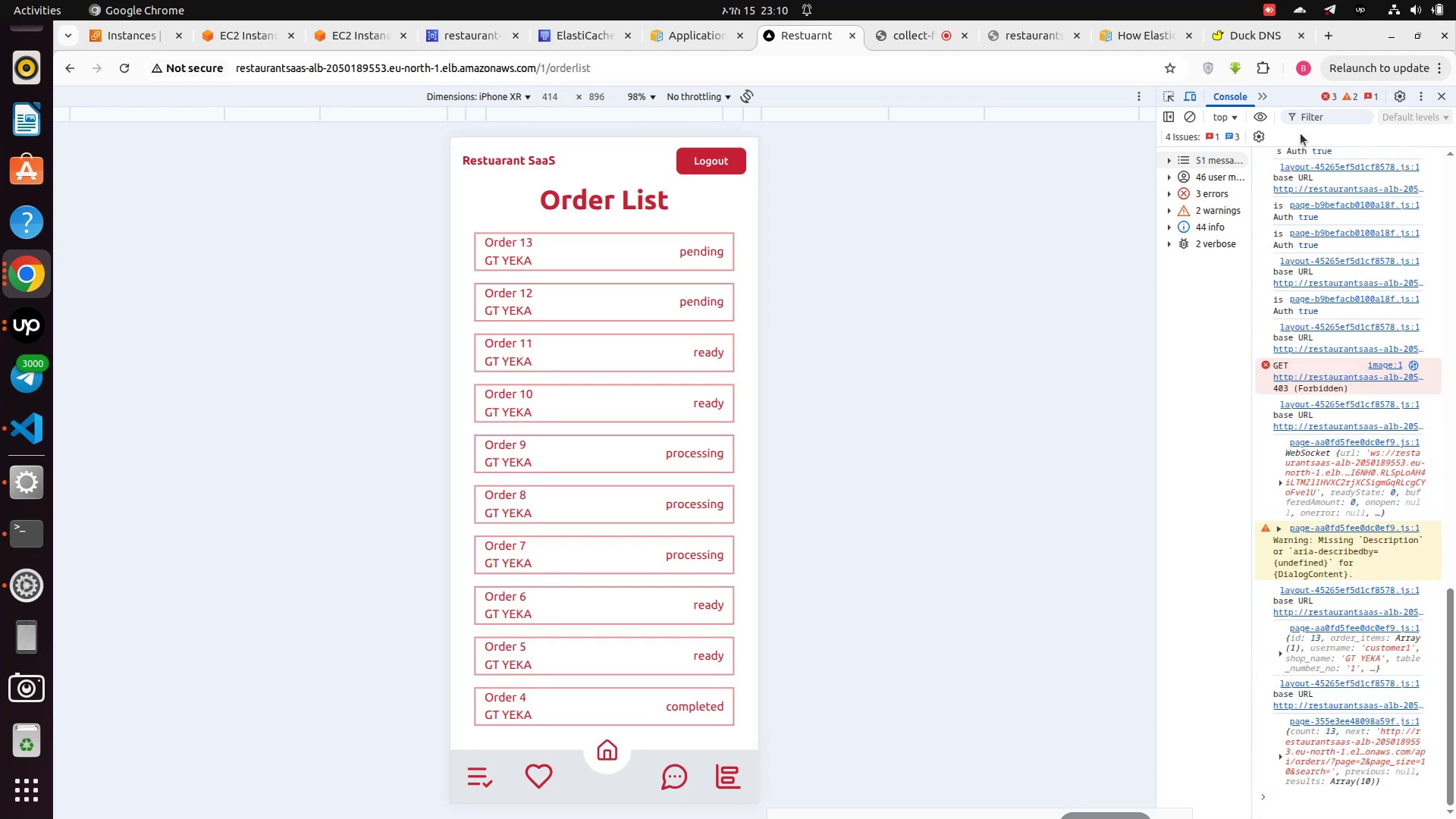 
wait(6.22)
 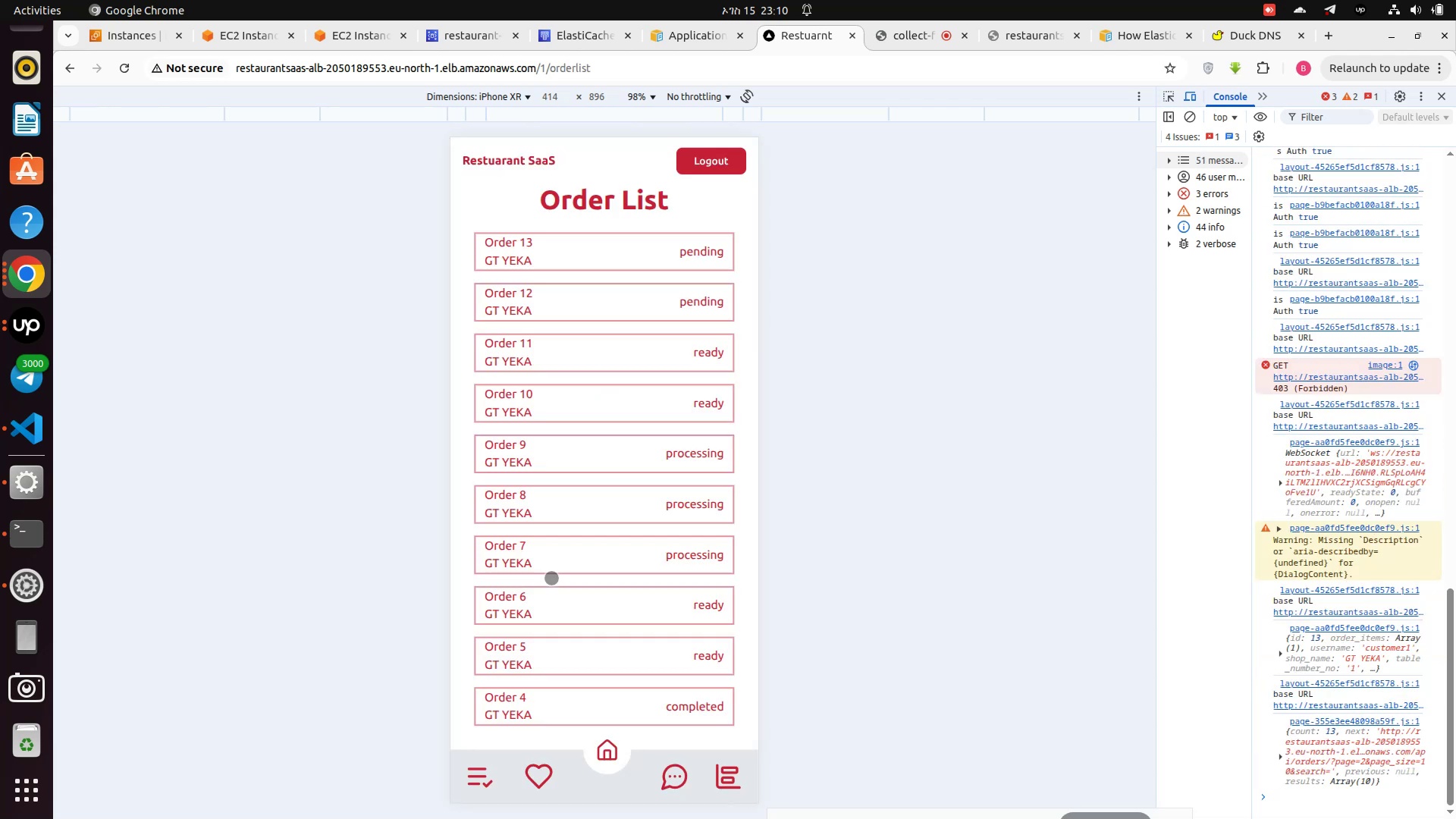 
left_click_drag(start_coordinate=[1357, 36], to_coordinate=[23, 220])
 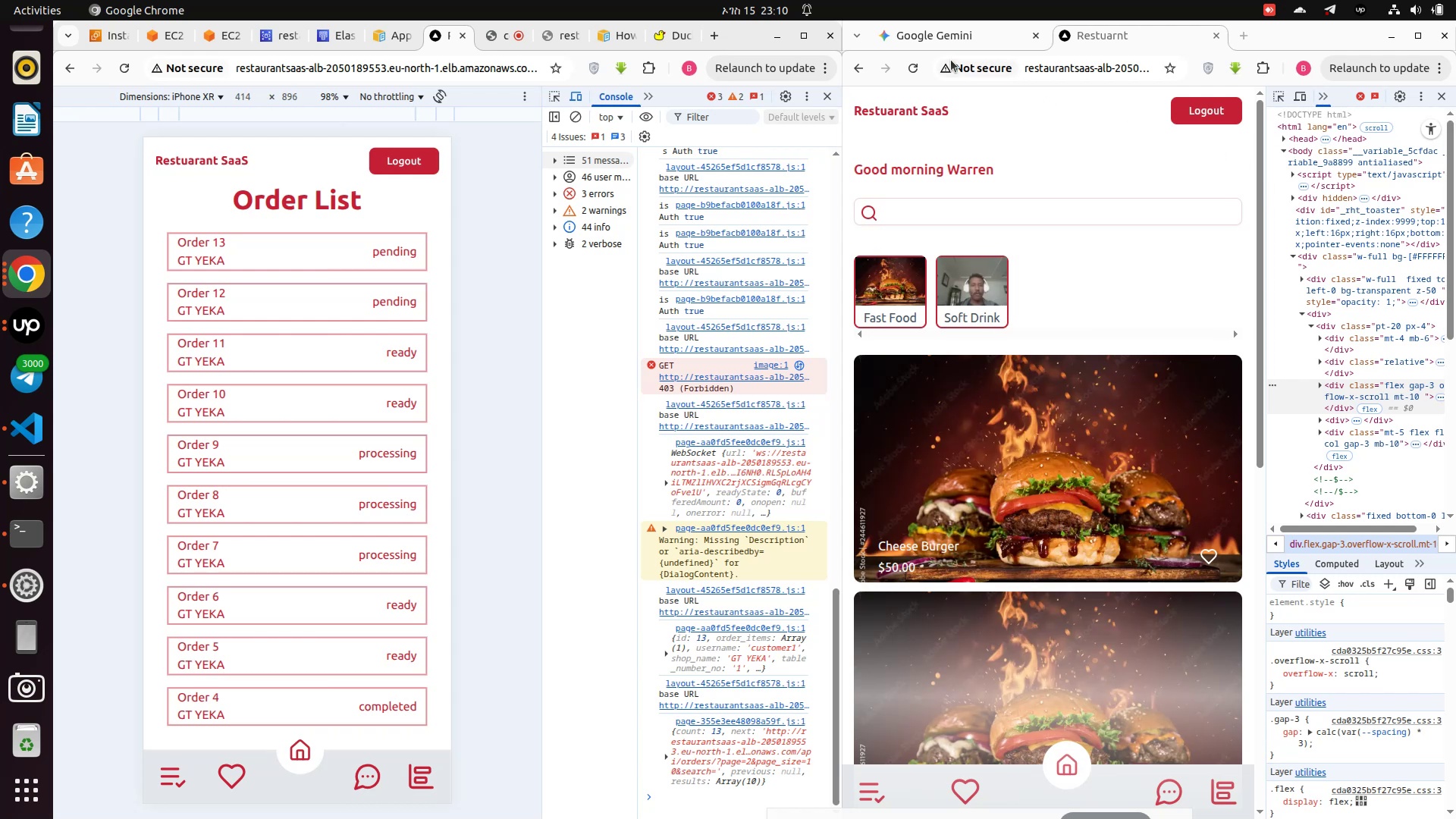 
left_click([937, 28])
 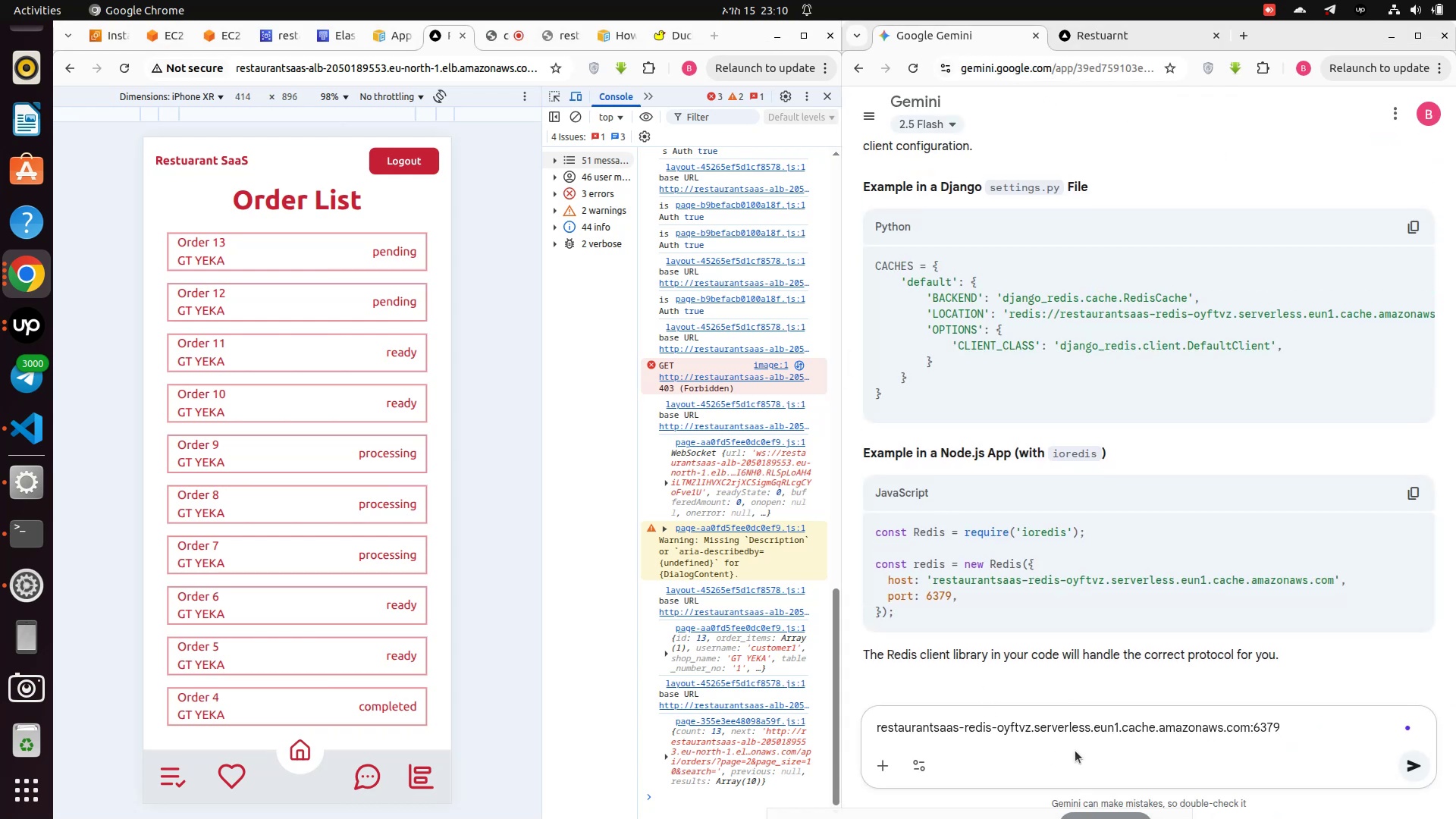 
wait(5.35)
 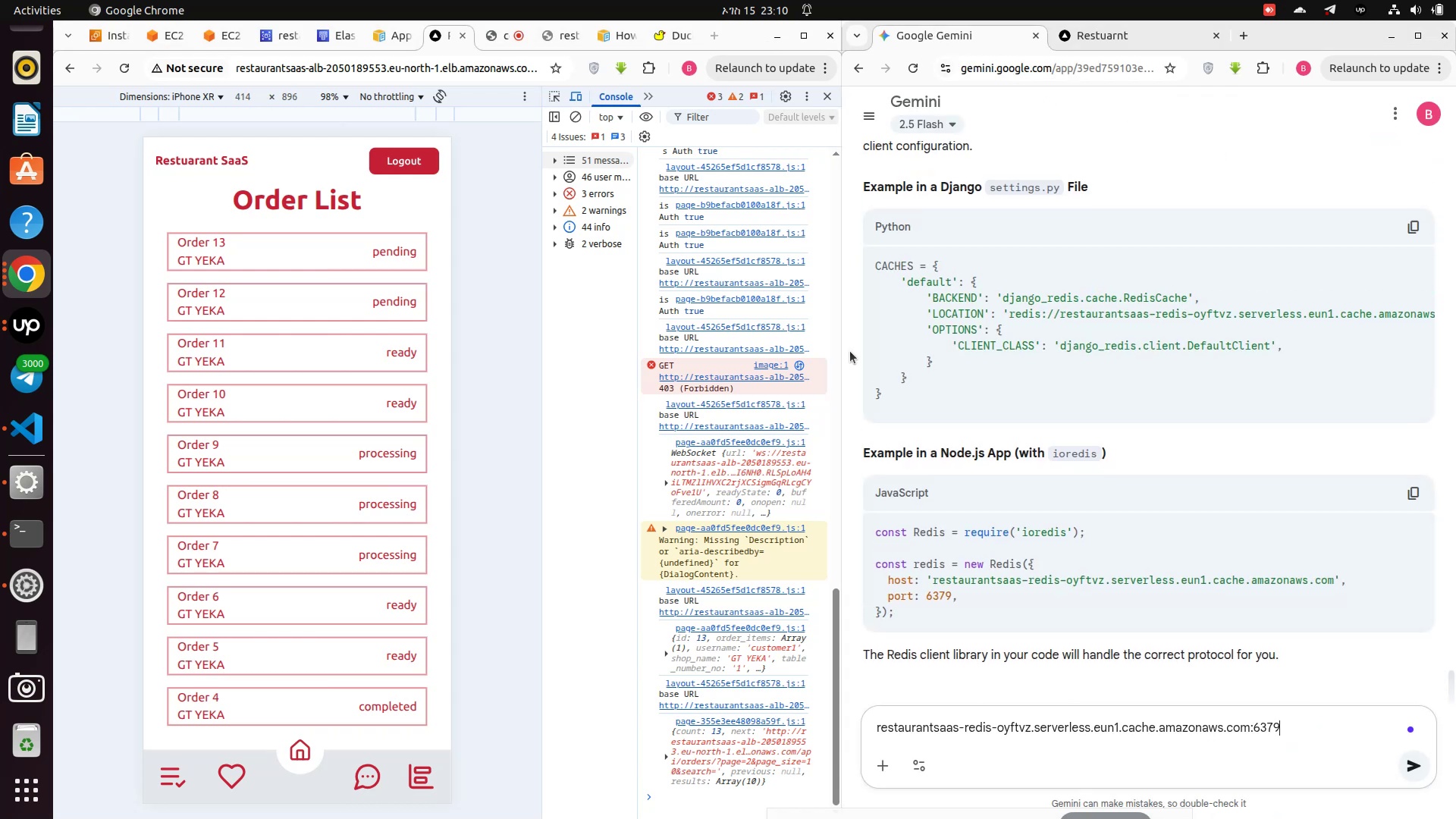 
hold_key(key=Backspace, duration=1.53)
 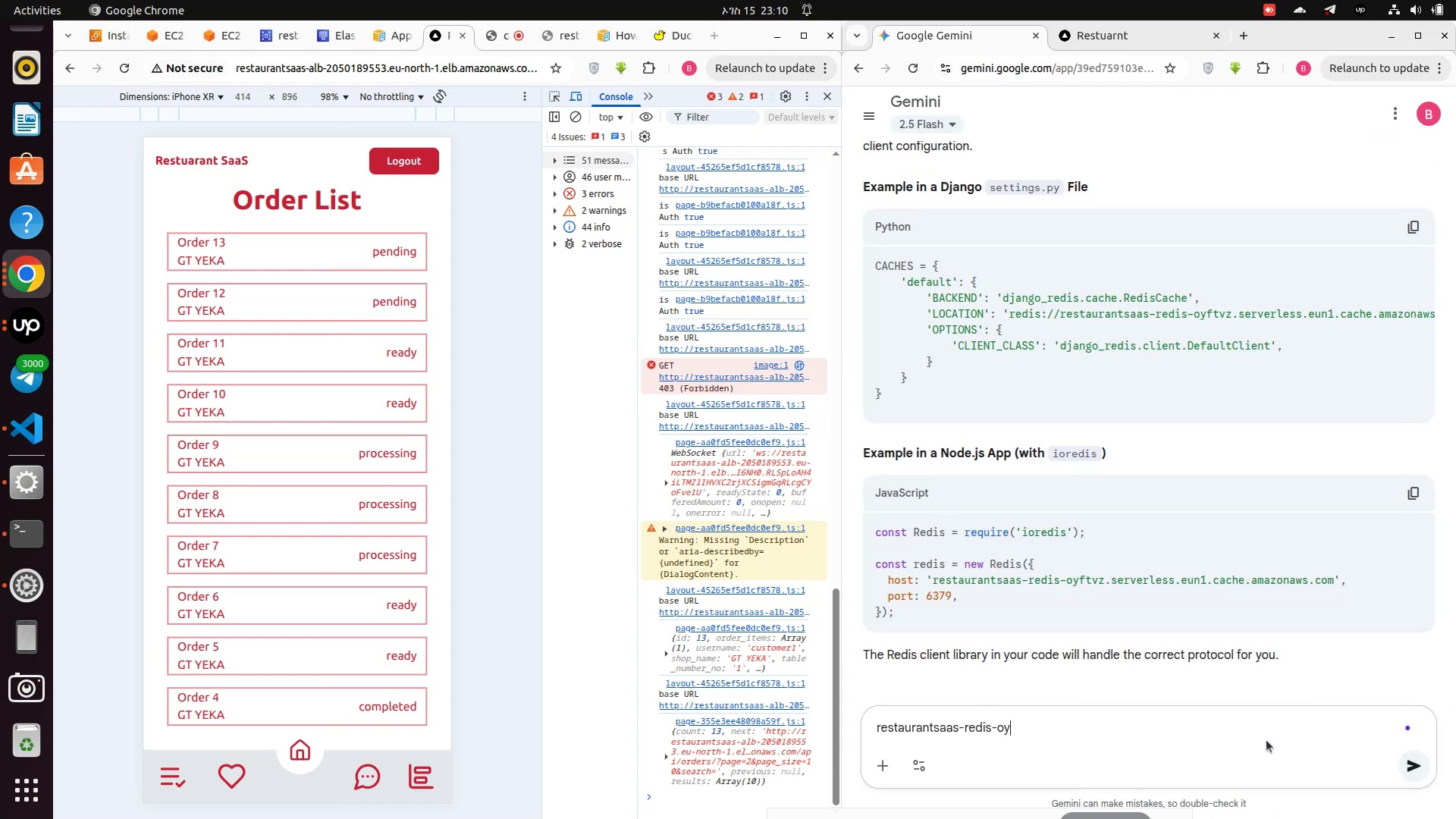 
hold_key(key=Backspace, duration=1.48)
 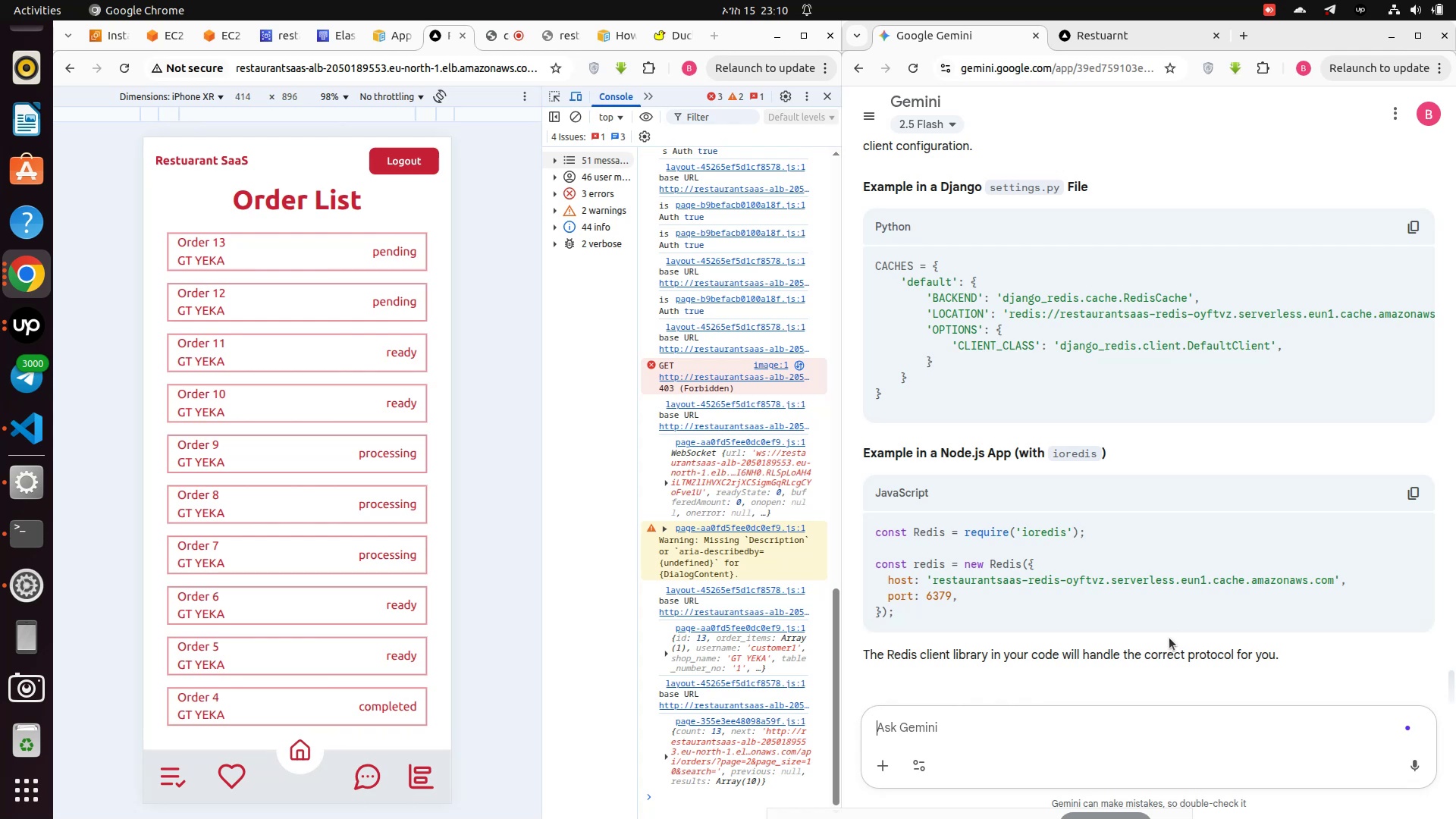 
type(how workdoes adivaisable single page application implment in load balancing )
 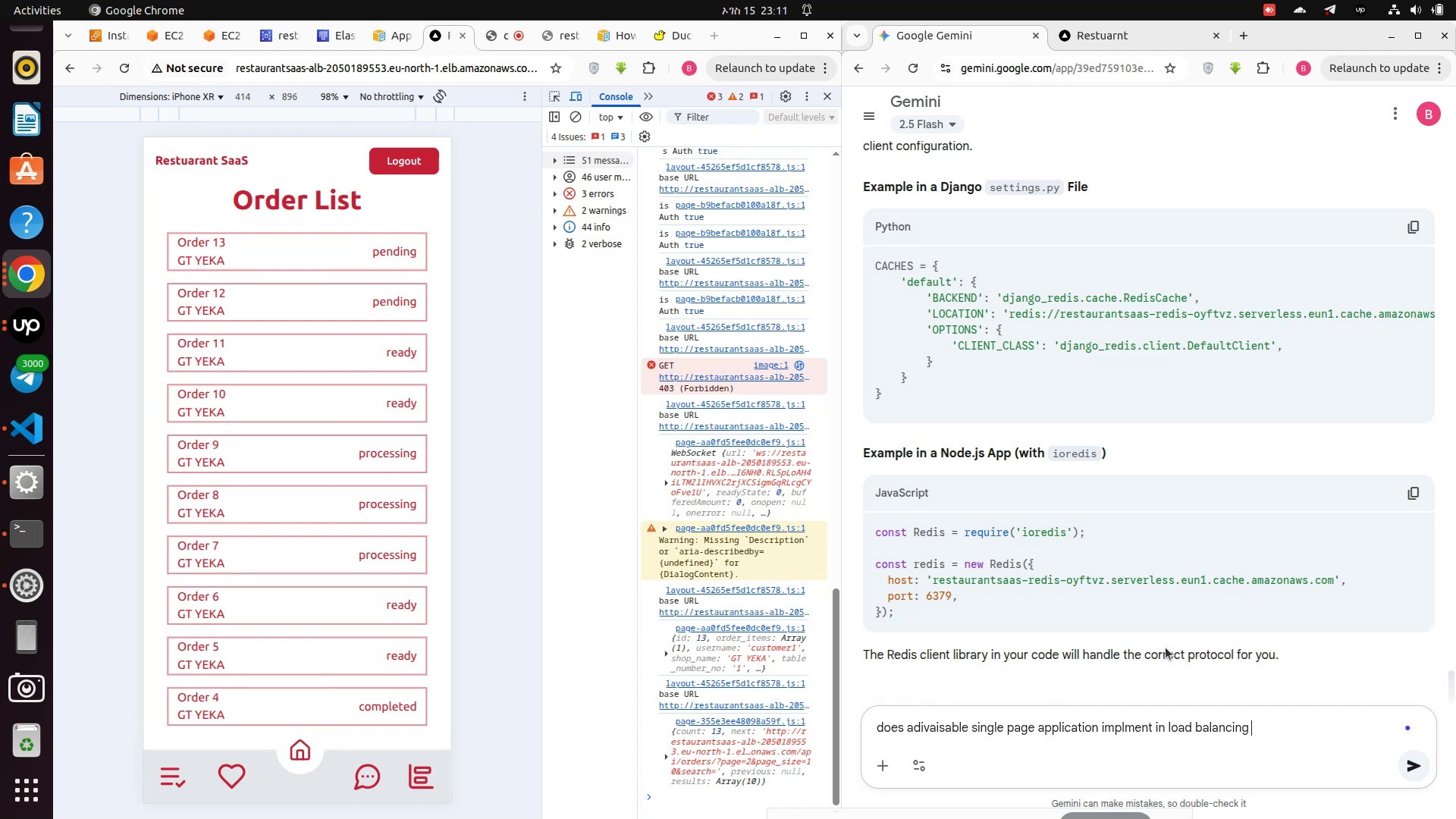 
hold_key(key=Backspace, duration=1.19)
 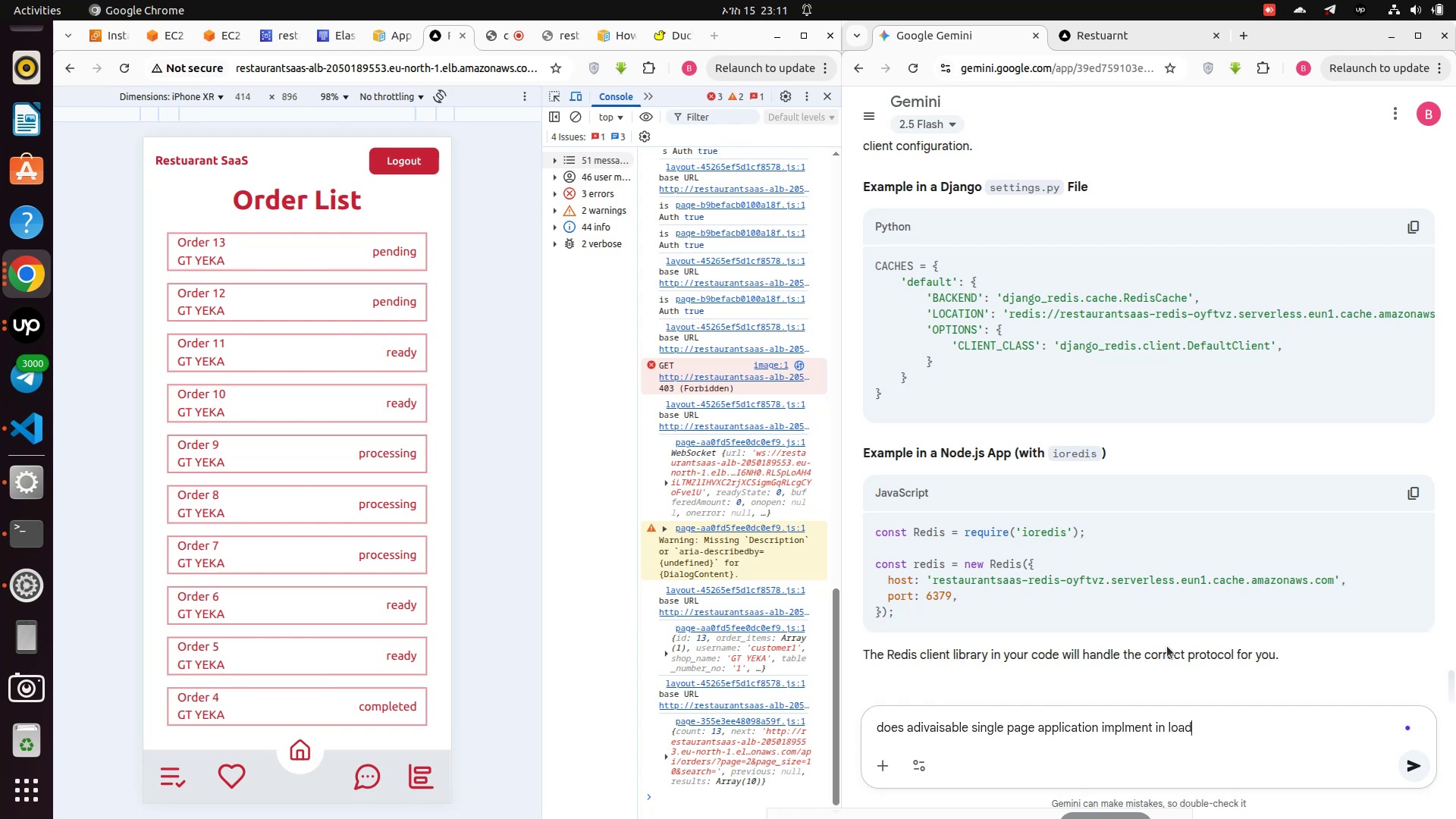 
key(Enter)
 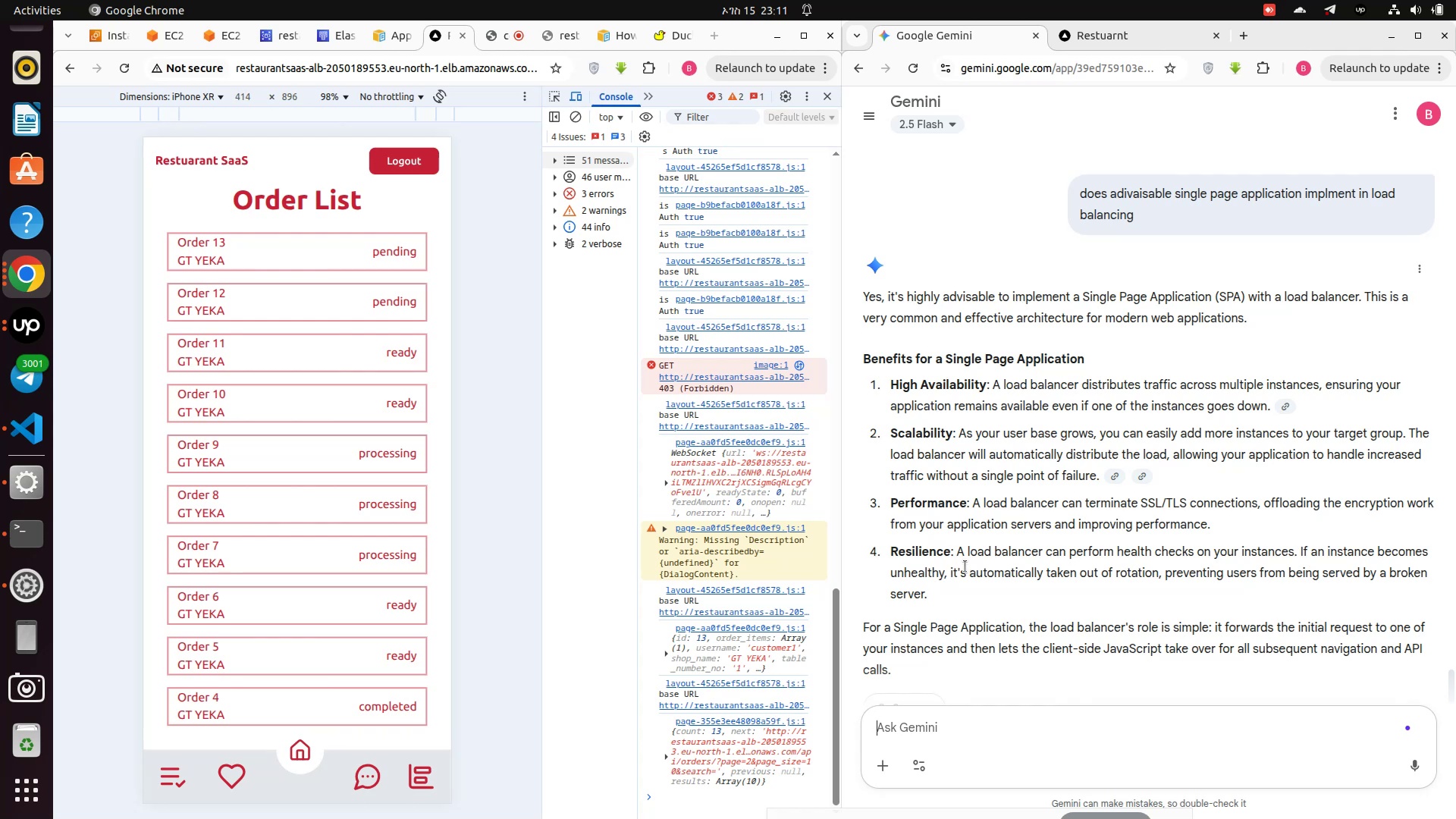 
wait(23.64)
 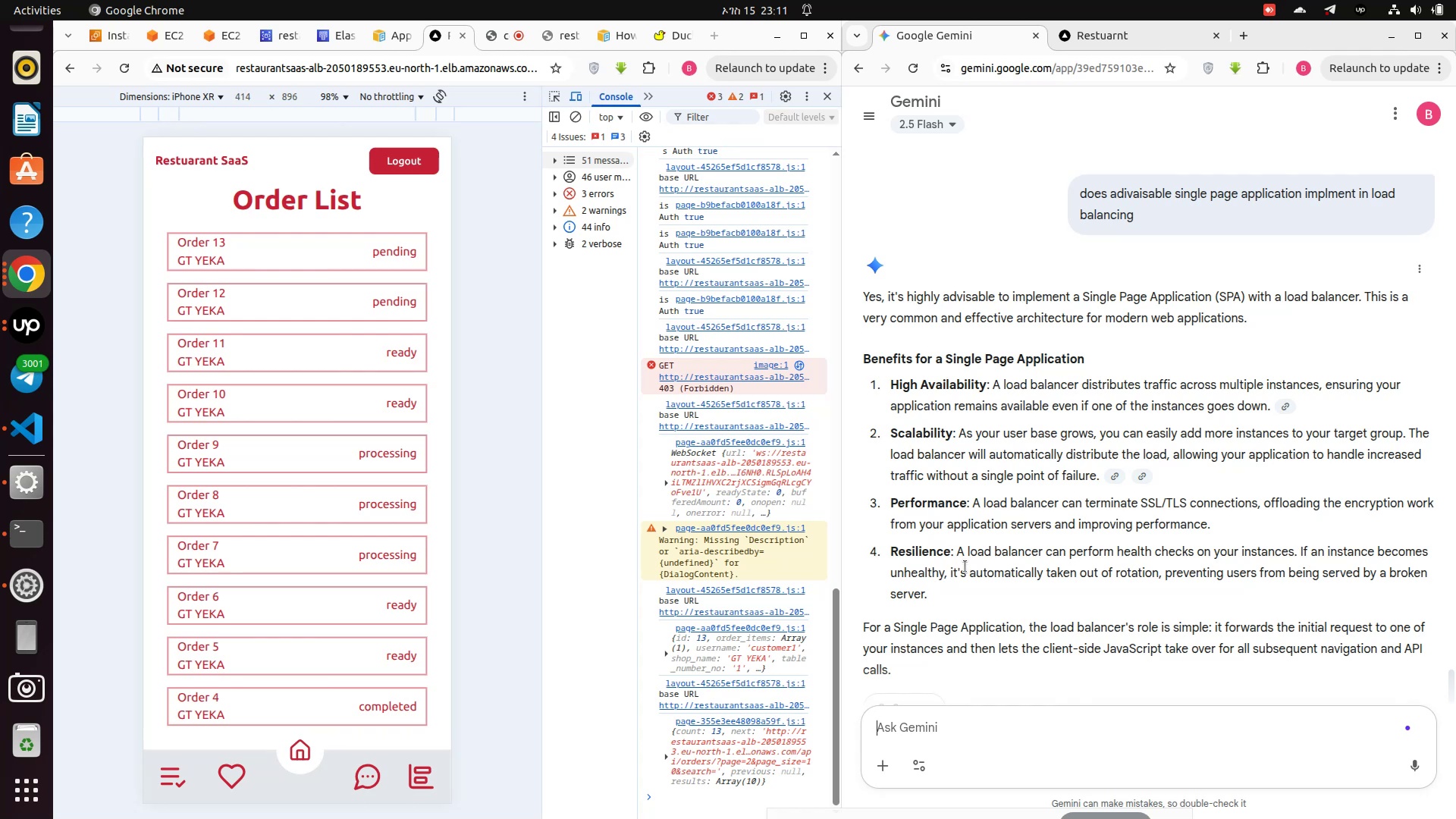 
scroll: coordinate [954, 566], scroll_direction: down, amount: 3.0
 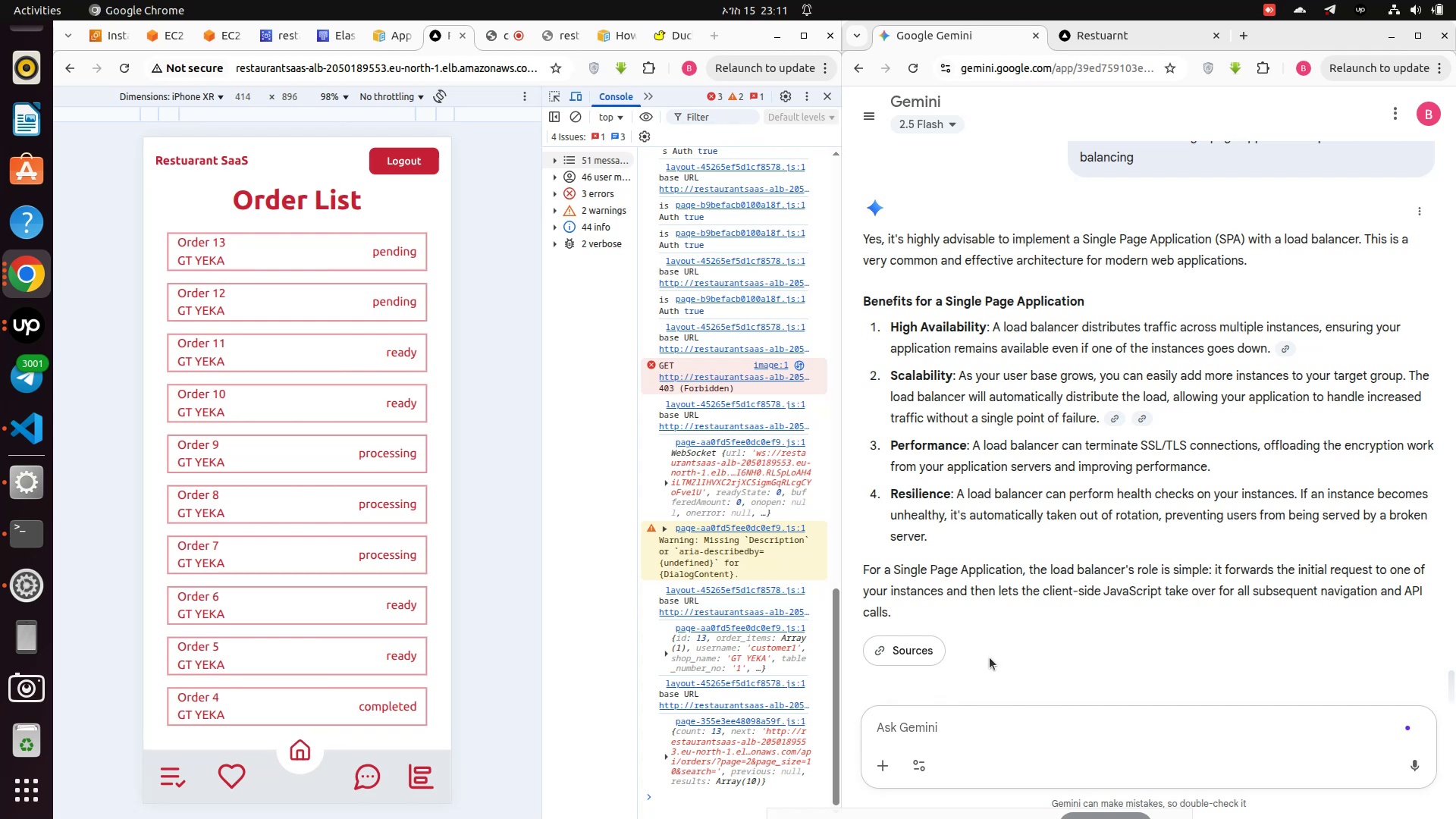 
wait(15.92)
 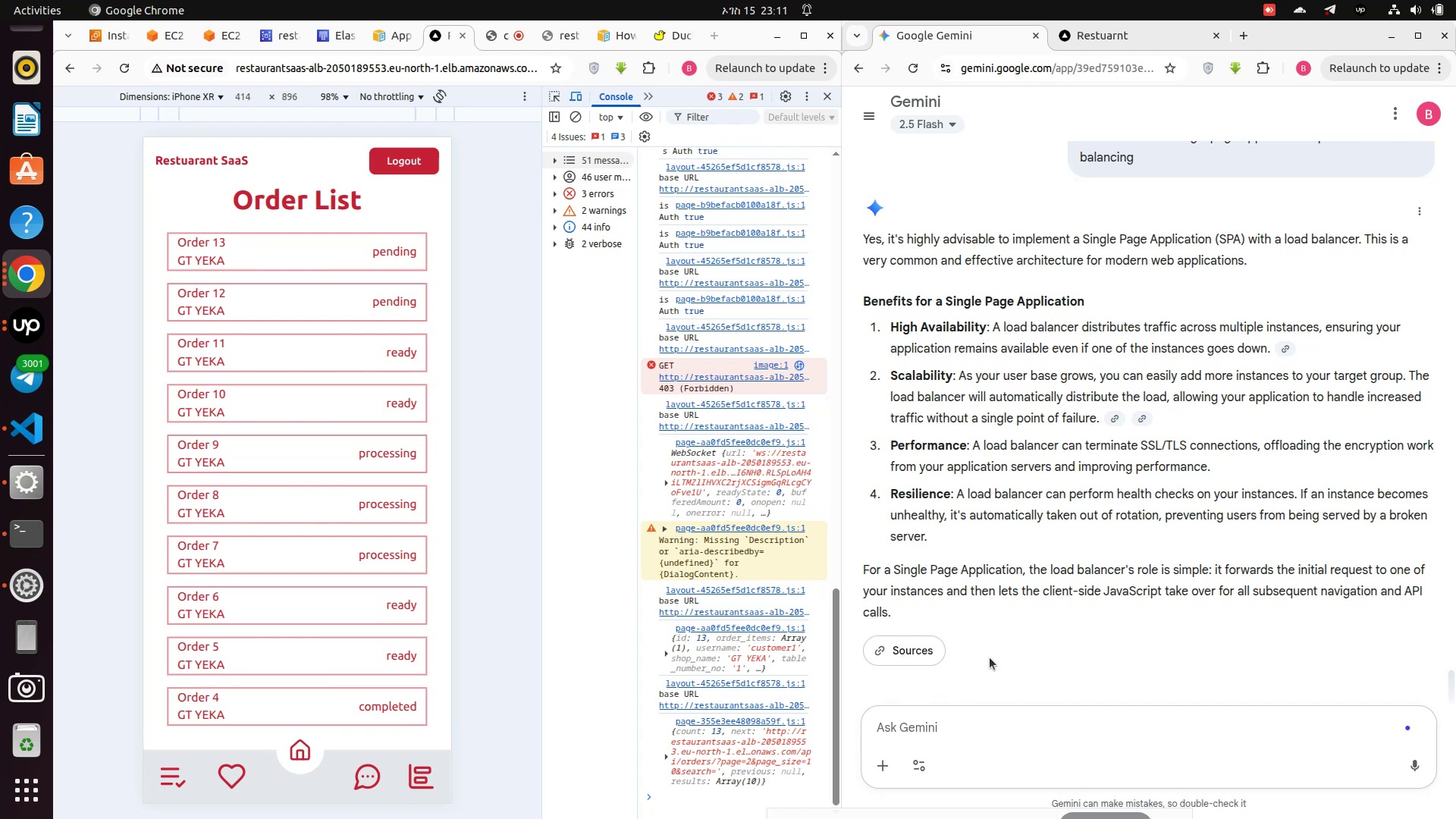 
type(but when it take from two instance it refrash the page )
 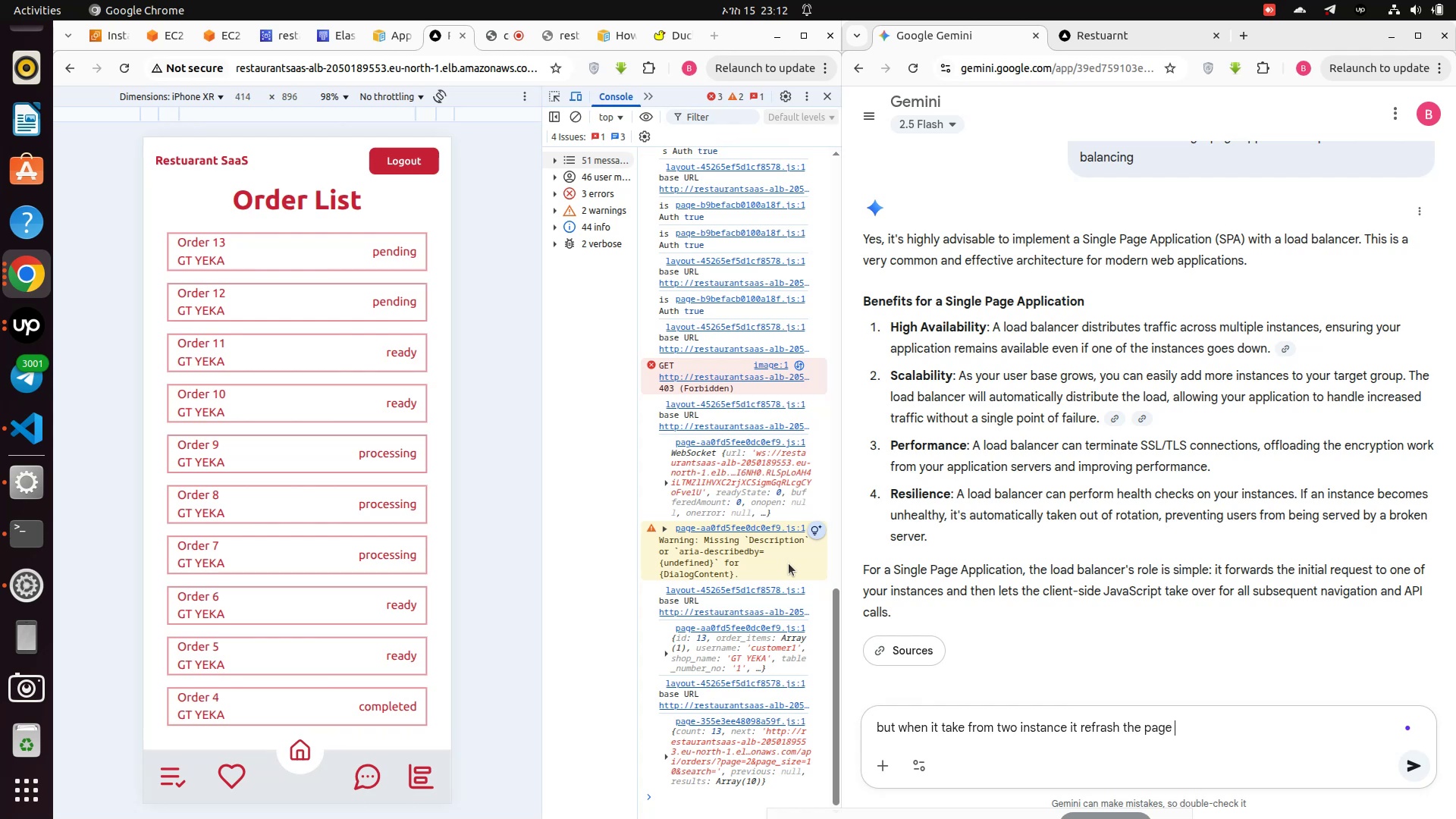 
key(Enter)
 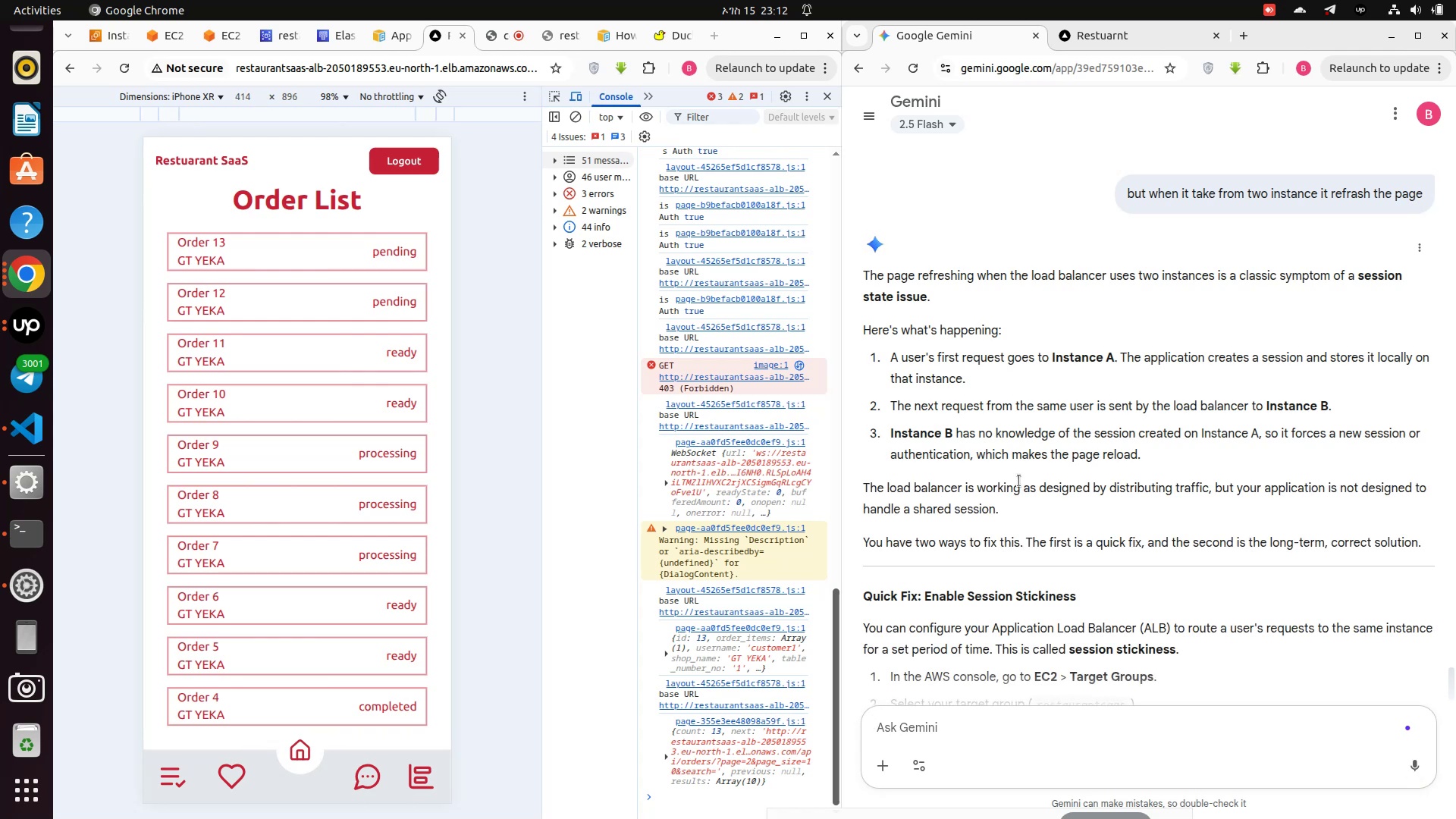 
wait(15.9)
 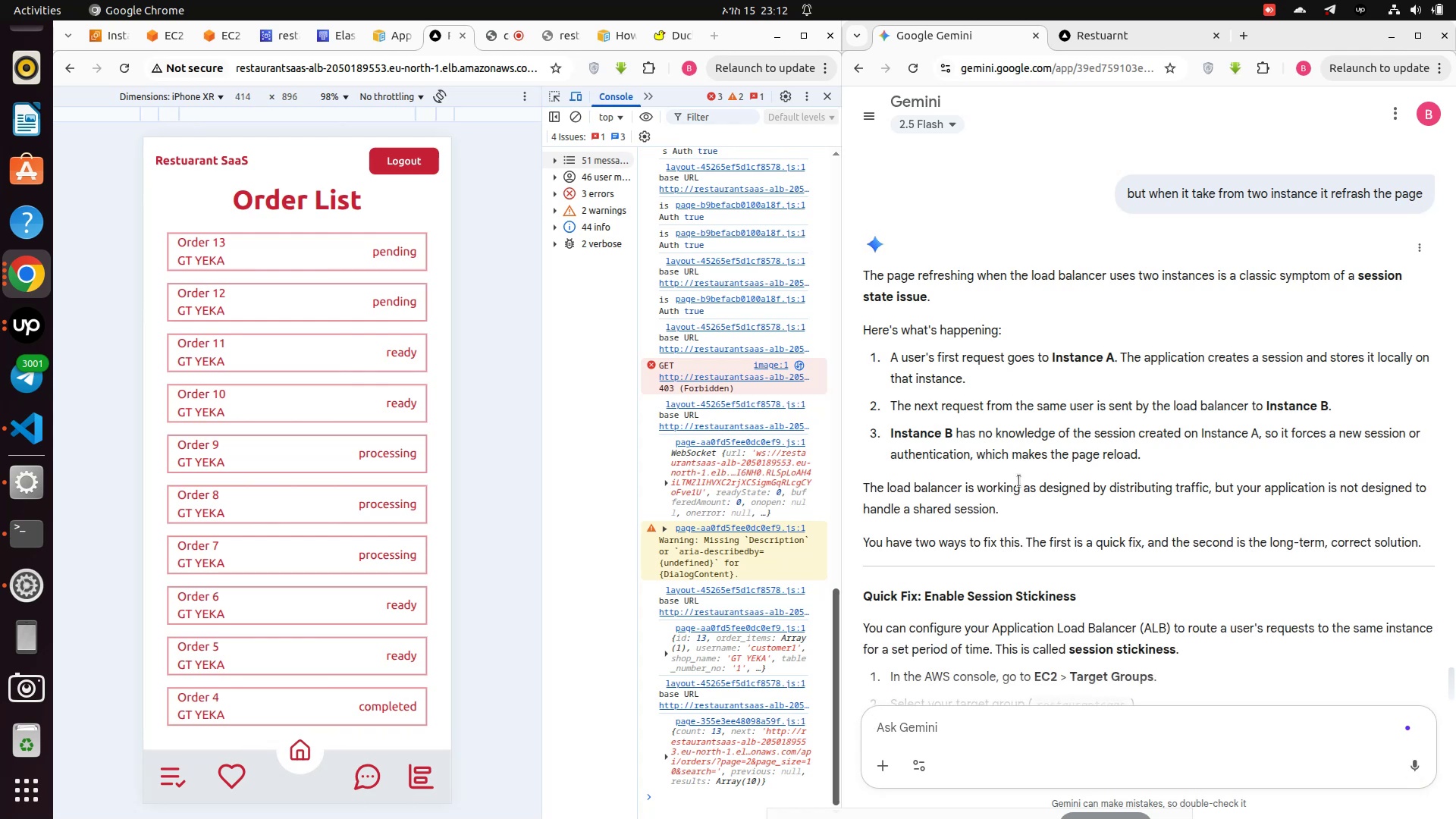 
scroll: coordinate [1011, 484], scroll_direction: down, amount: 8.0
 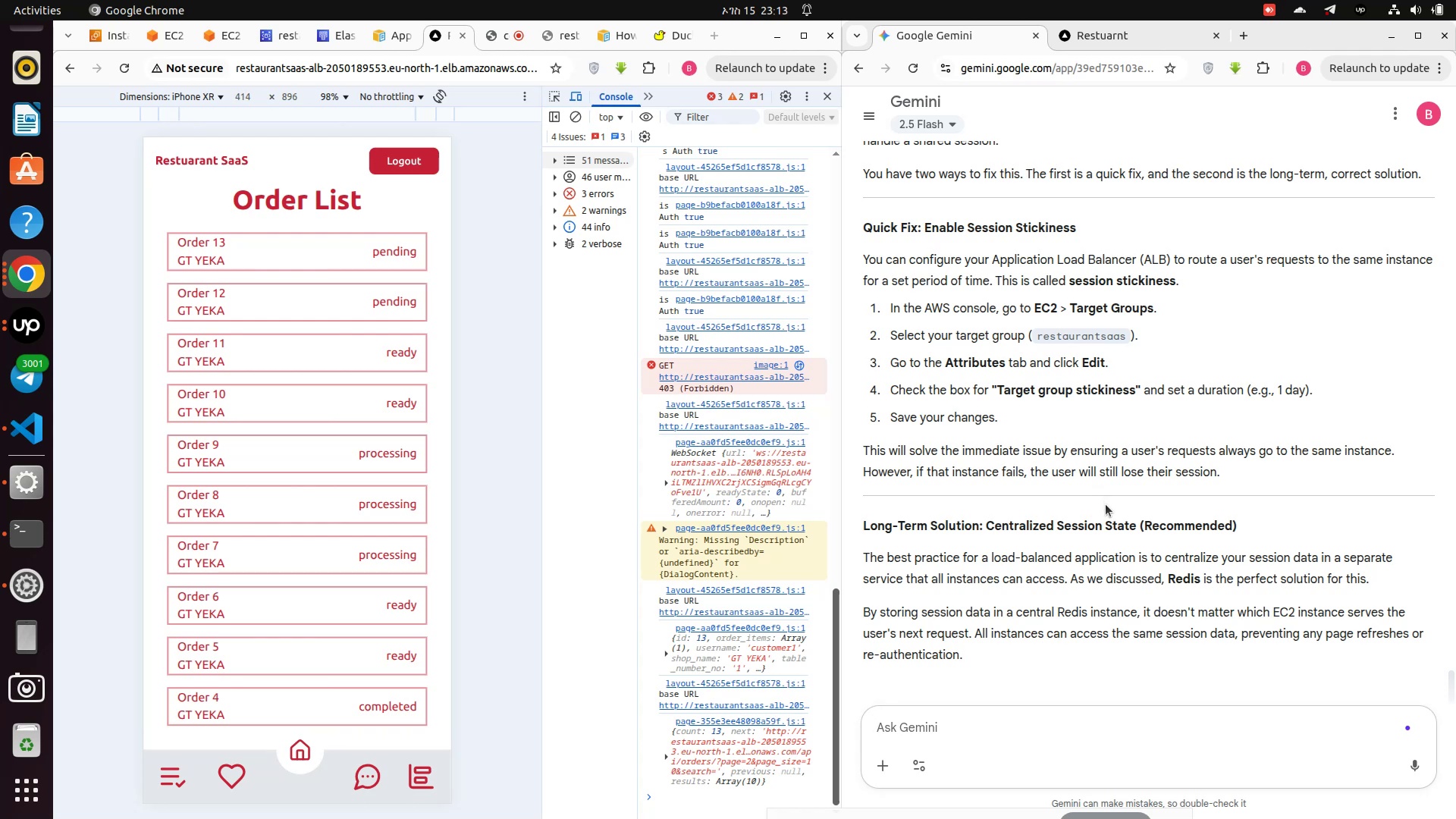 
wait(47.26)
 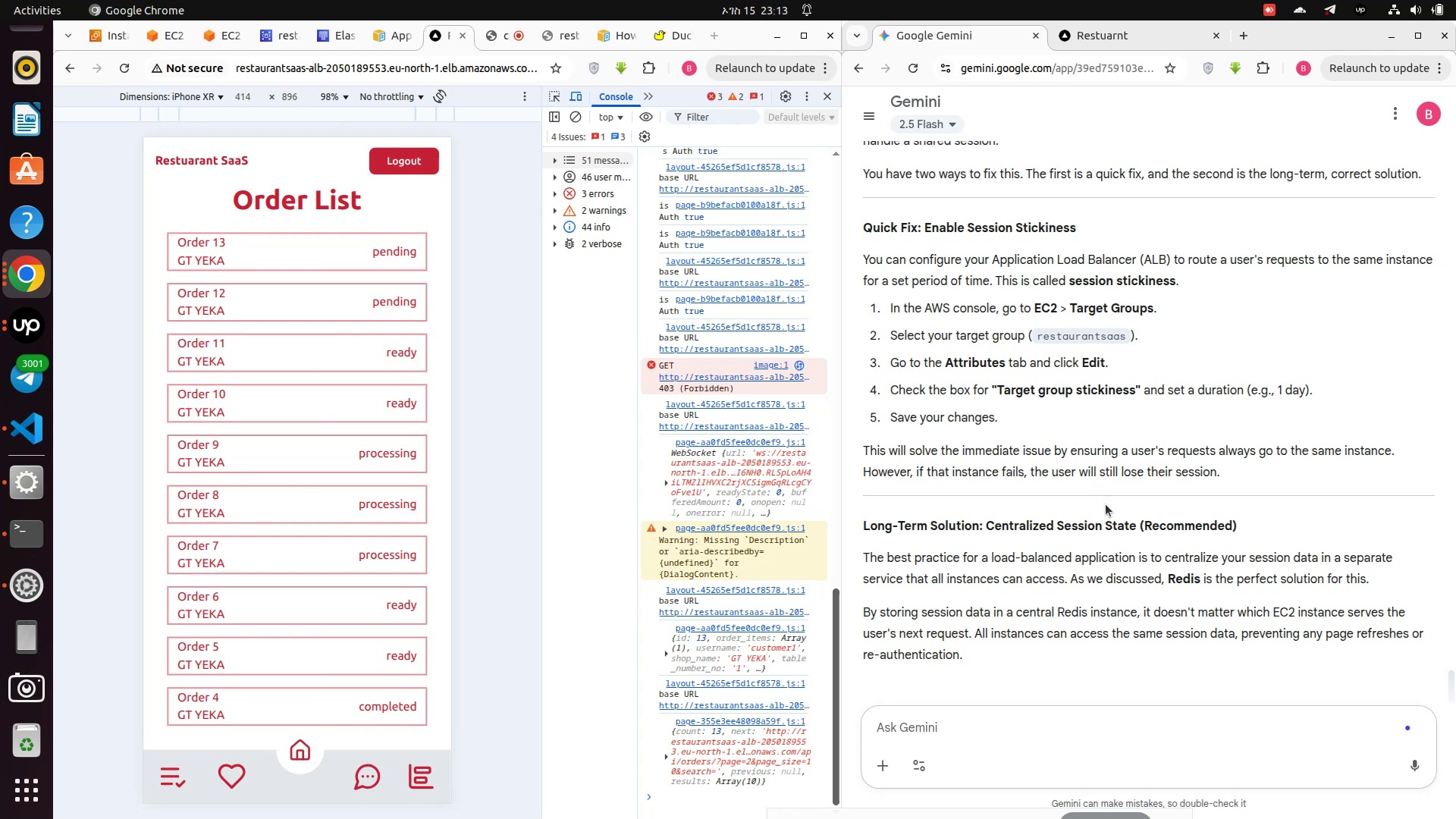 
left_click([168, 40])
 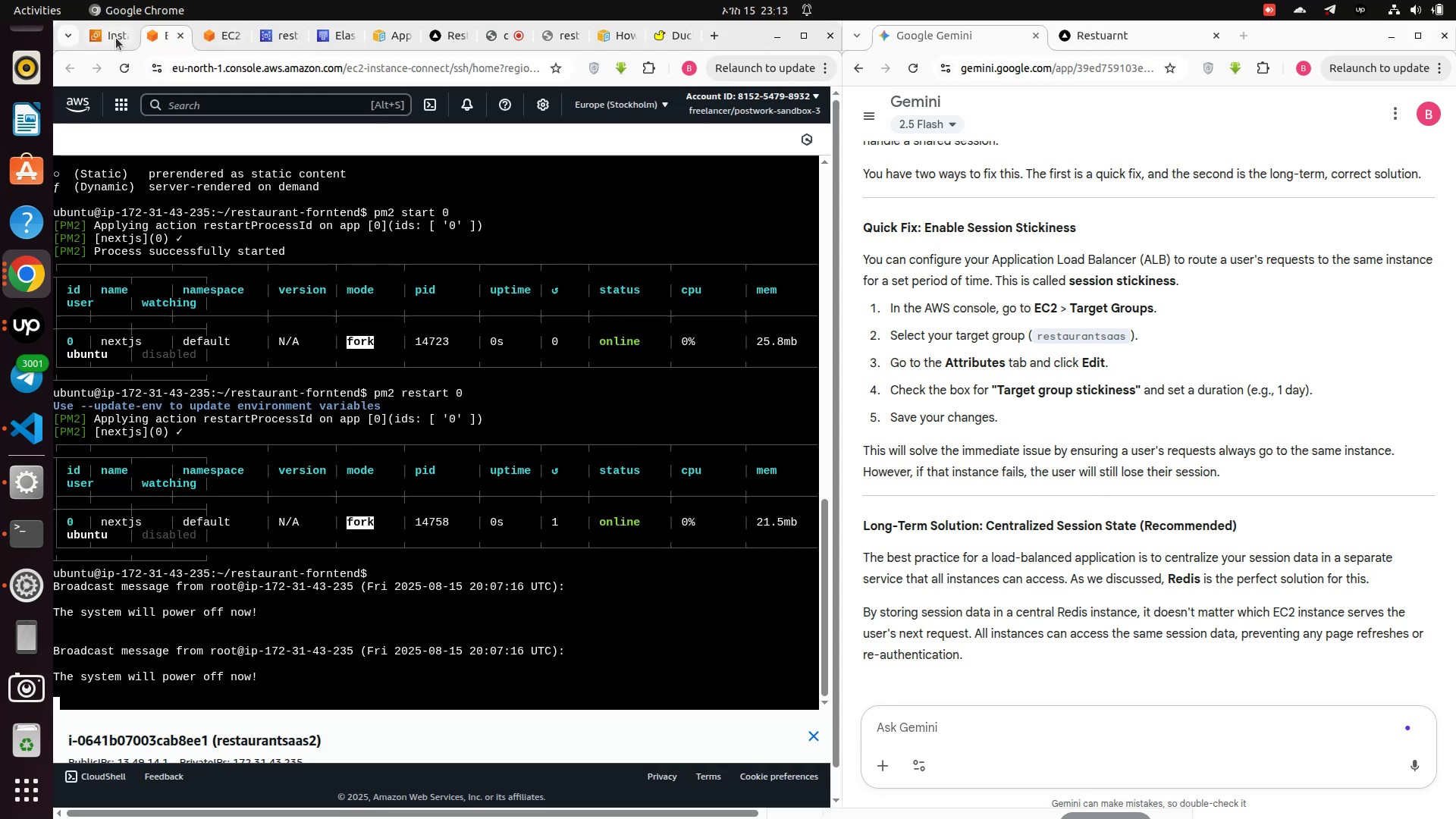 
left_click([110, 34])
 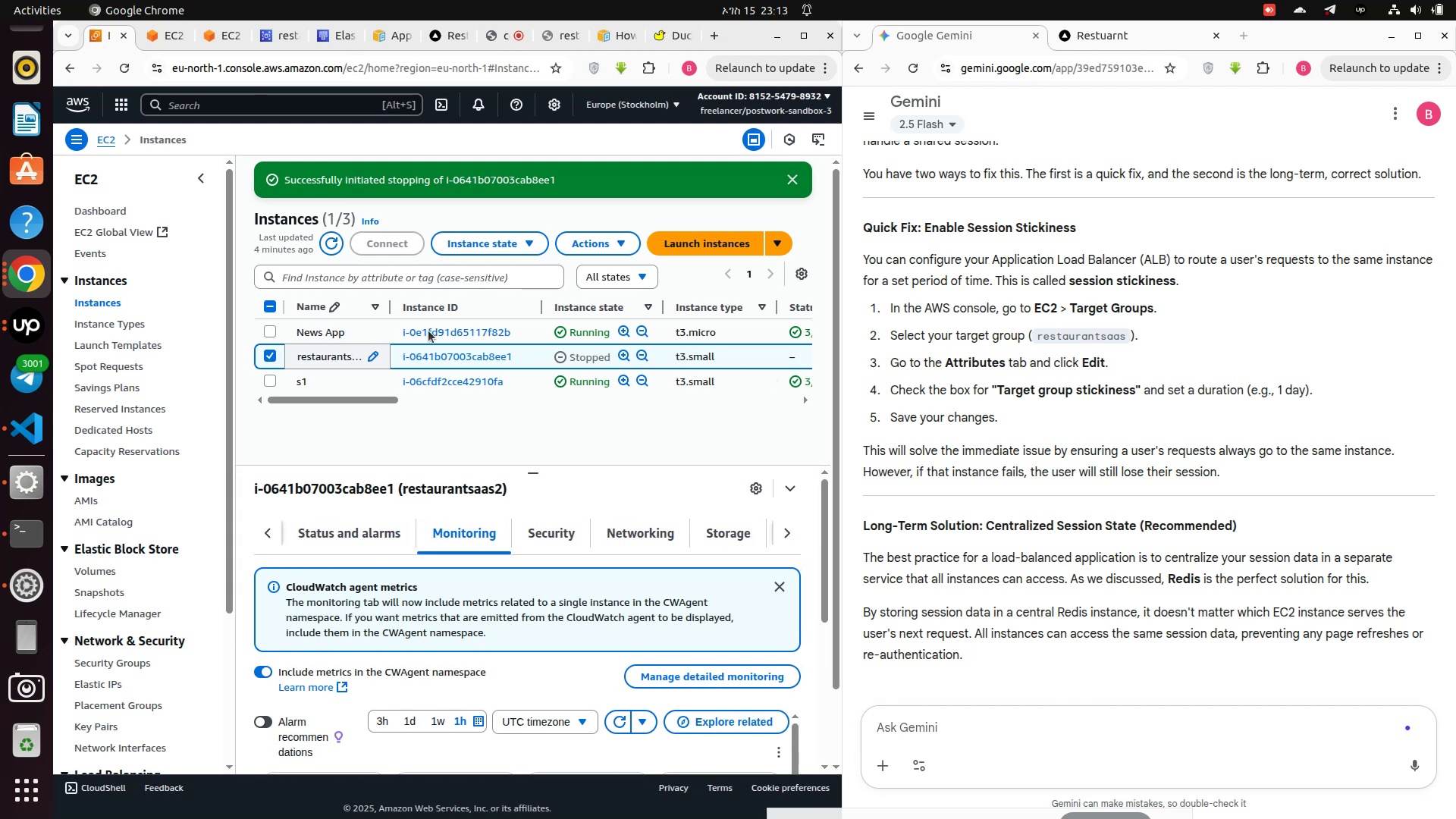 
left_click([508, 243])
 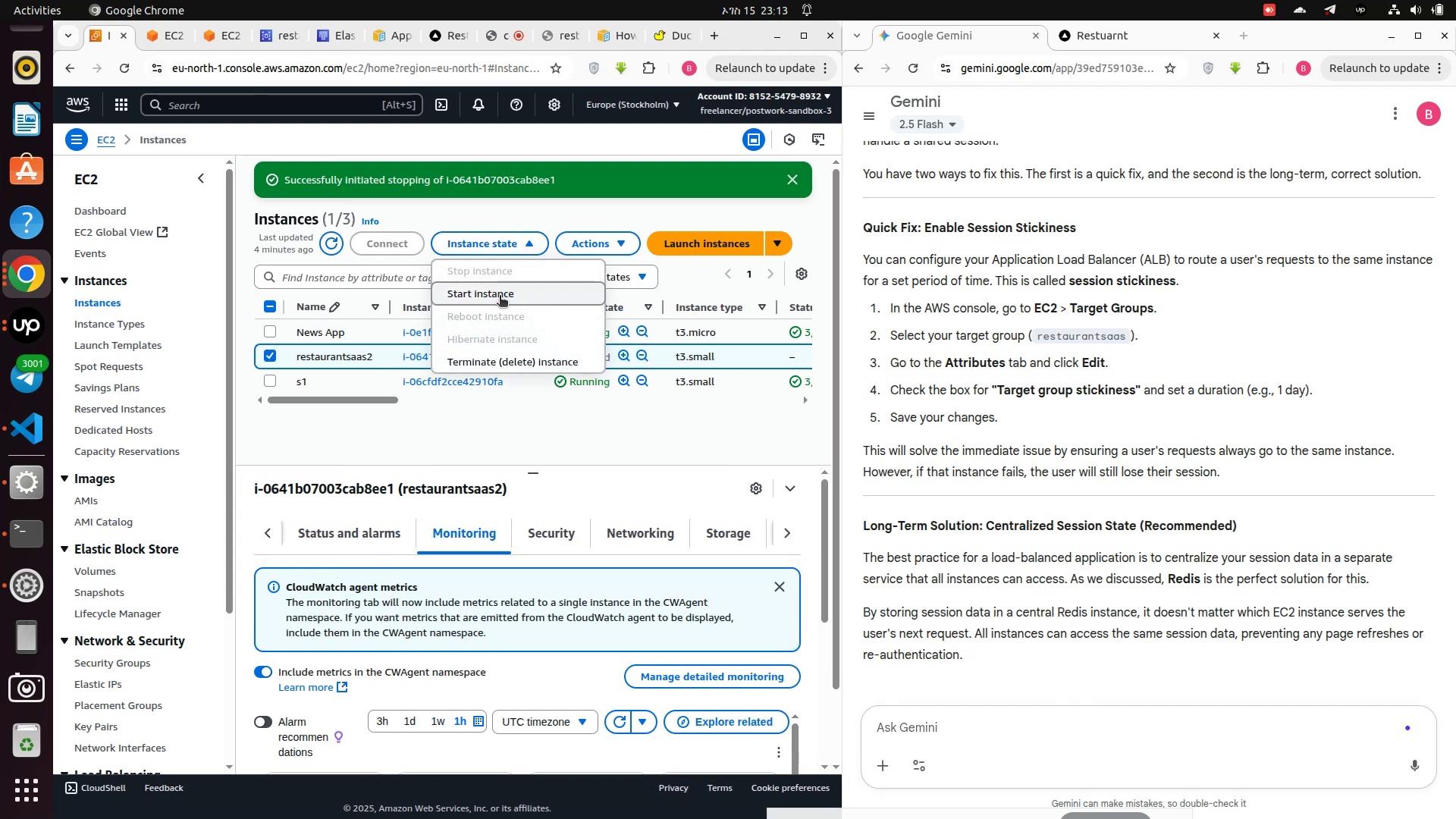 
left_click([500, 297])
 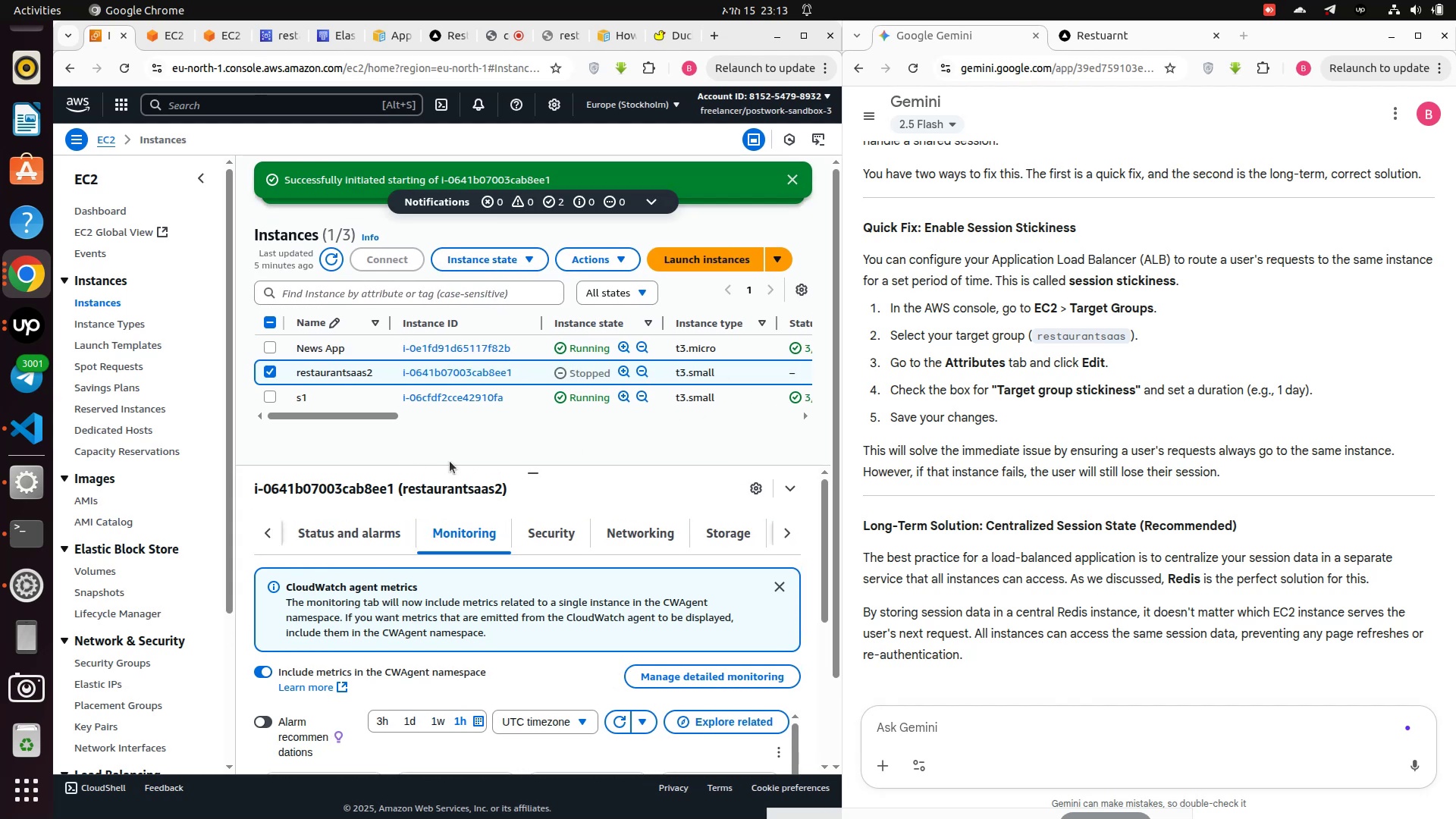 
scroll: coordinate [155, 620], scroll_direction: down, amount: 5.0
 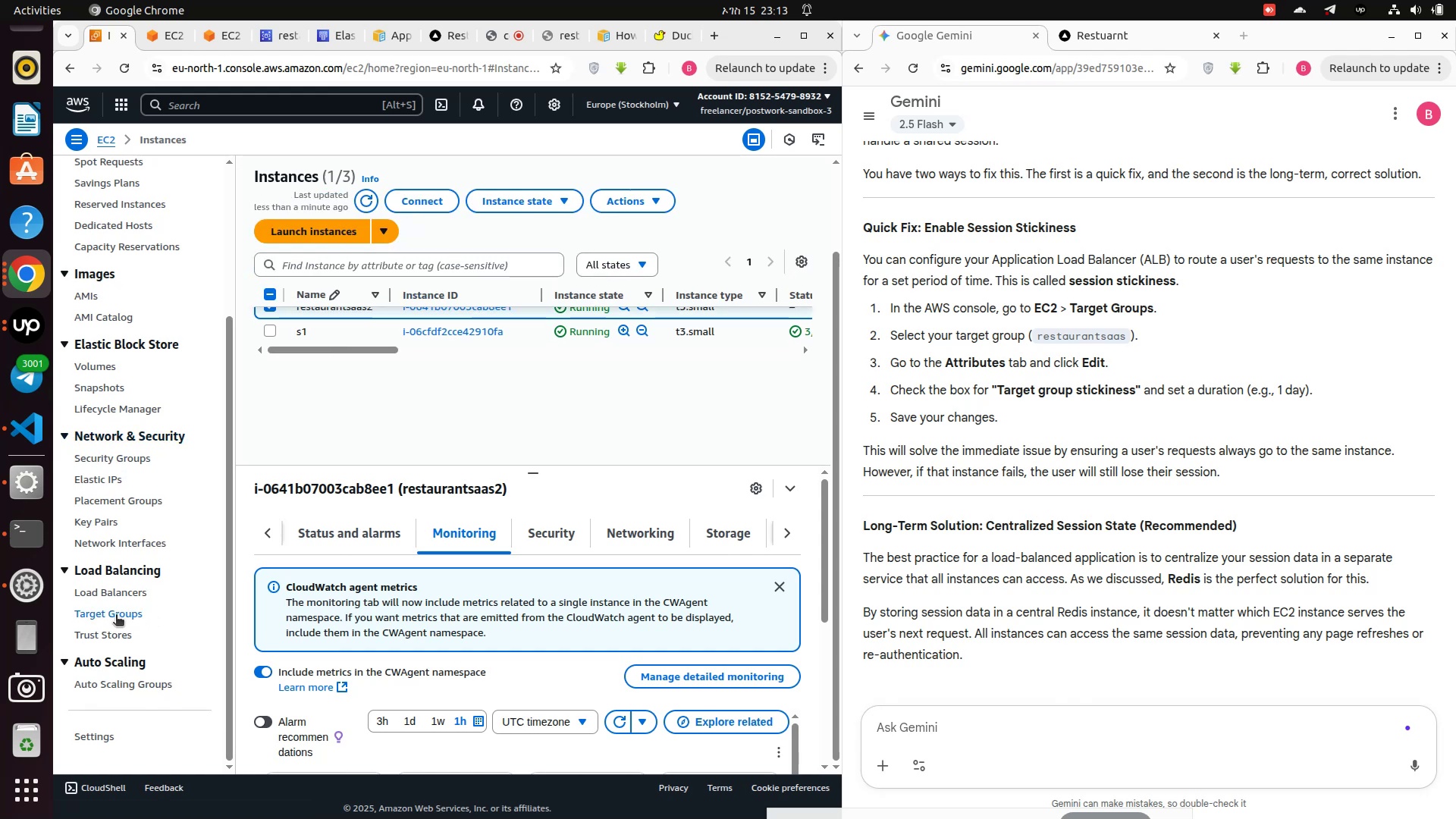 
left_click([115, 616])
 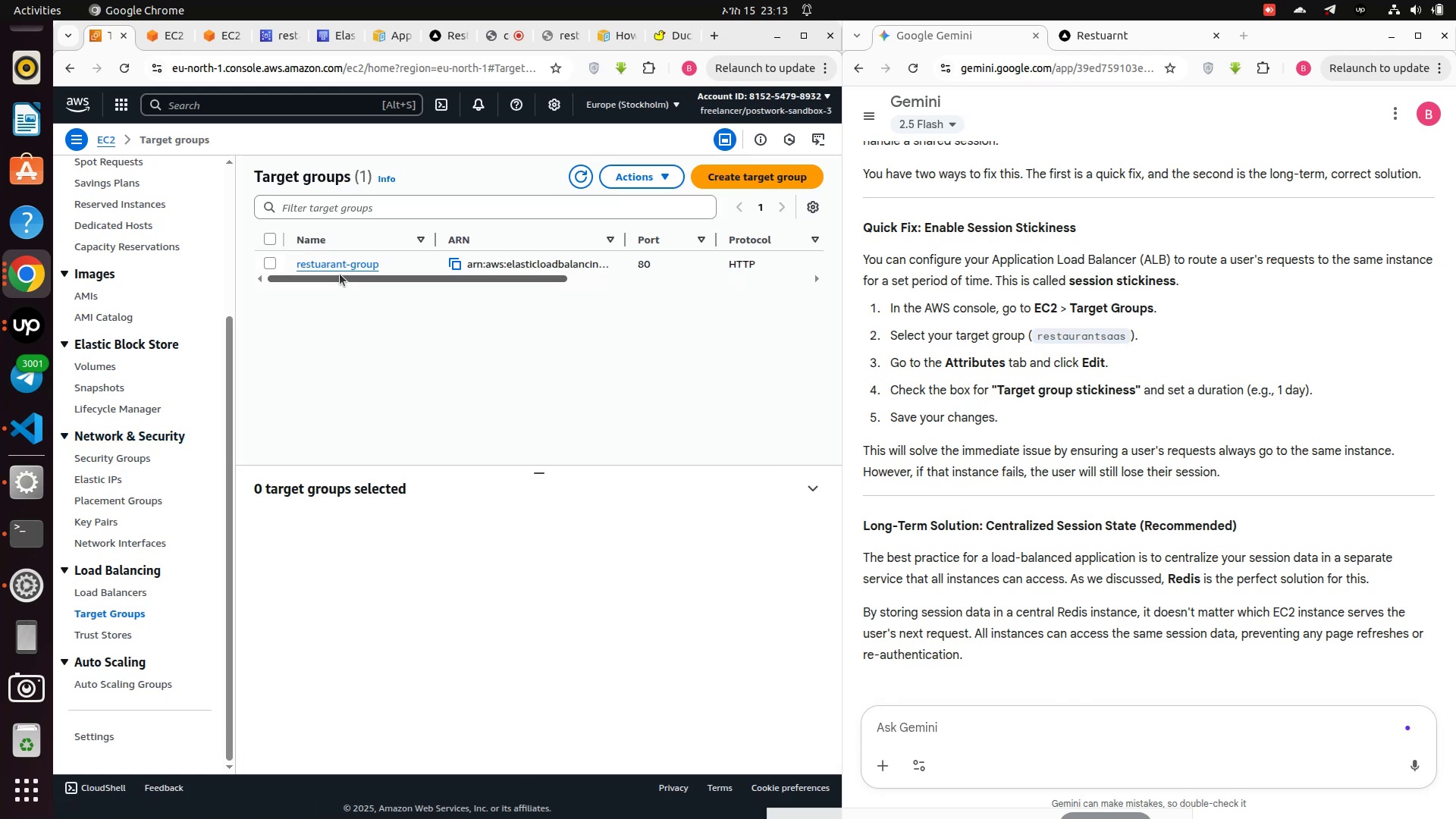 
left_click([339, 258])
 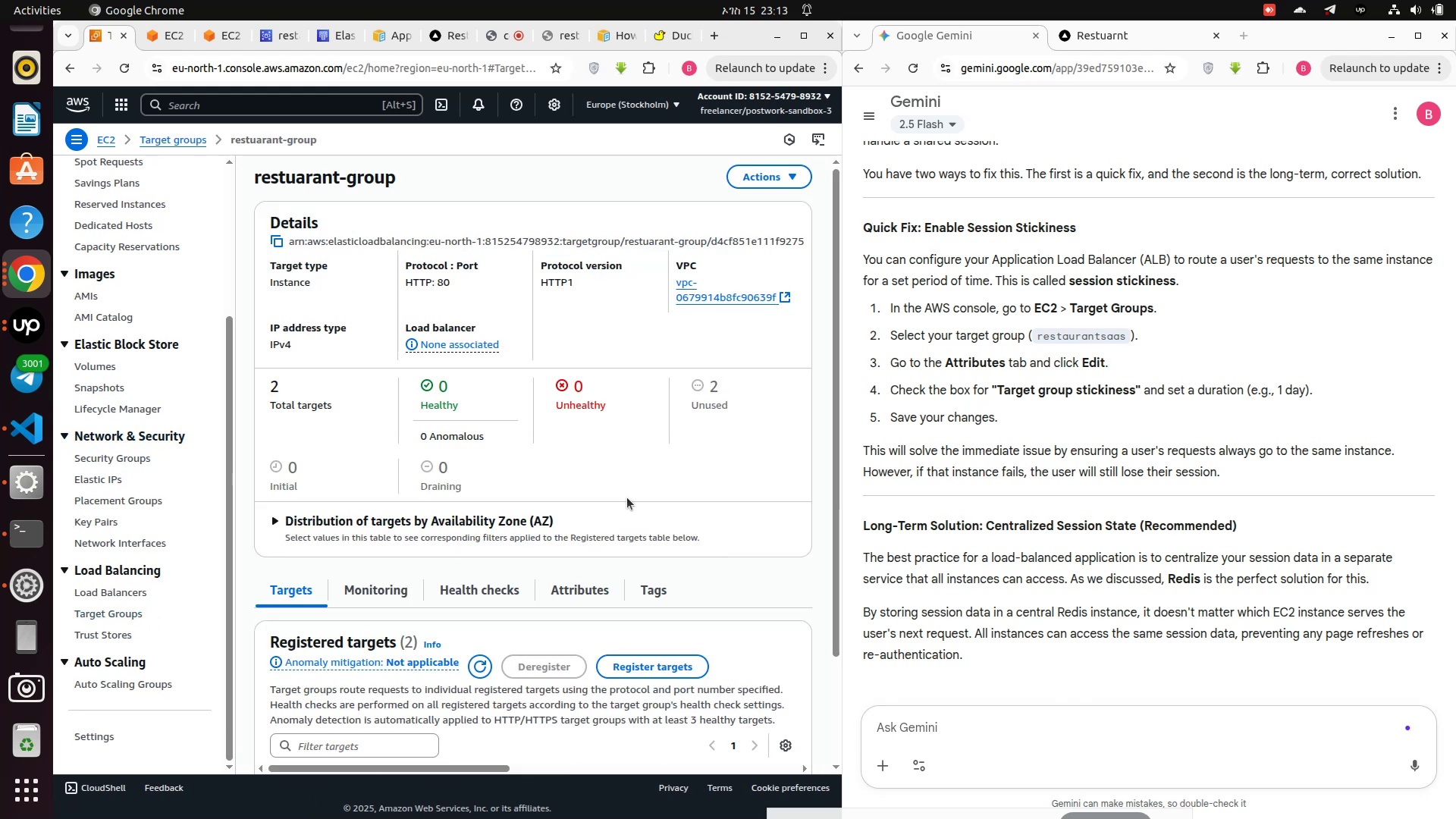 
scroll: coordinate [623, 497], scroll_direction: down, amount: 2.0
 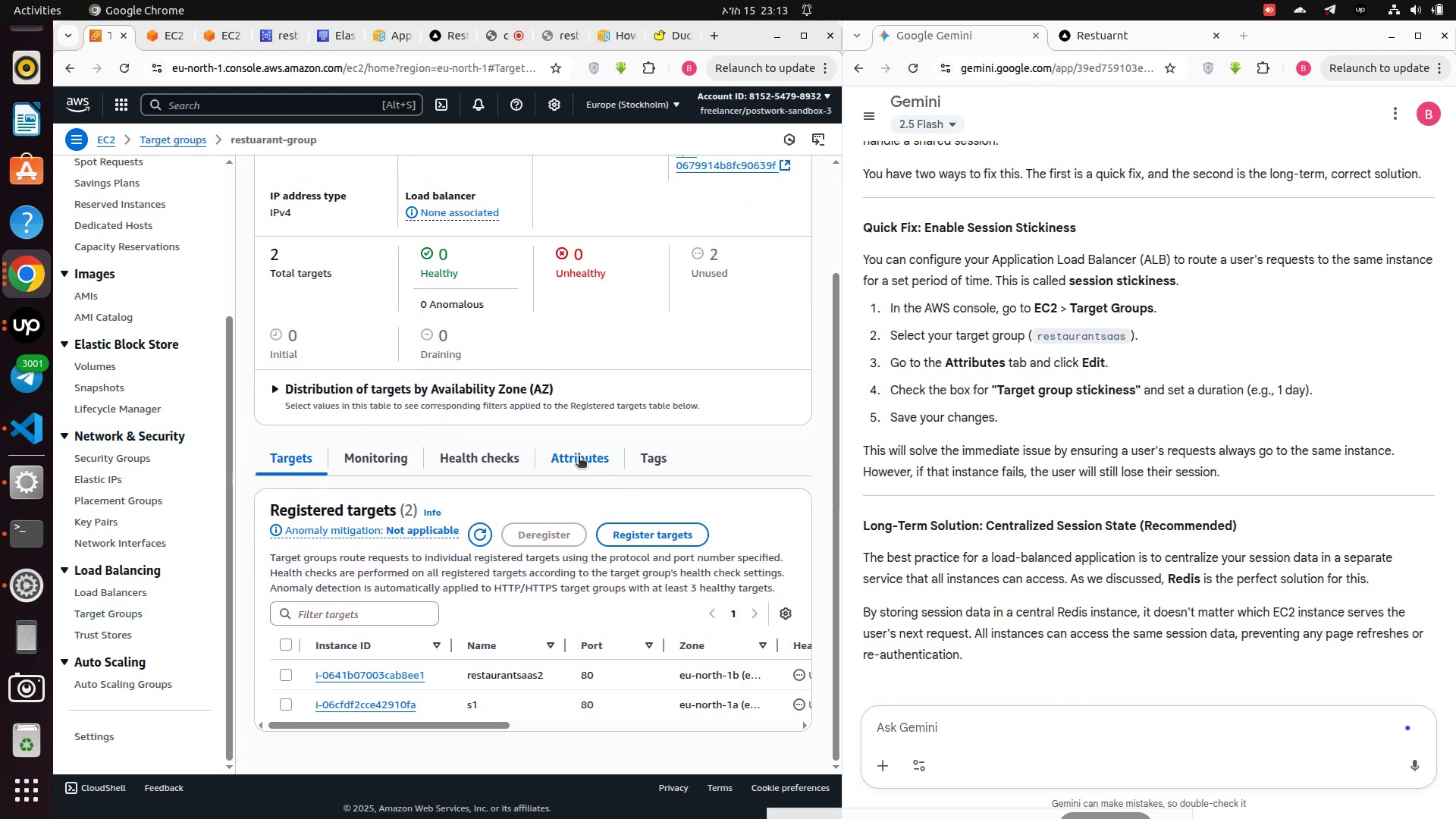 
left_click([579, 457])
 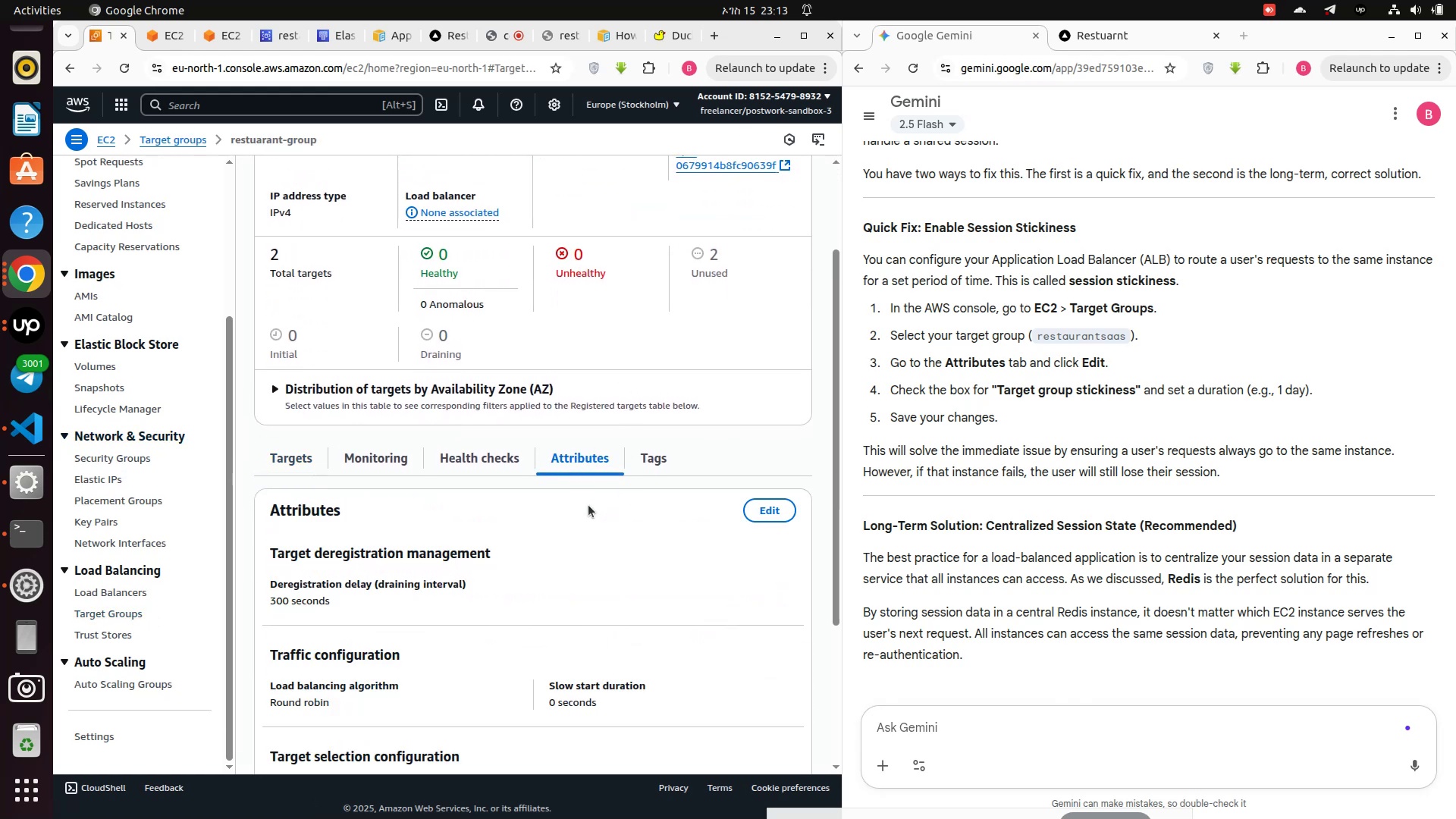 
scroll: coordinate [592, 512], scroll_direction: down, amount: 3.0
 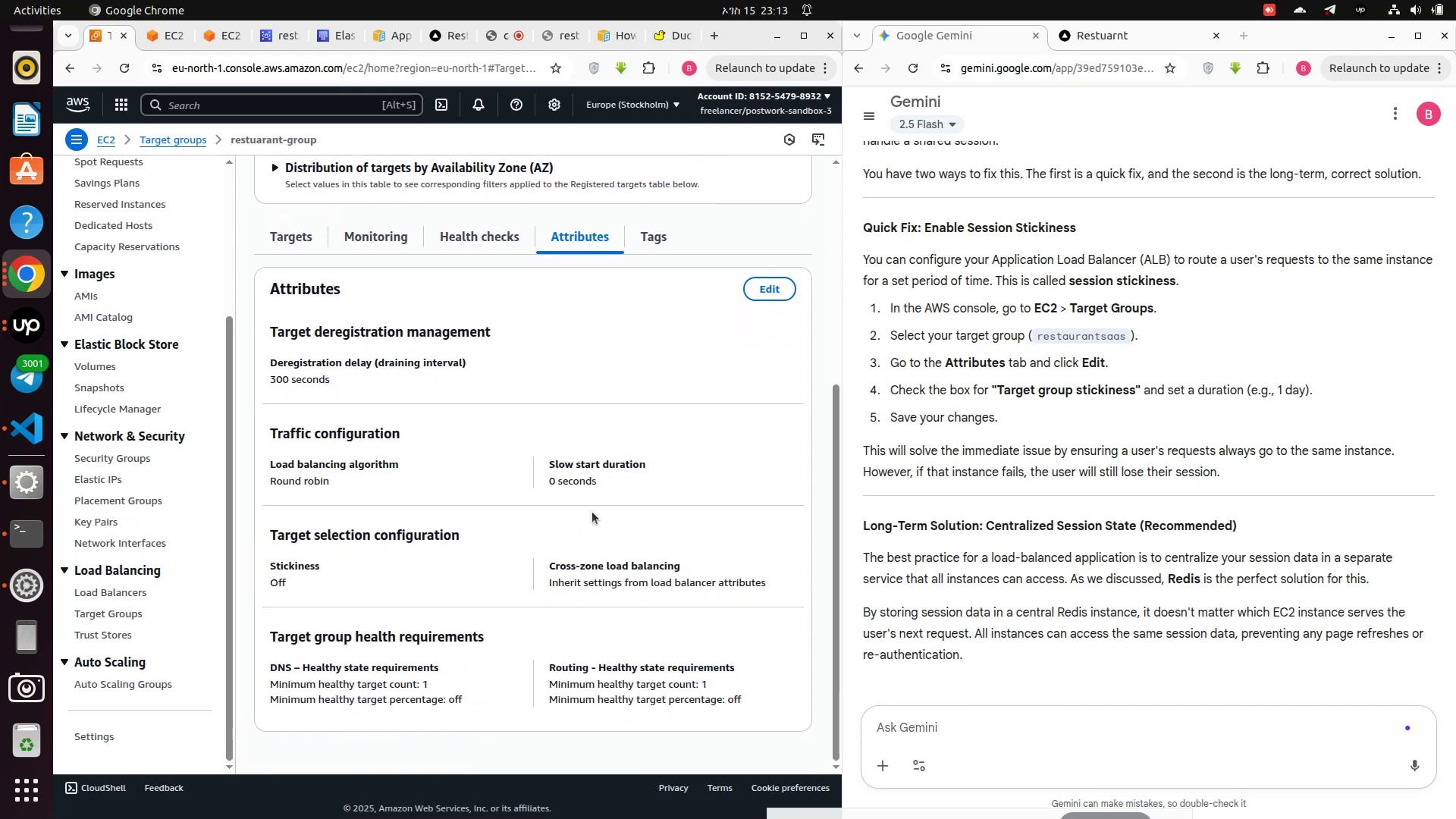 
wait(5.77)
 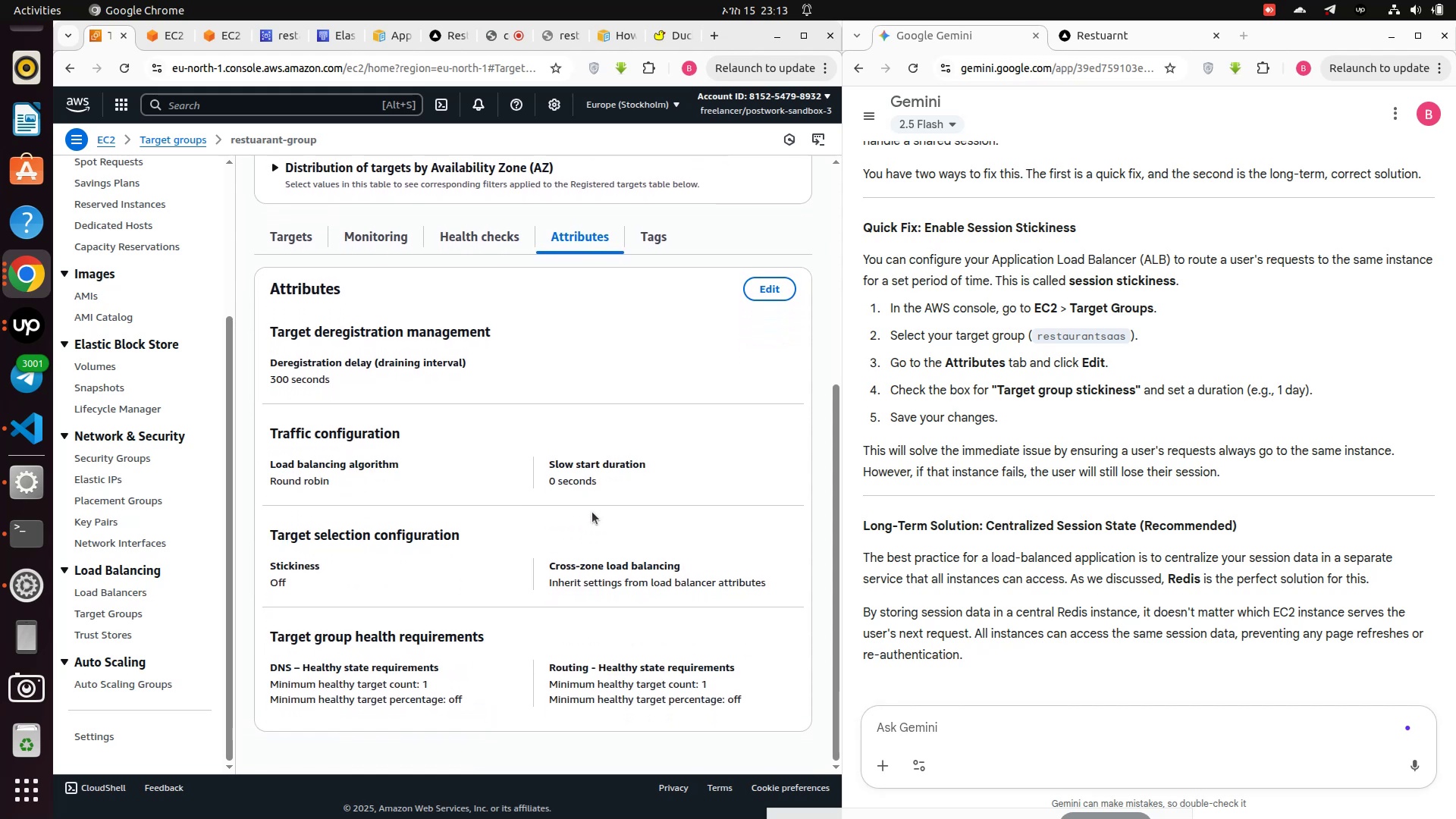 
scroll: coordinate [592, 512], scroll_direction: down, amount: 2.0
 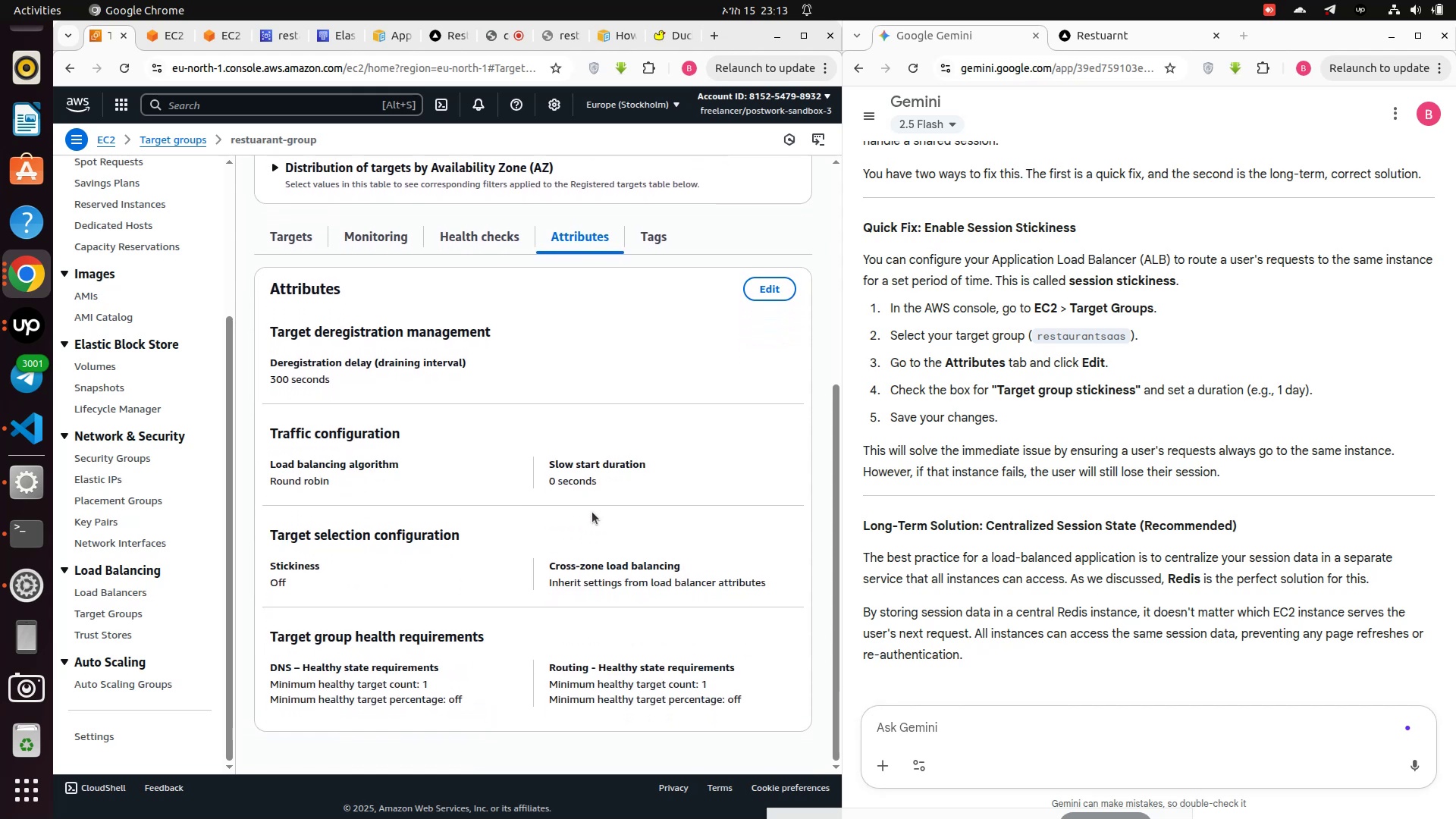 
scroll: coordinate [384, 576], scroll_direction: up, amount: 8.0
 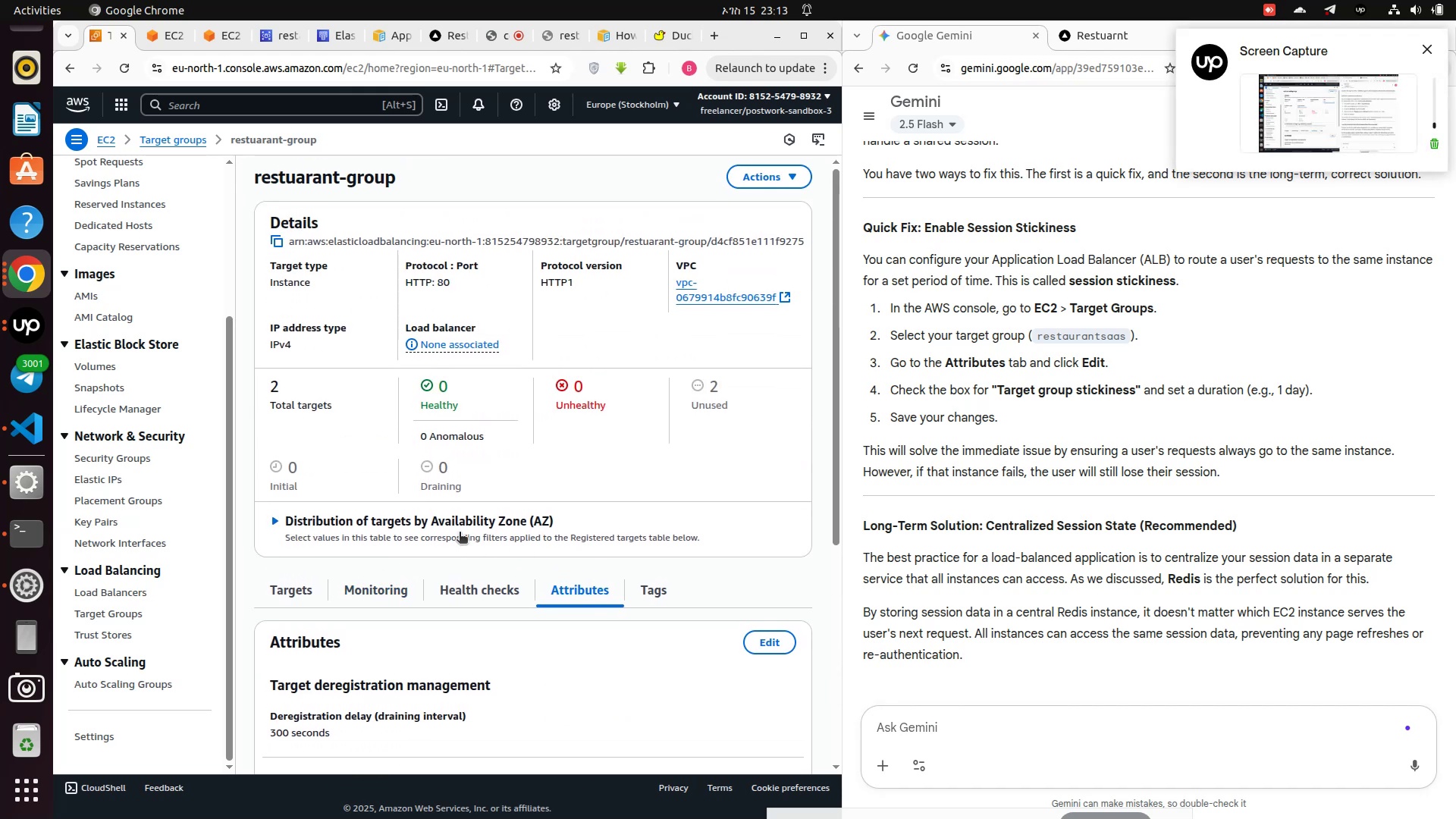 
wait(9.04)
 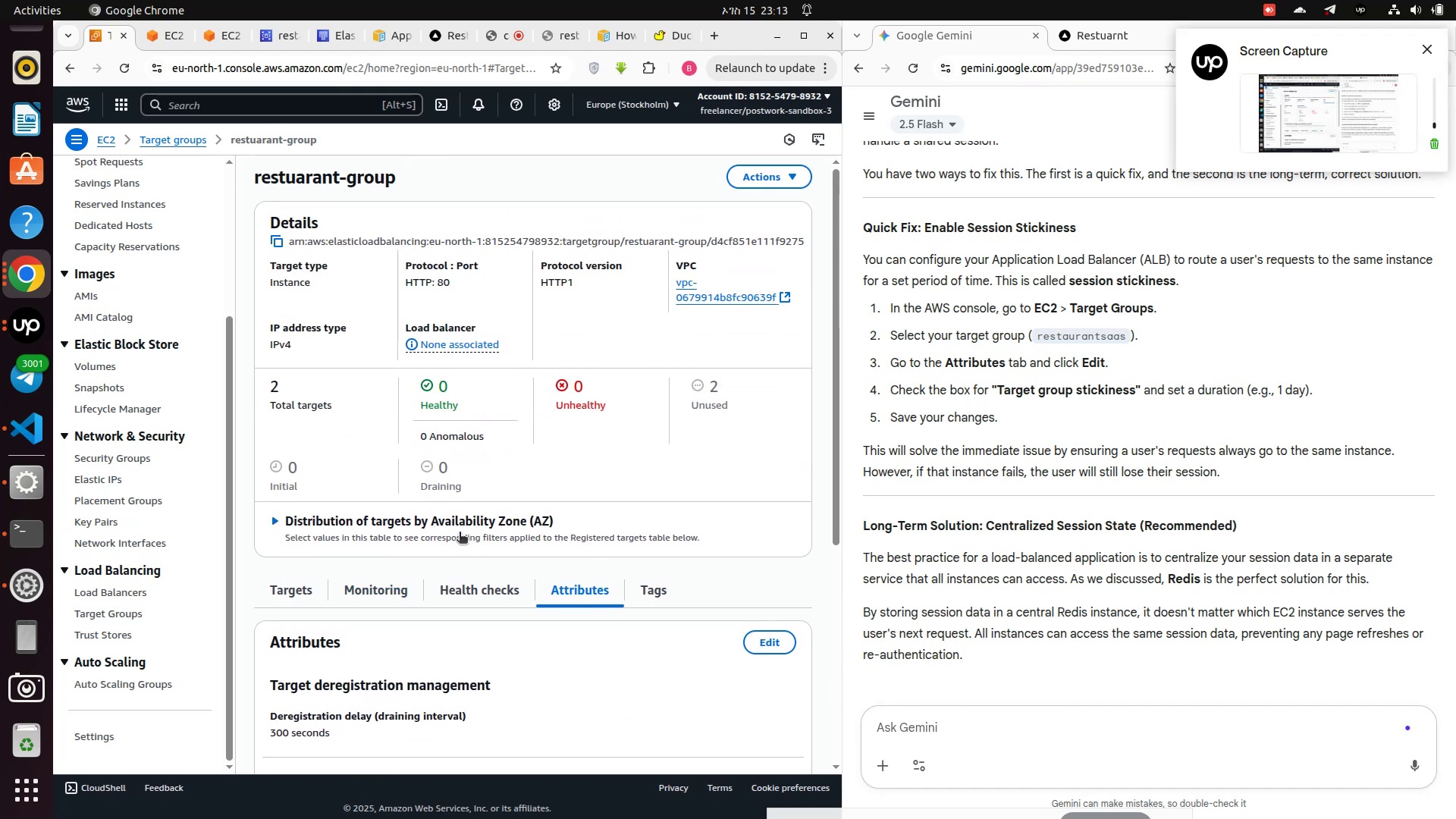 
scroll: coordinate [450, 542], scroll_direction: down, amount: 1.0
 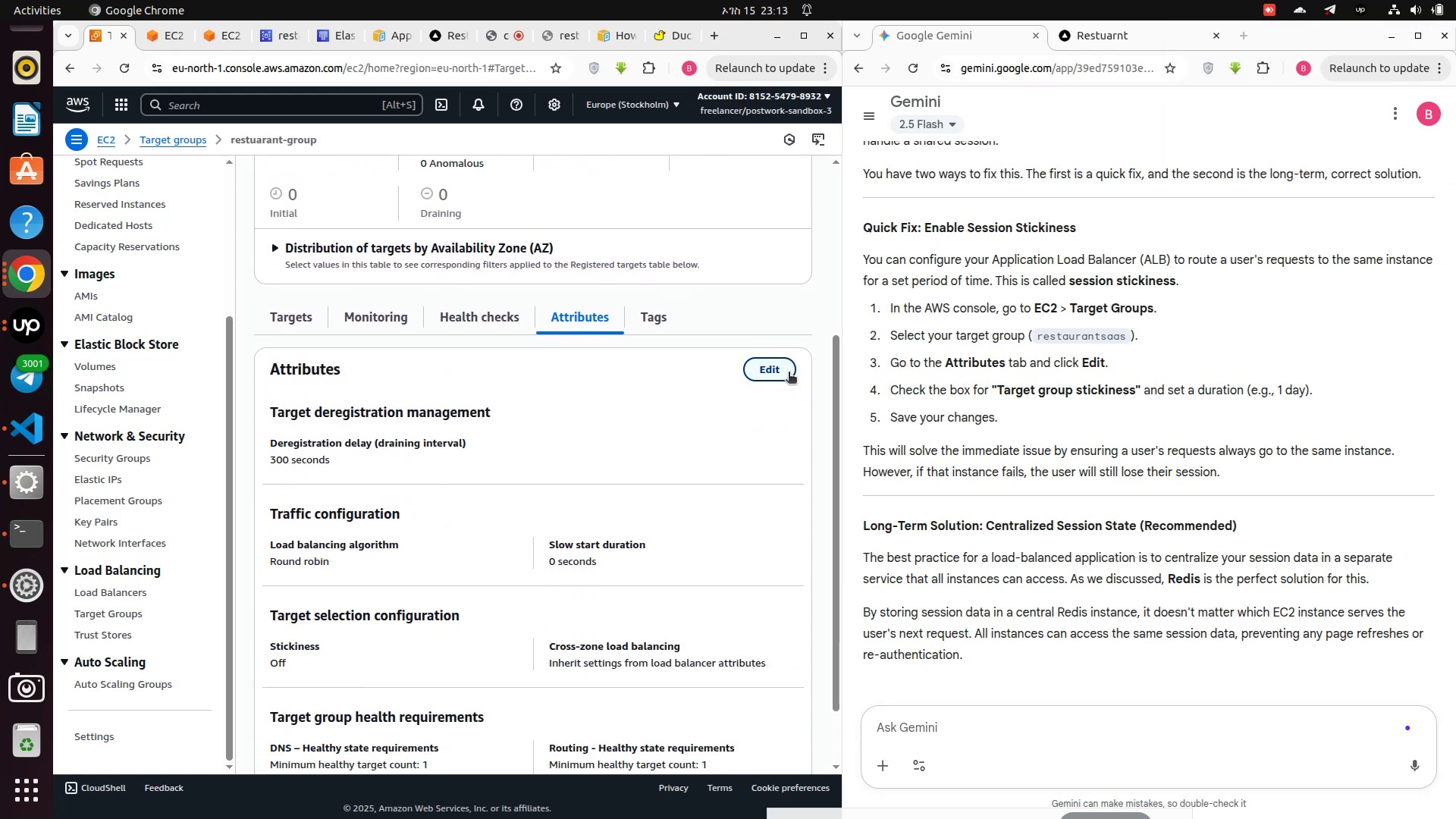 
left_click([776, 366])
 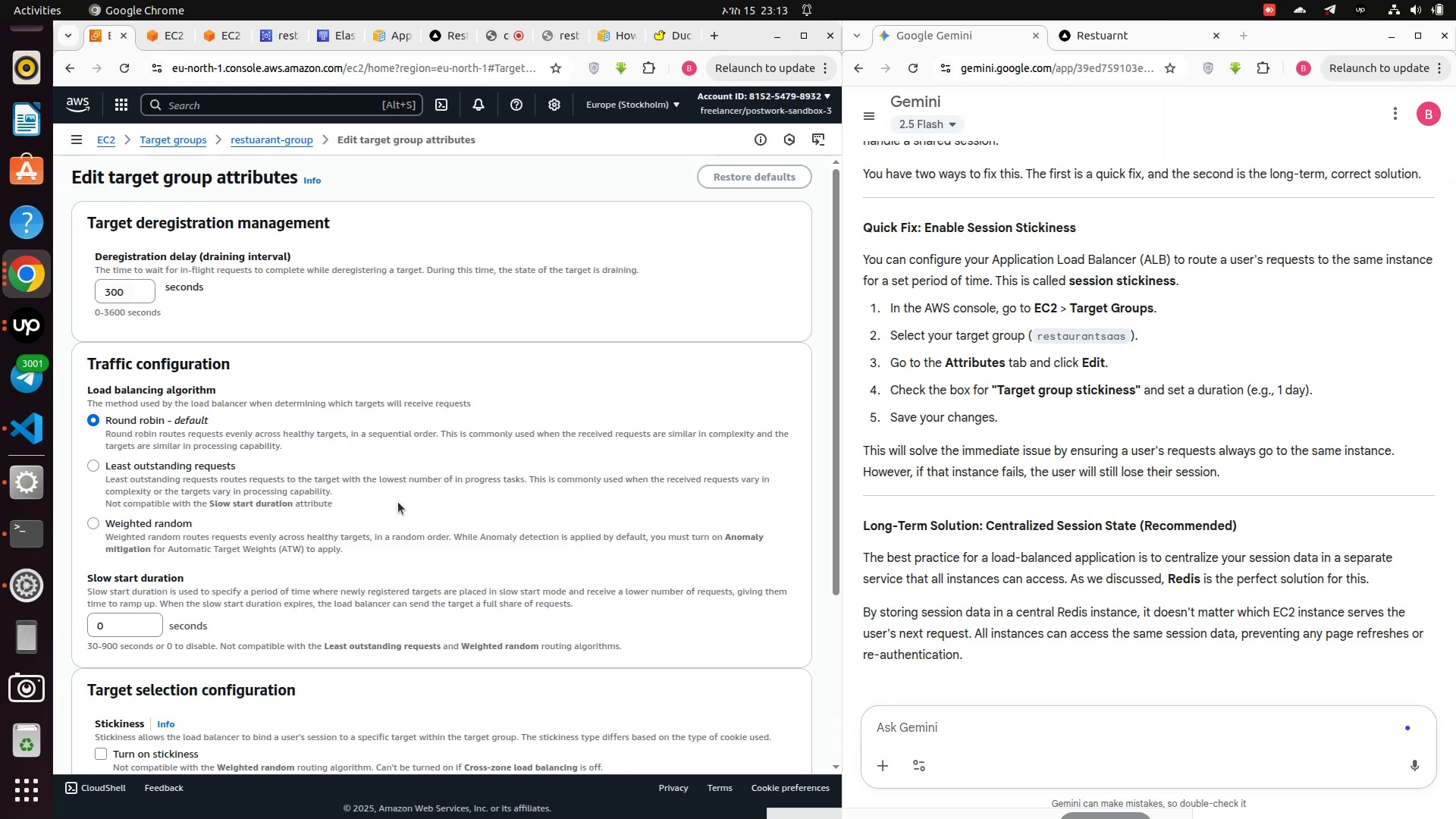 
scroll: coordinate [398, 502], scroll_direction: down, amount: 5.0
 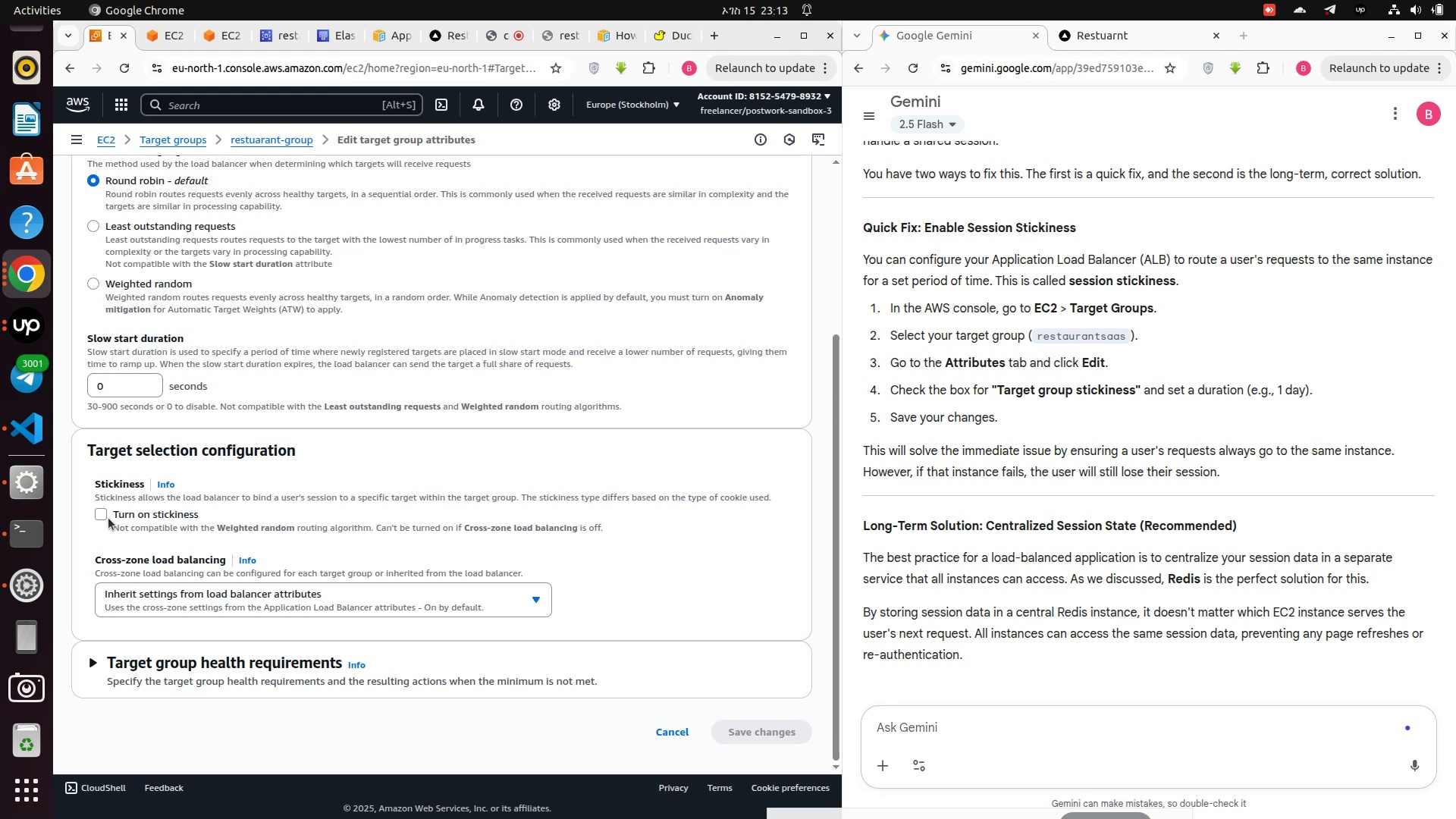 
left_click([99, 513])
 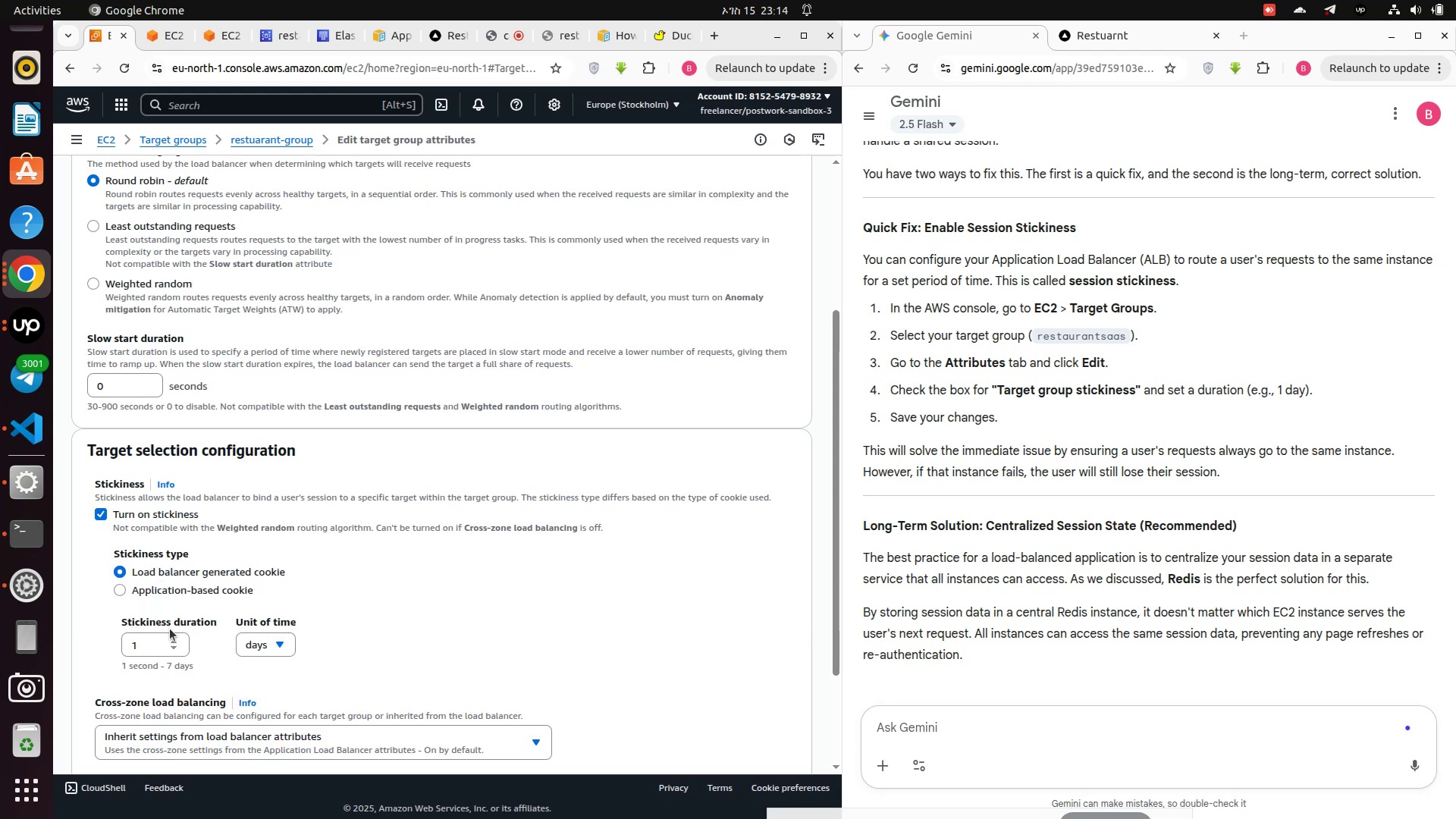 
scroll: coordinate [389, 632], scroll_direction: down, amount: 3.0
 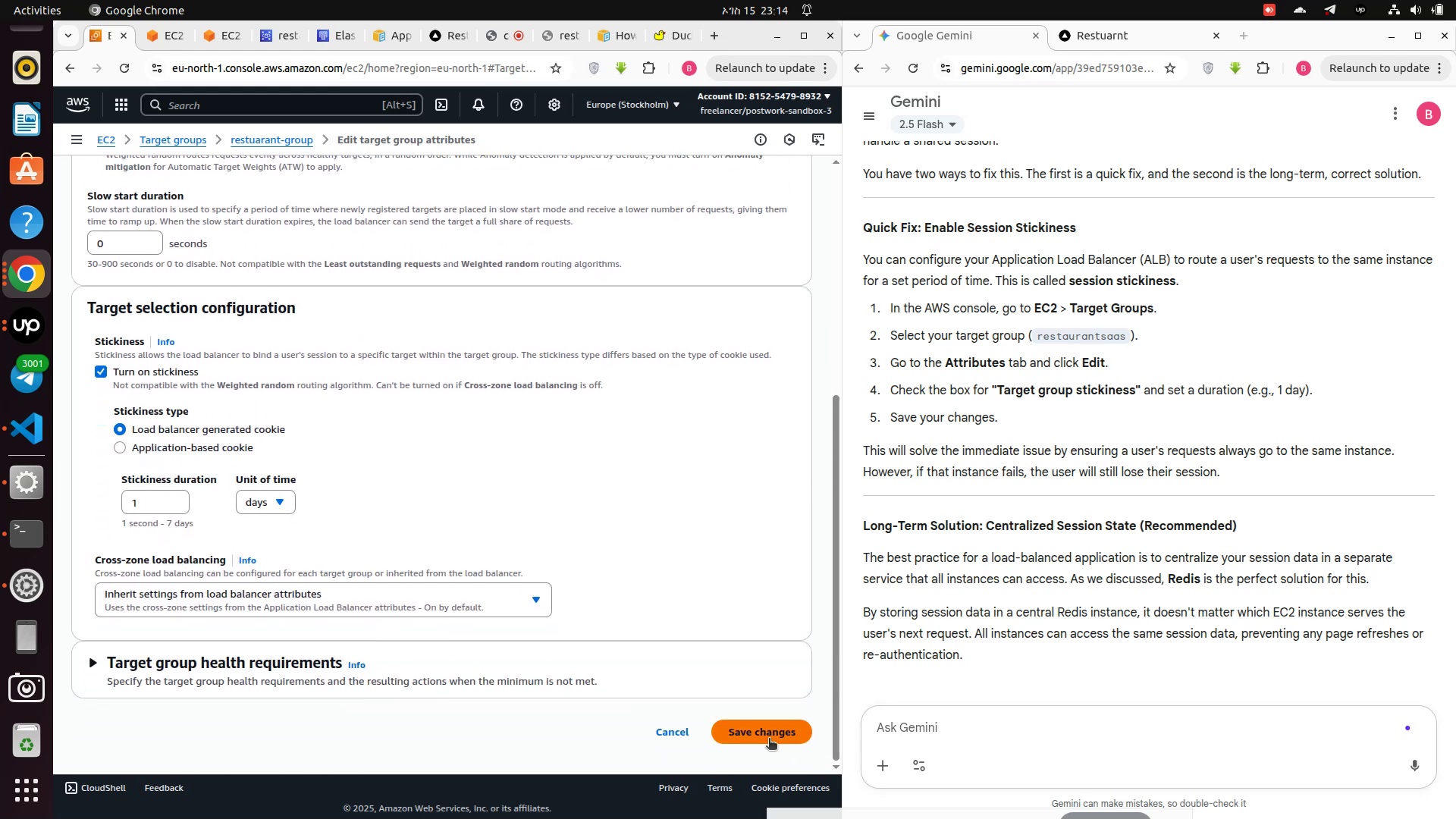 
left_click([769, 739])
 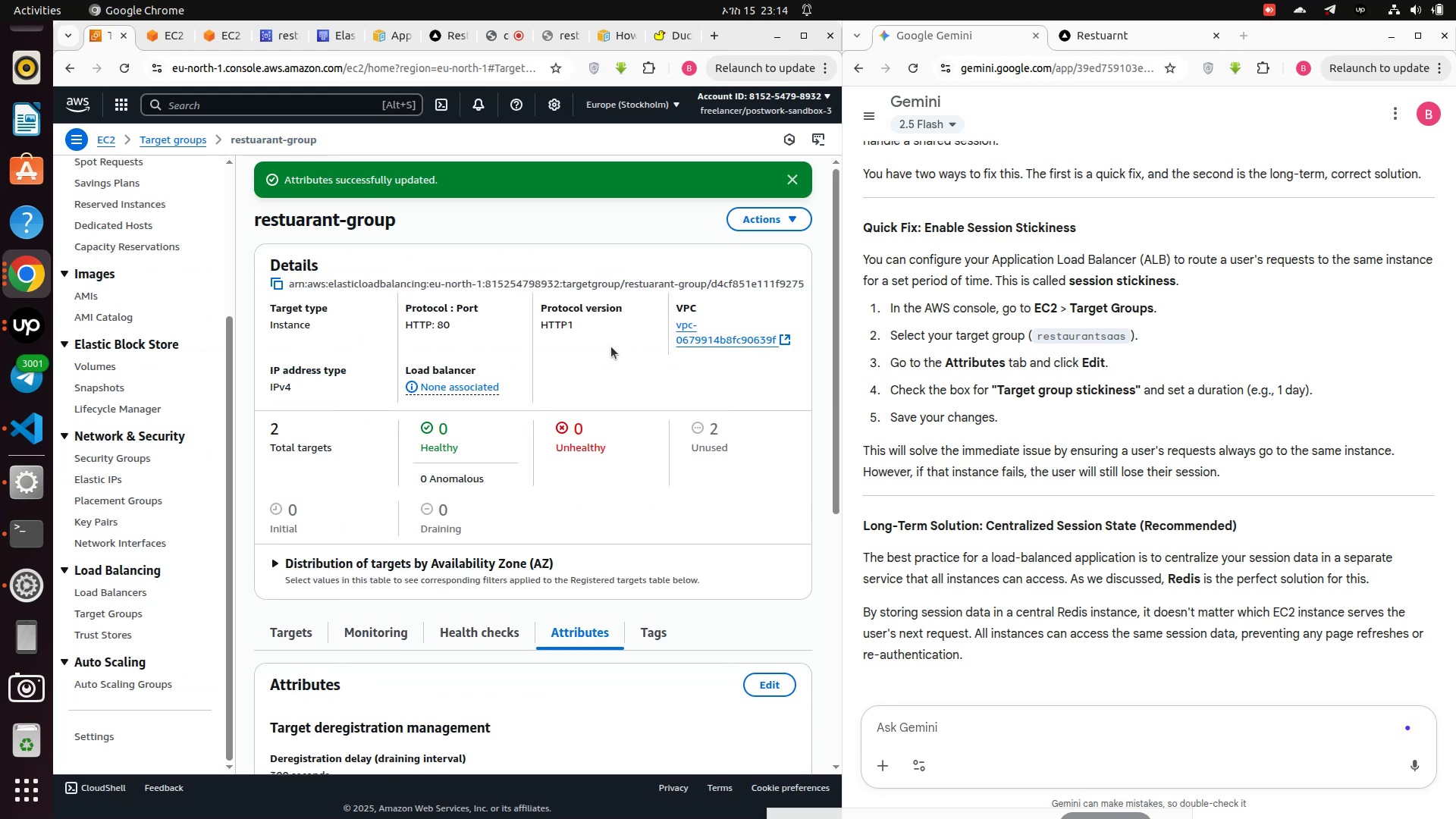 
scroll: coordinate [114, 380], scroll_direction: up, amount: 8.0
 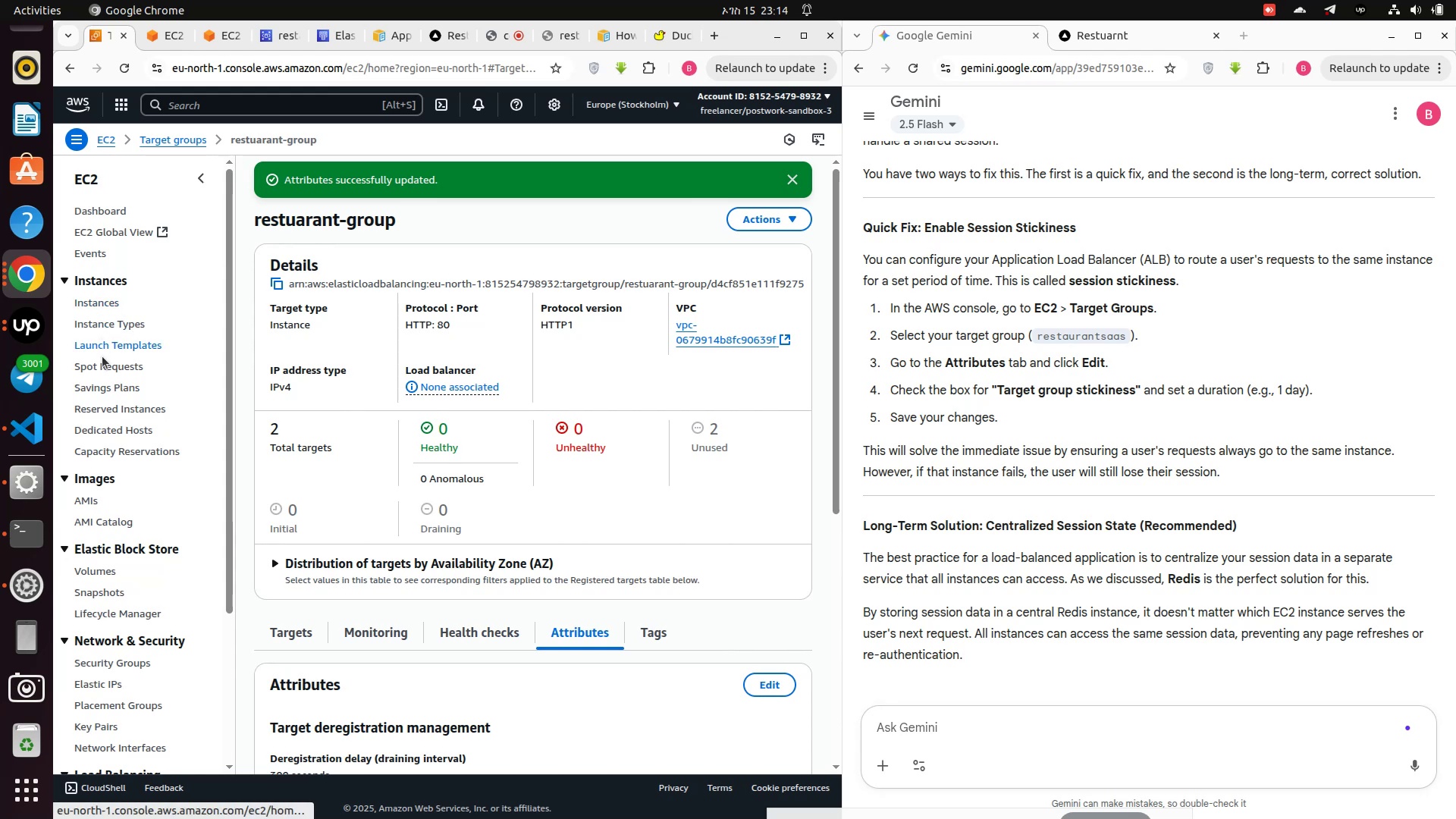 
scroll: coordinate [110, 557], scroll_direction: down, amount: 6.0
 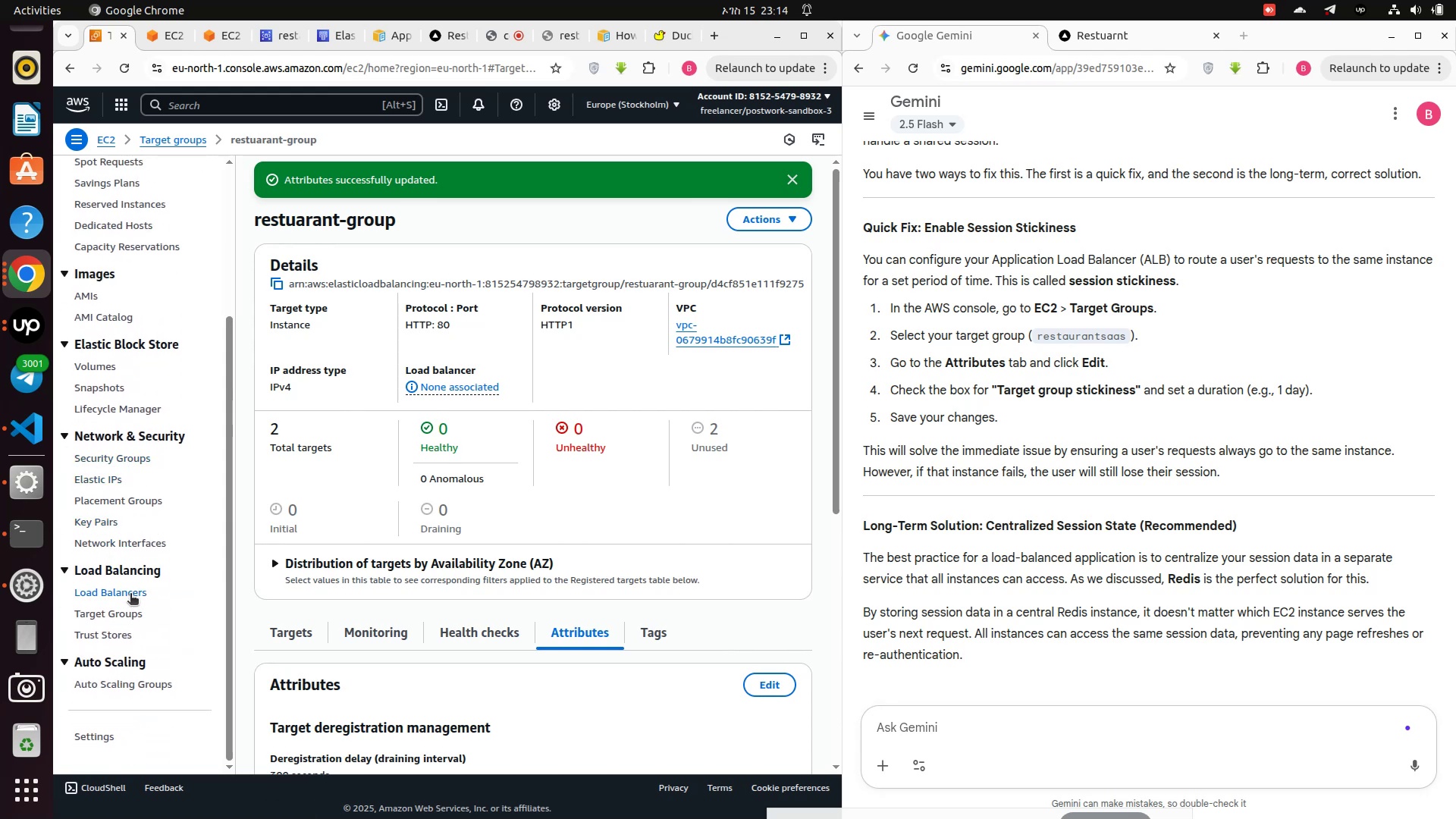 
left_click([130, 585])
 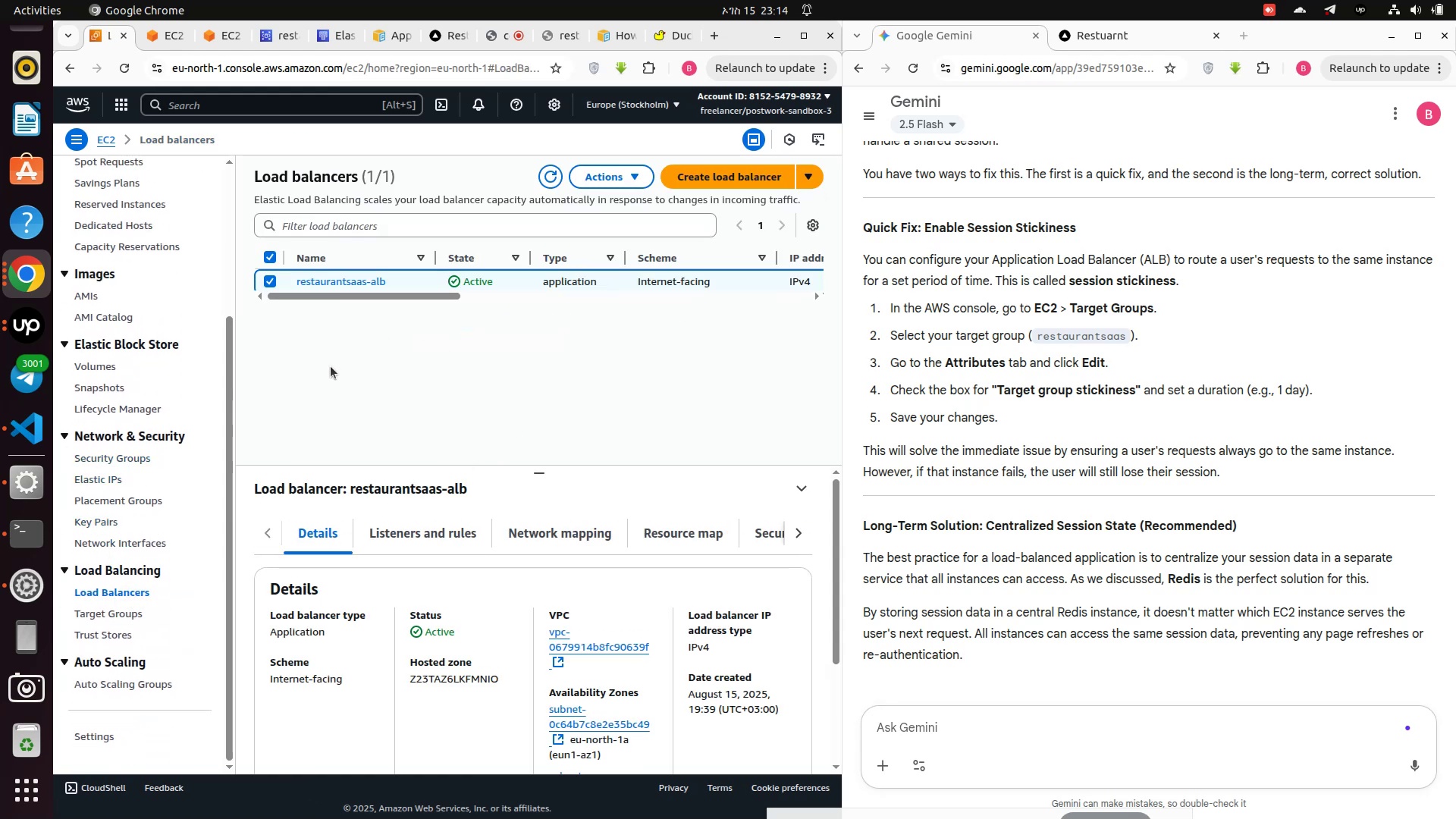 
scroll: coordinate [394, 400], scroll_direction: down, amount: 8.0
 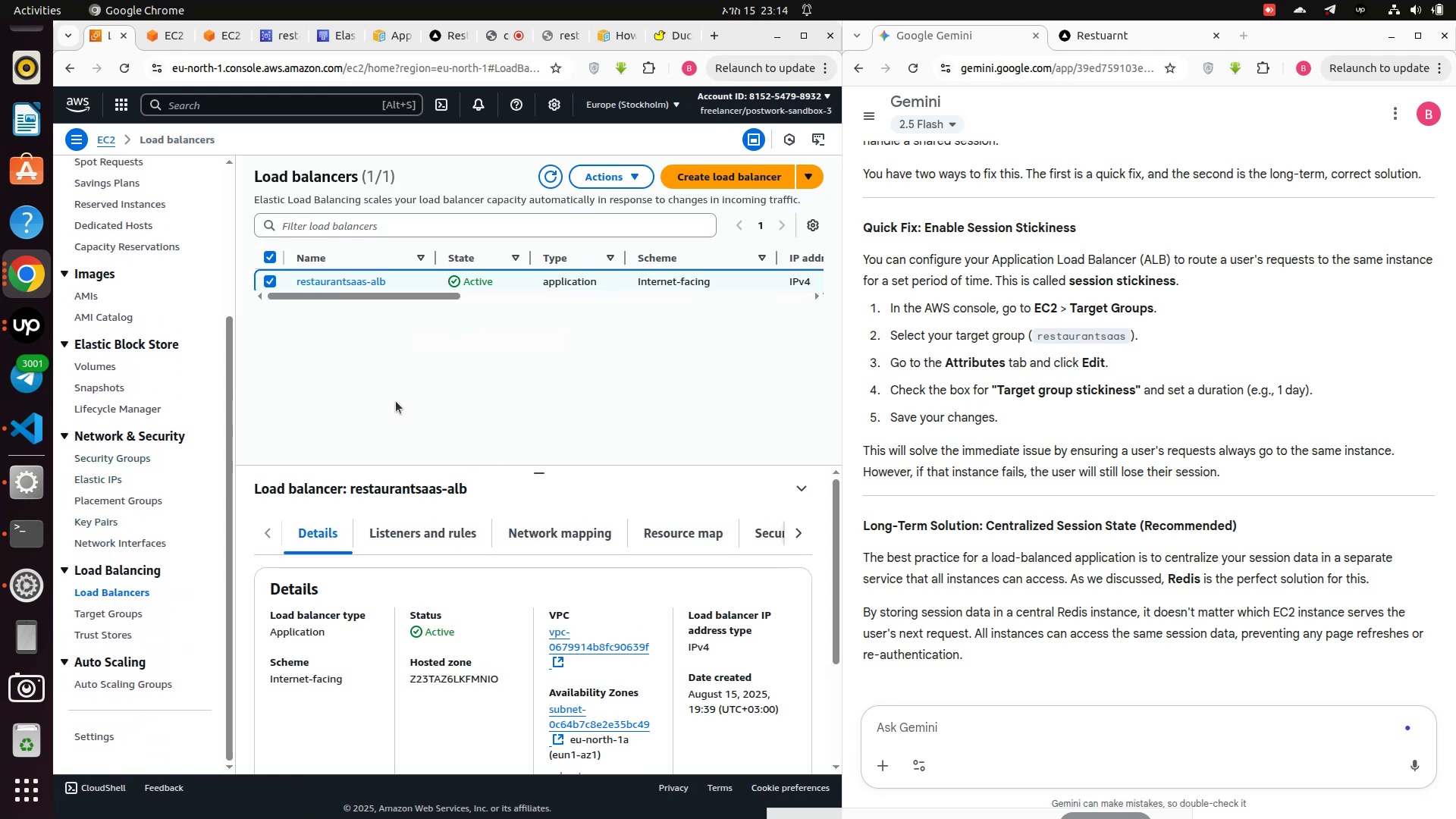 
scroll: coordinate [400, 402], scroll_direction: up, amount: 3.0
 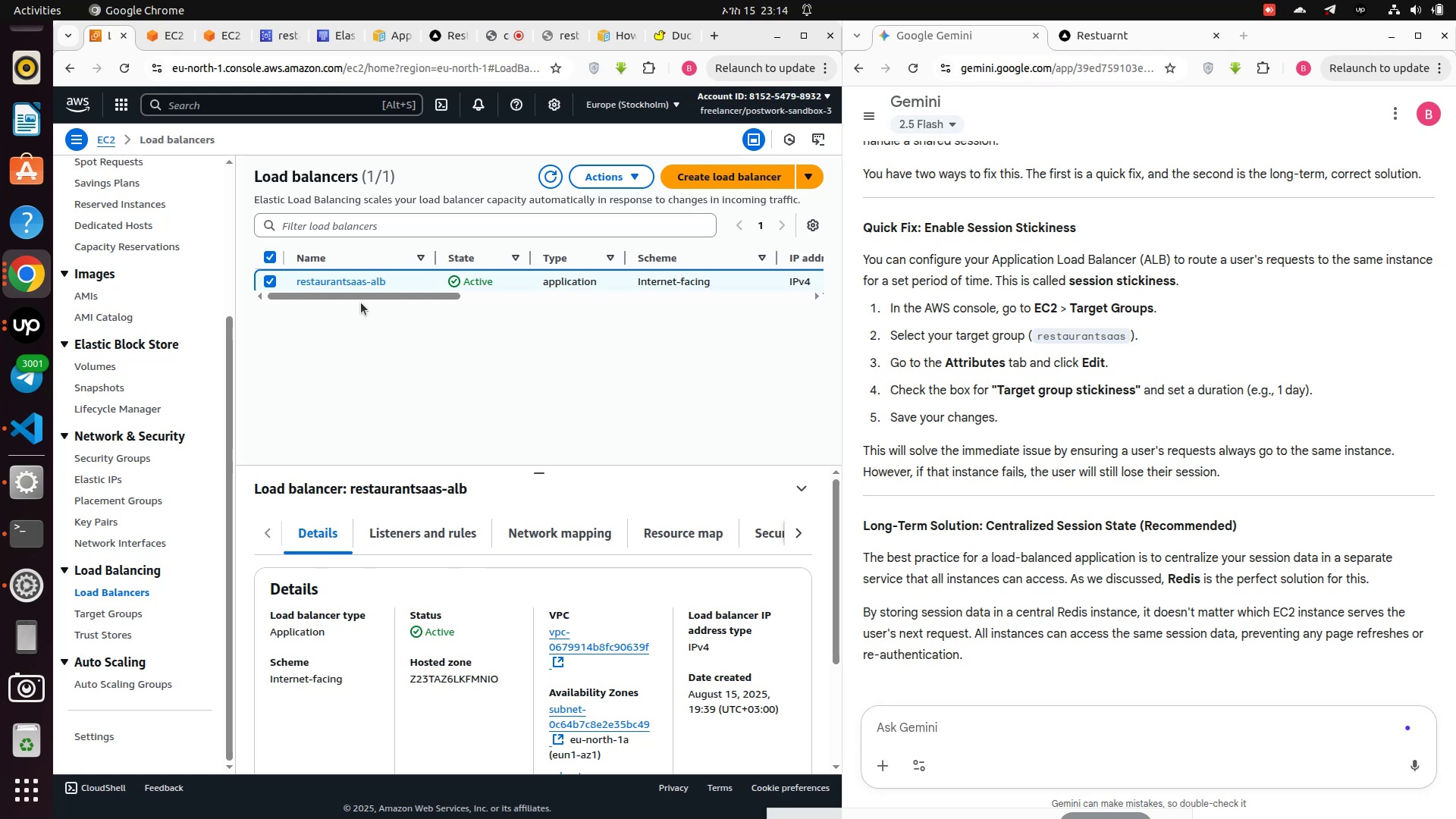 
left_click_drag(start_coordinate=[364, 299], to_coordinate=[249, 310])
 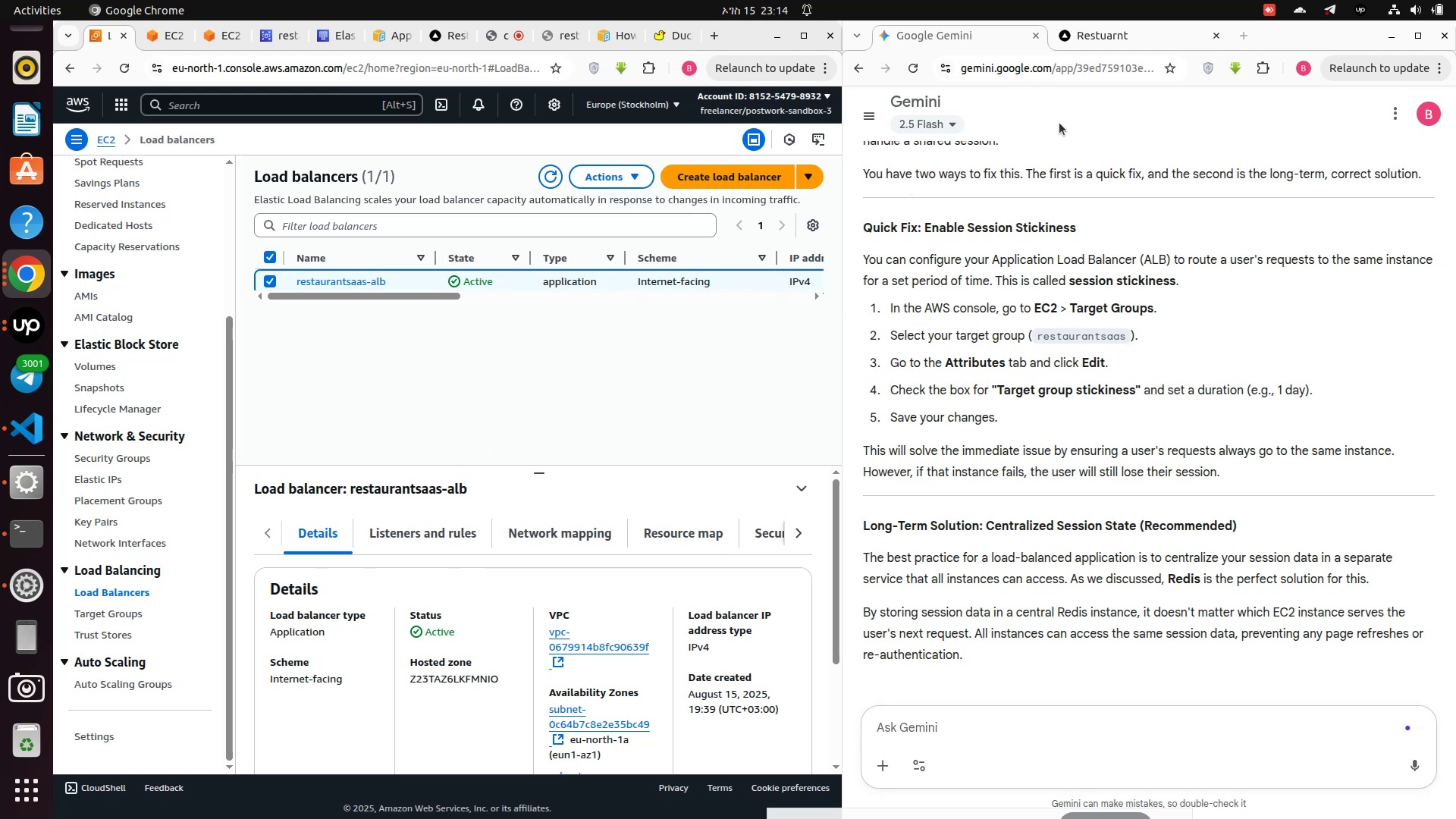 
left_click([1094, 34])
 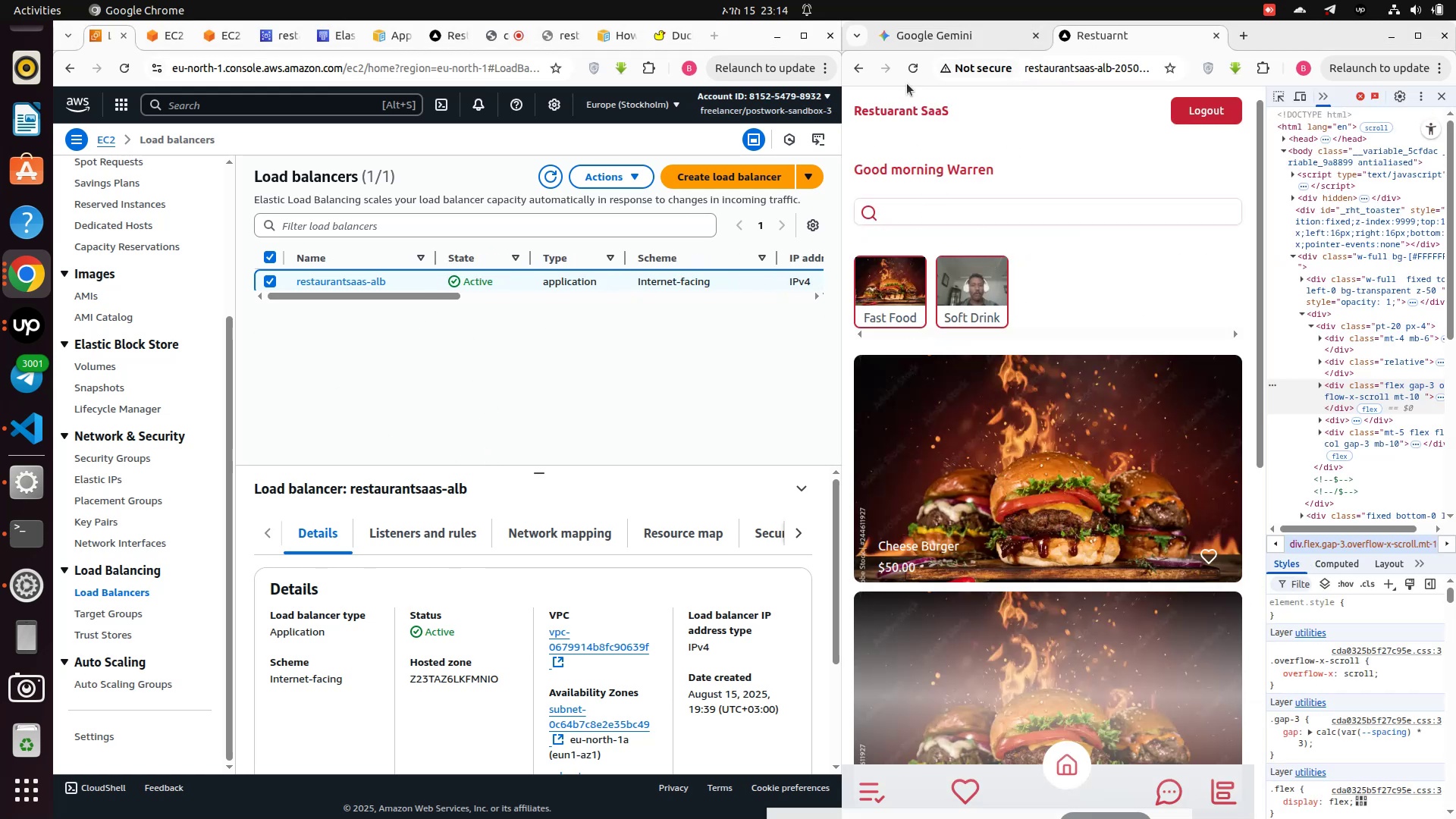 
left_click([917, 71])
 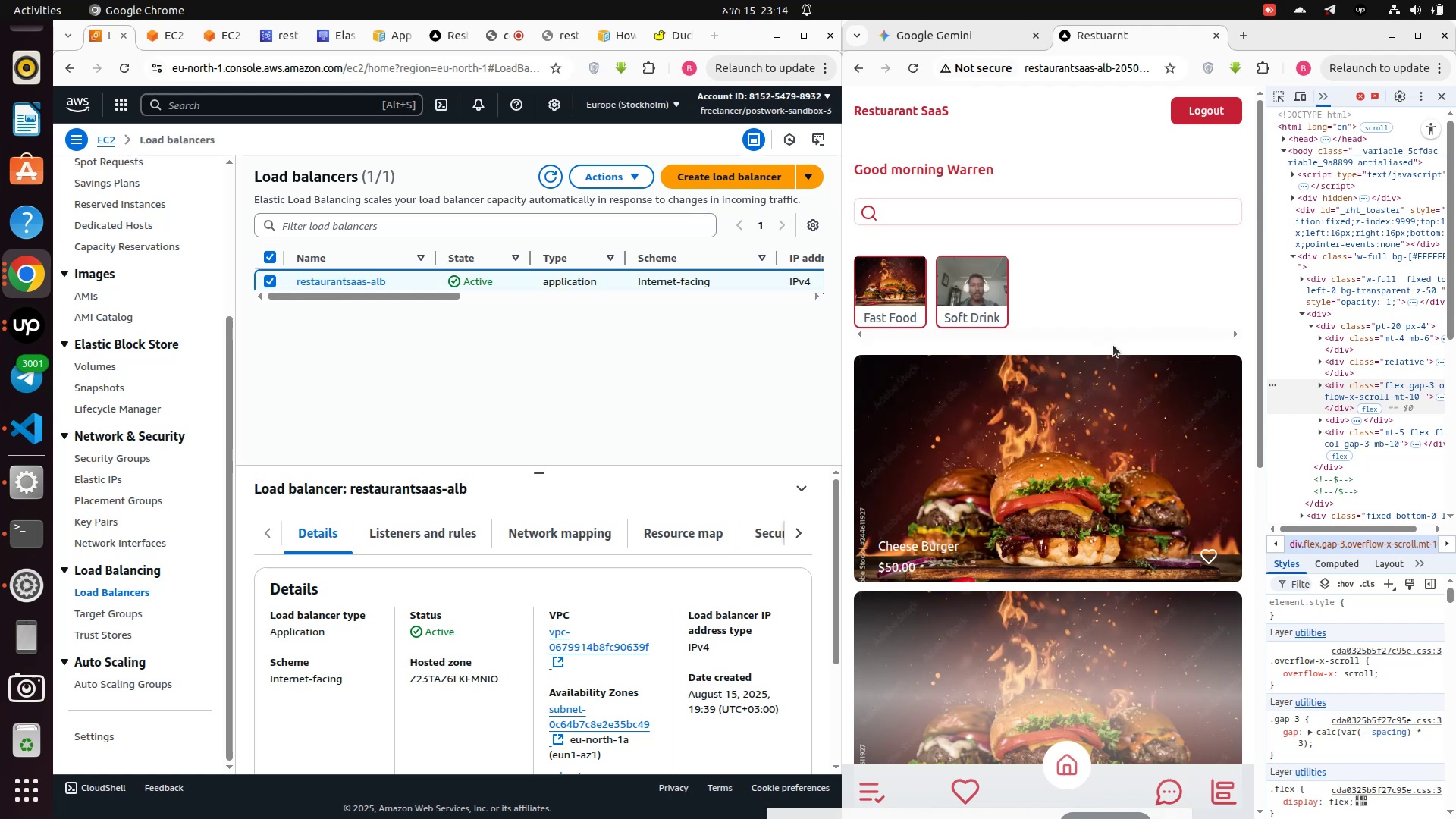 
wait(37.85)
 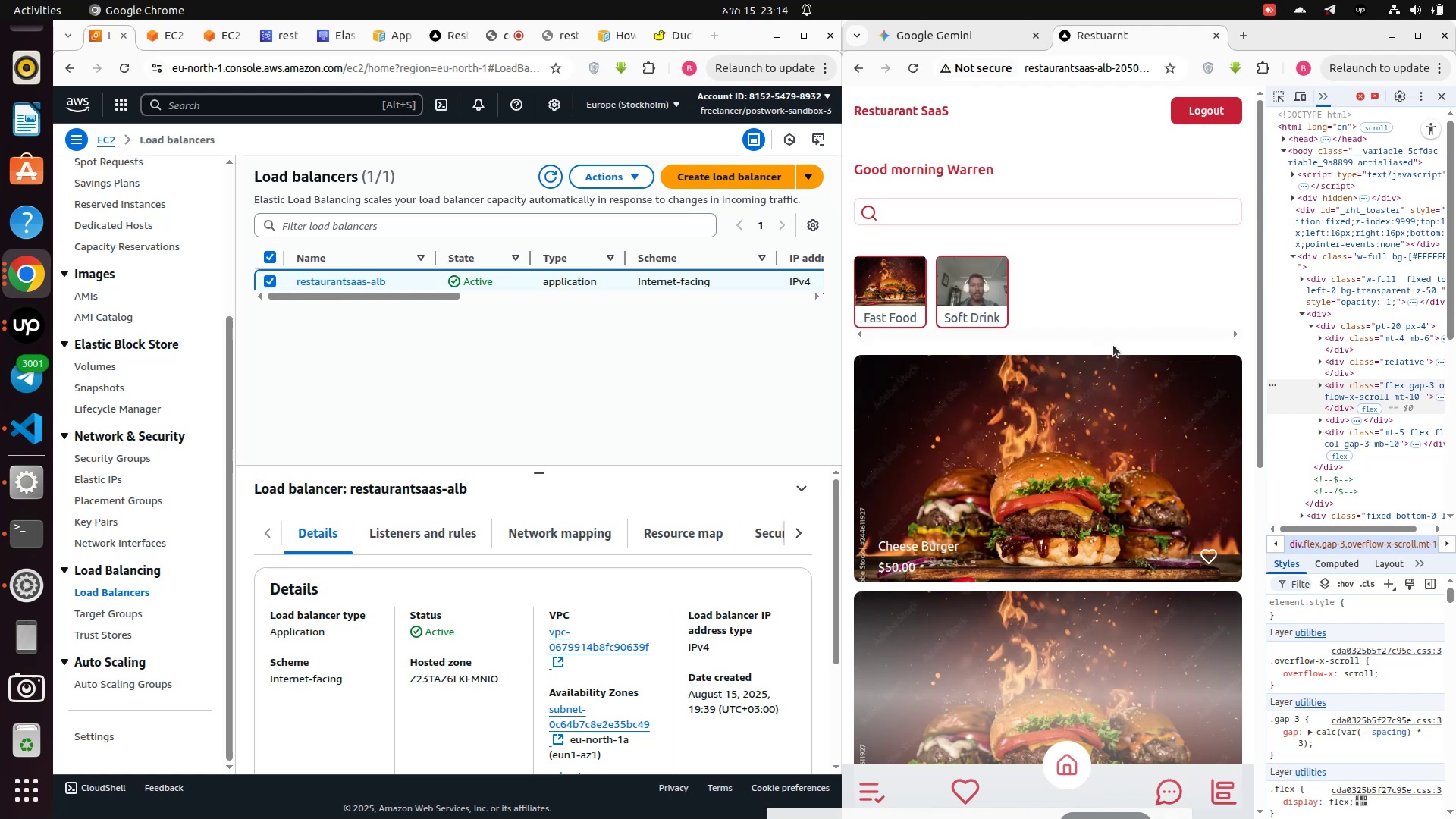 
scroll: coordinate [1030, 444], scroll_direction: down, amount: 2.0
 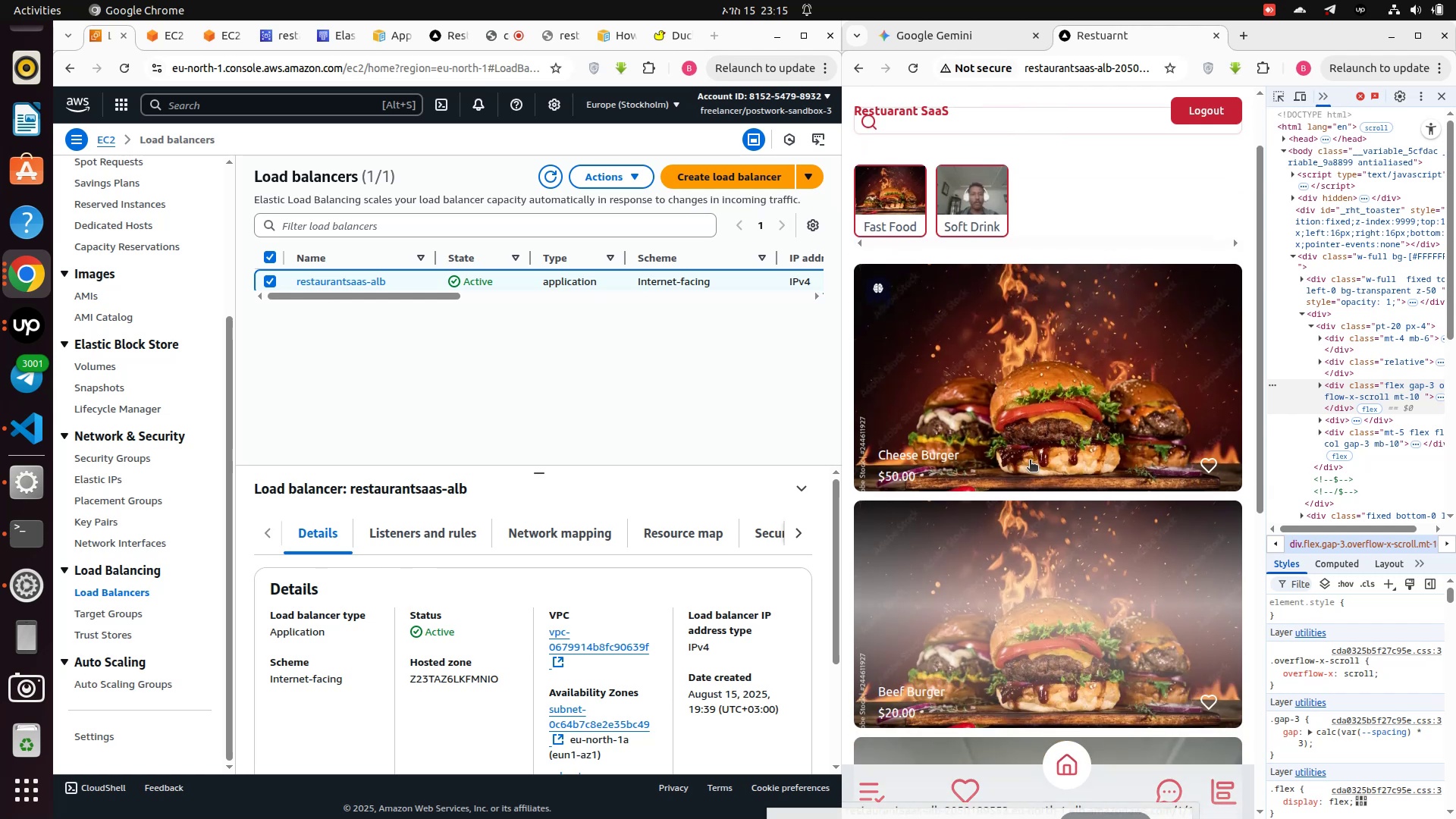 
scroll: coordinate [1030, 461], scroll_direction: up, amount: 2.0
 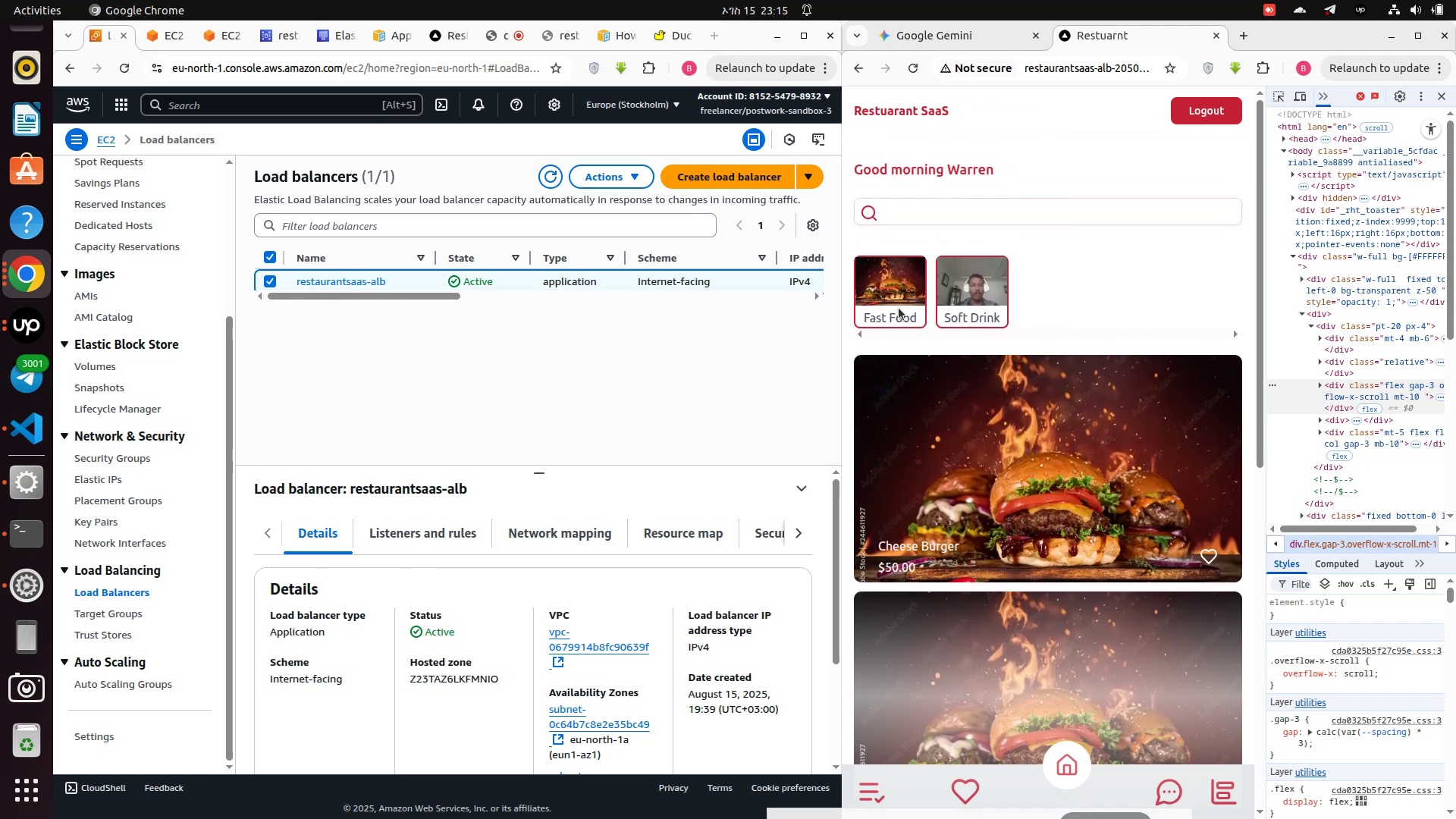 
left_click([882, 300])
 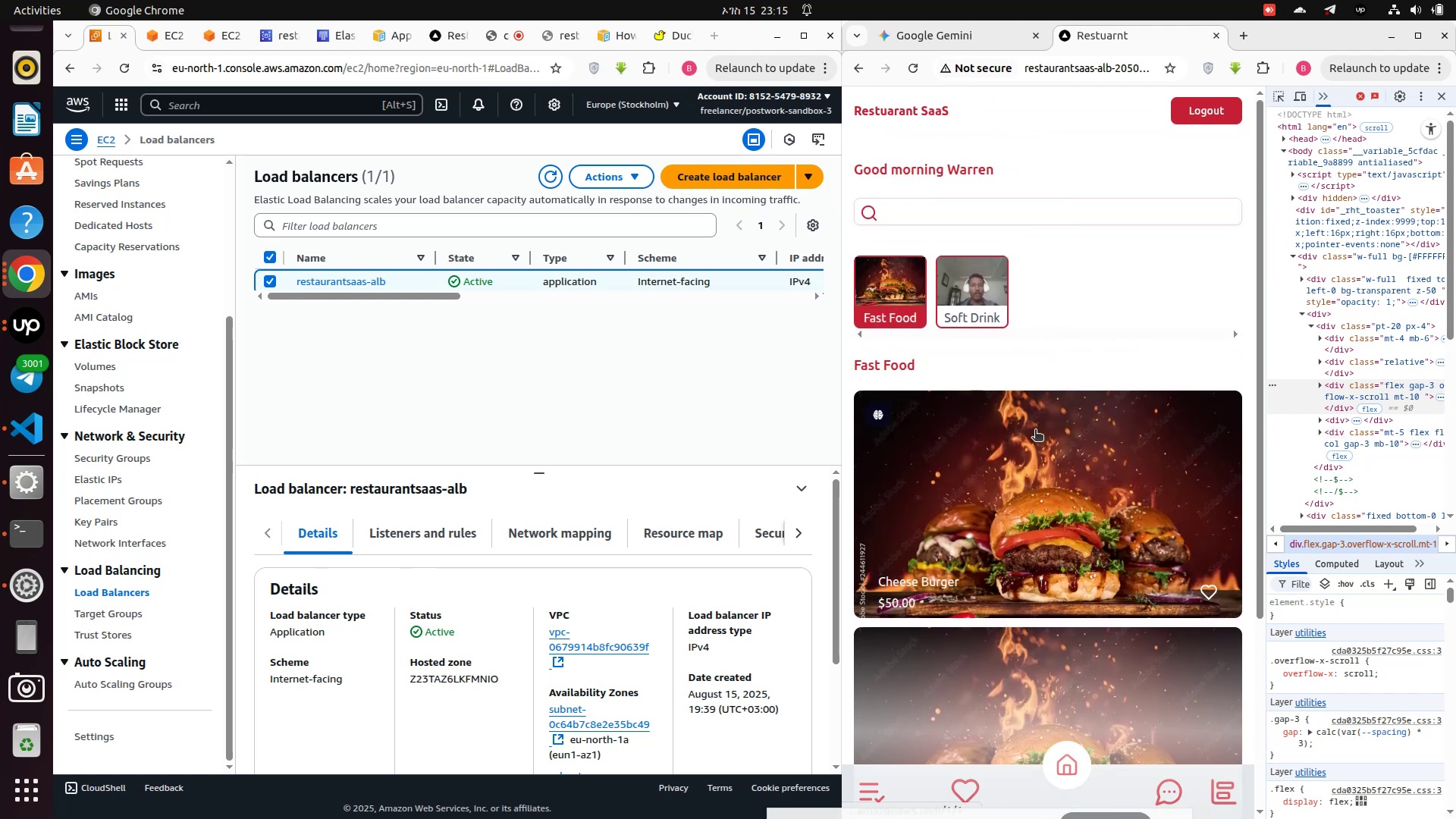 
left_click([1046, 463])
 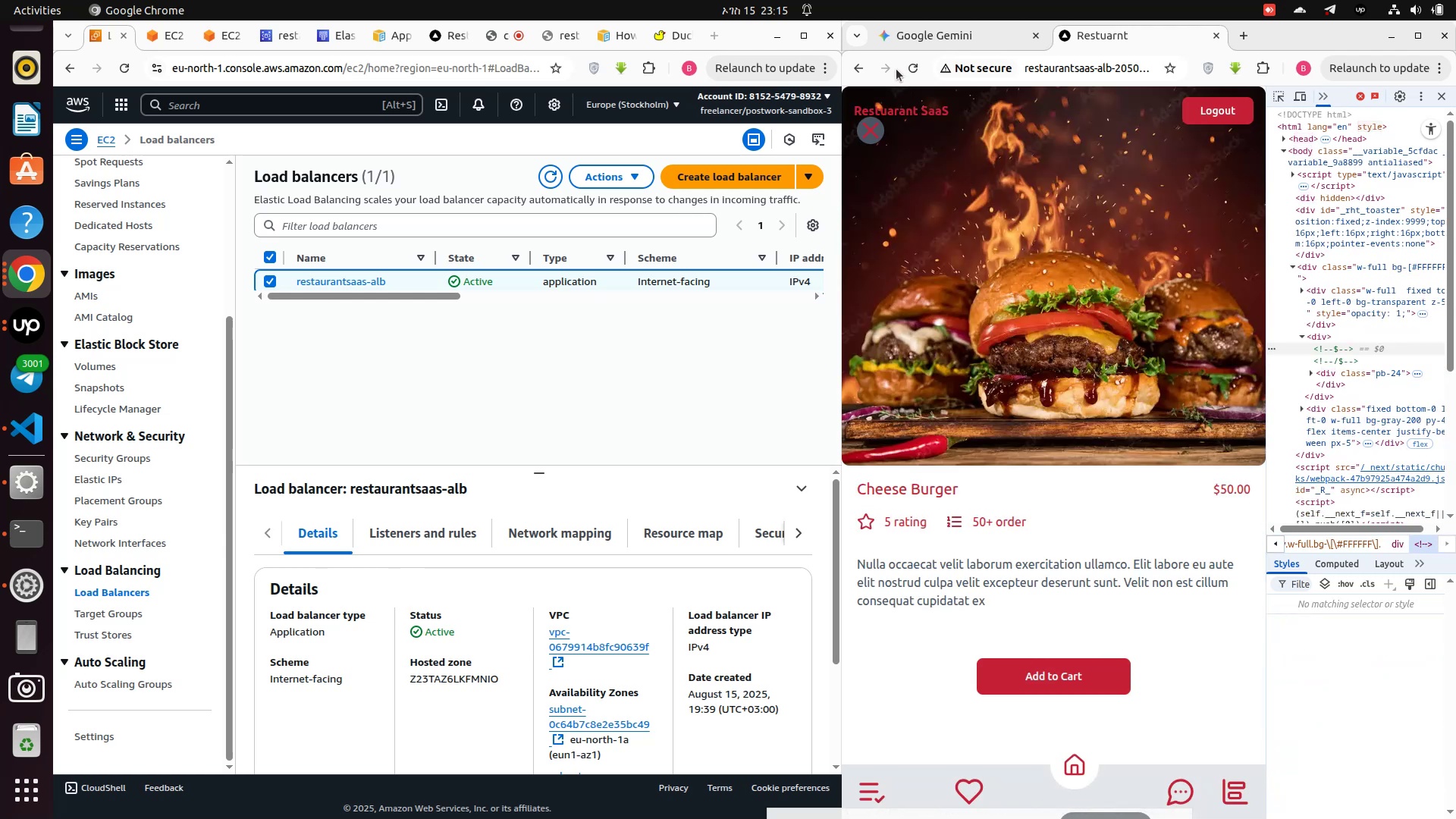 
left_click([915, 70])
 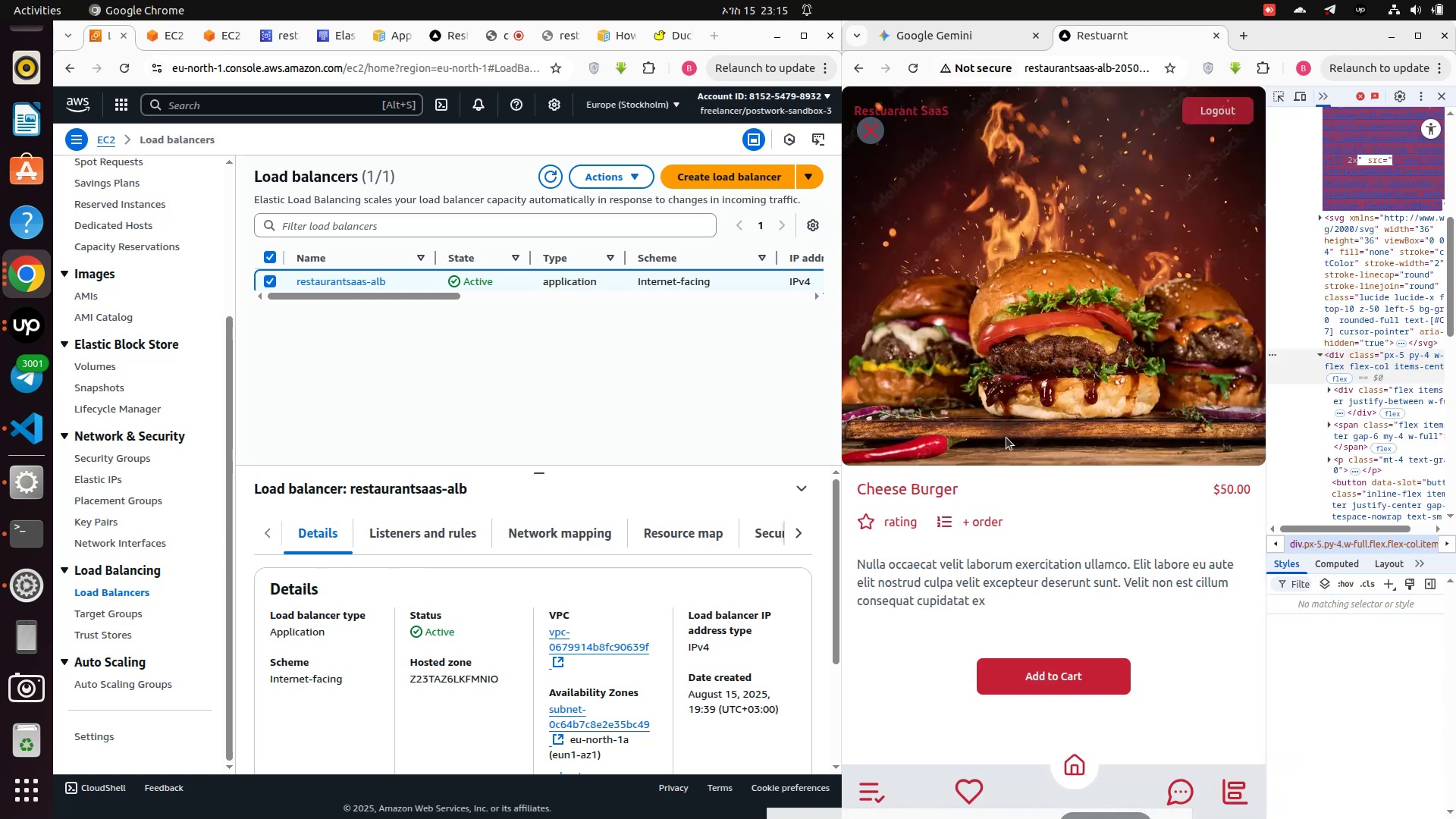 
wait(5.06)
 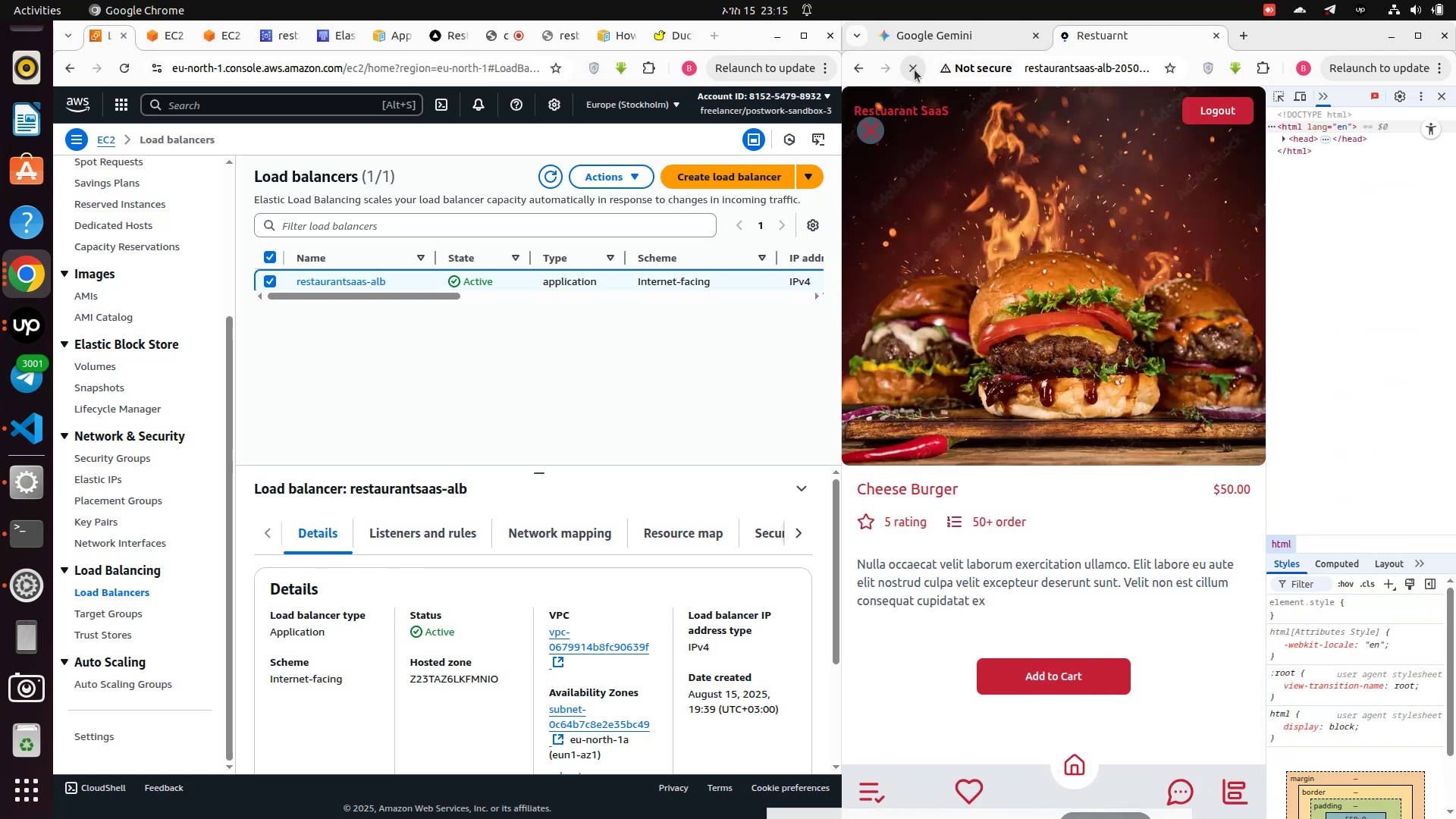 
scroll: coordinate [1014, 492], scroll_direction: down, amount: 1.0
 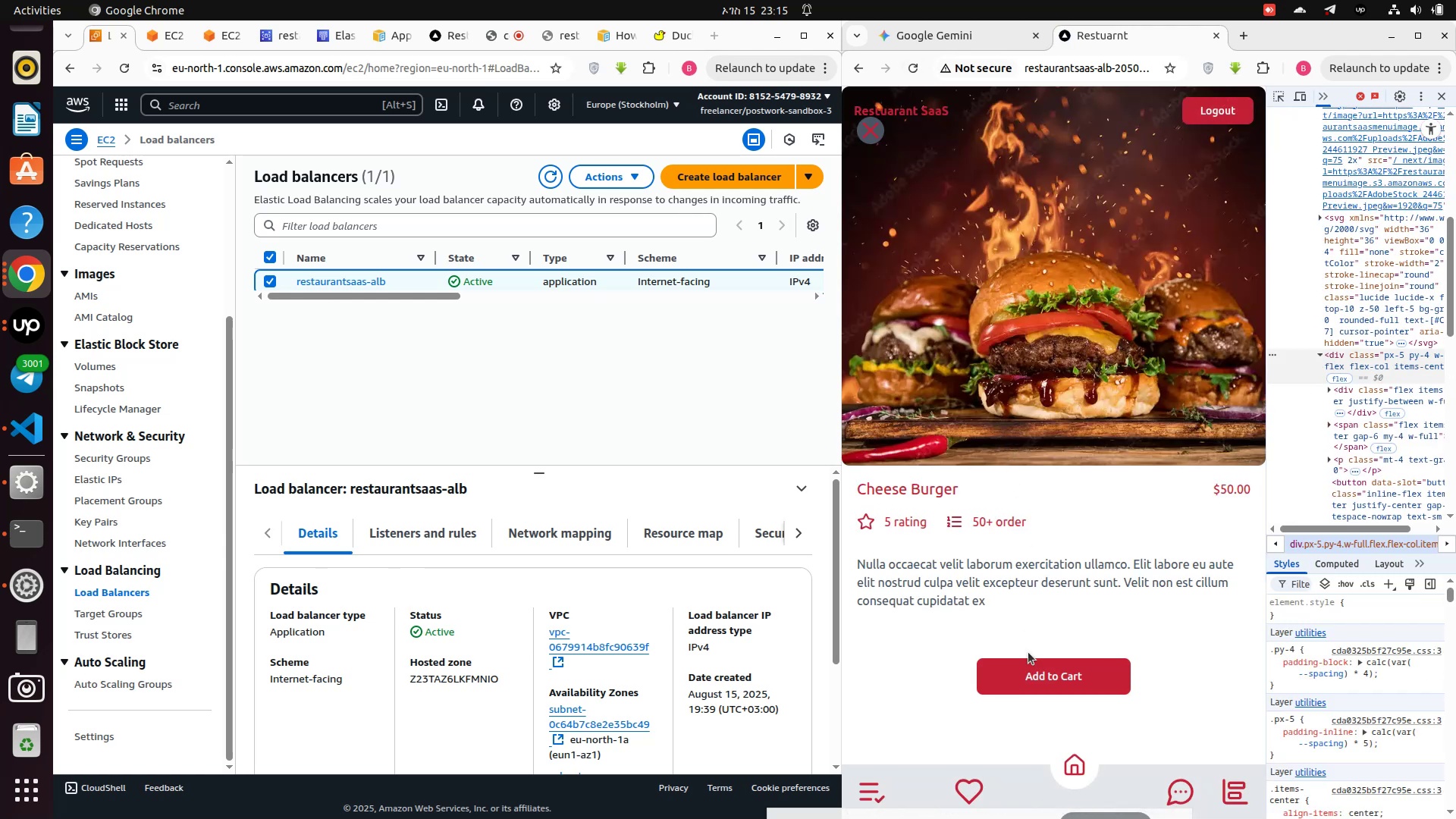 
left_click([1031, 672])
 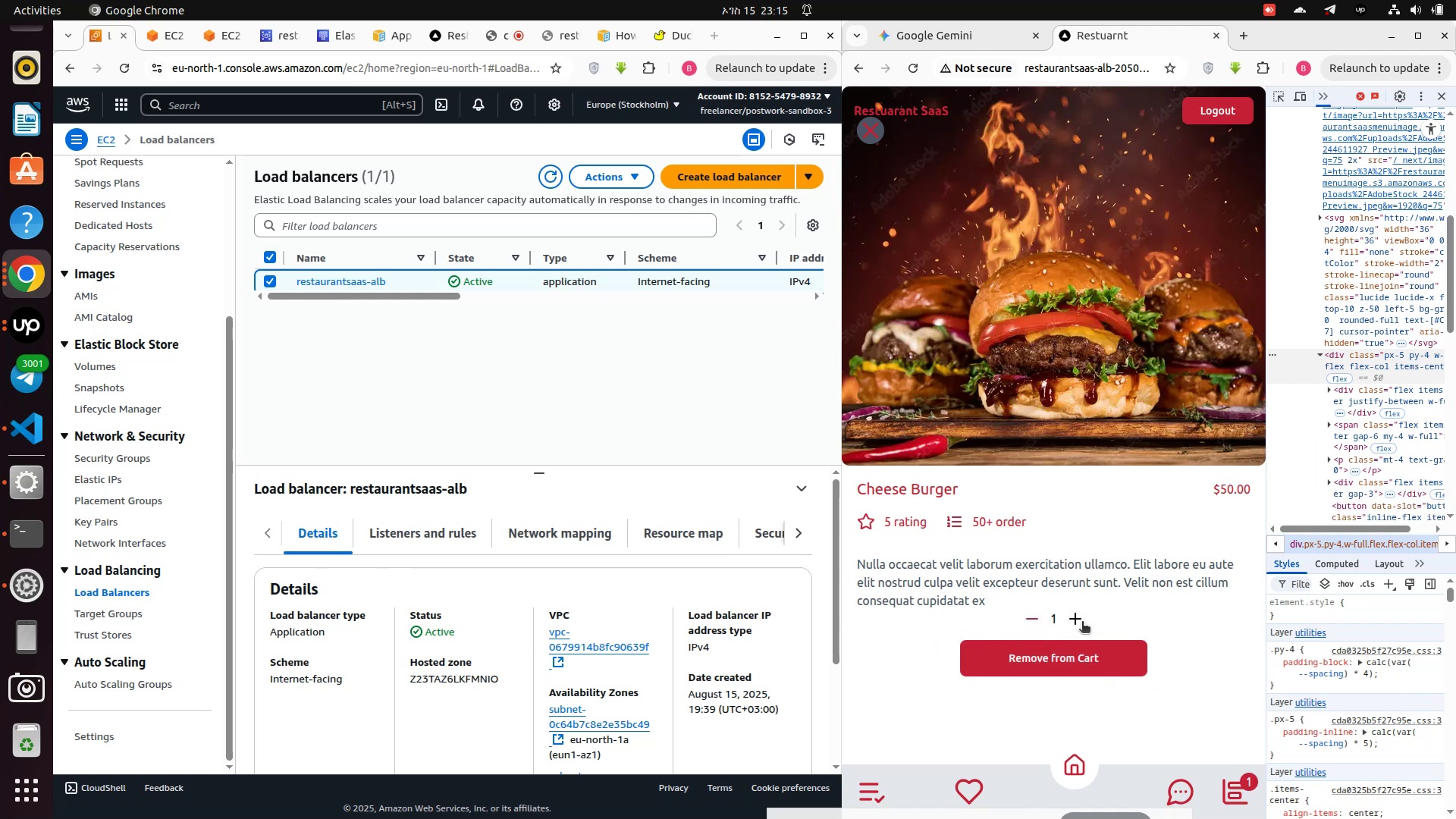 
left_click([1081, 620])
 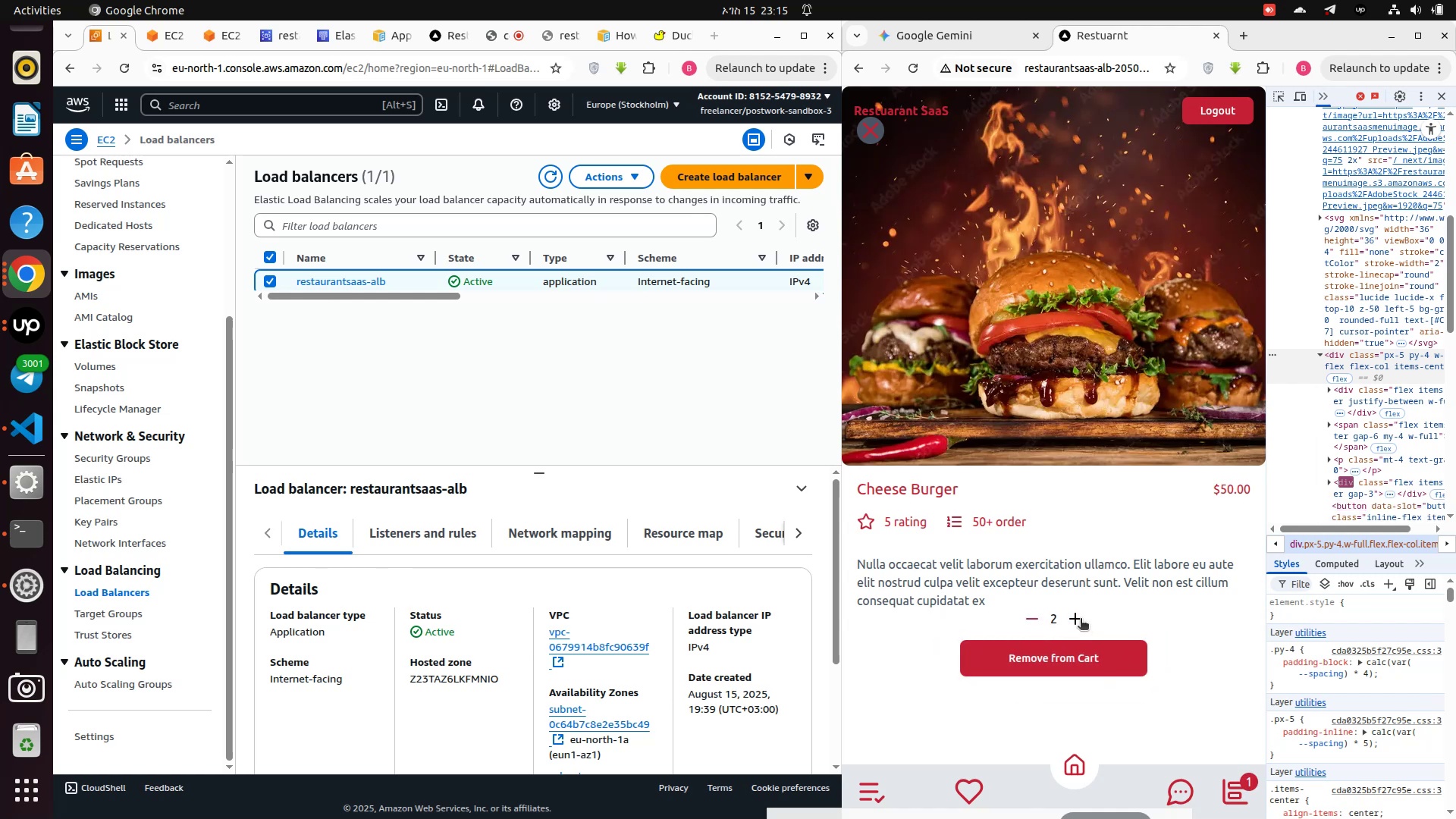 
left_click([1081, 620])
 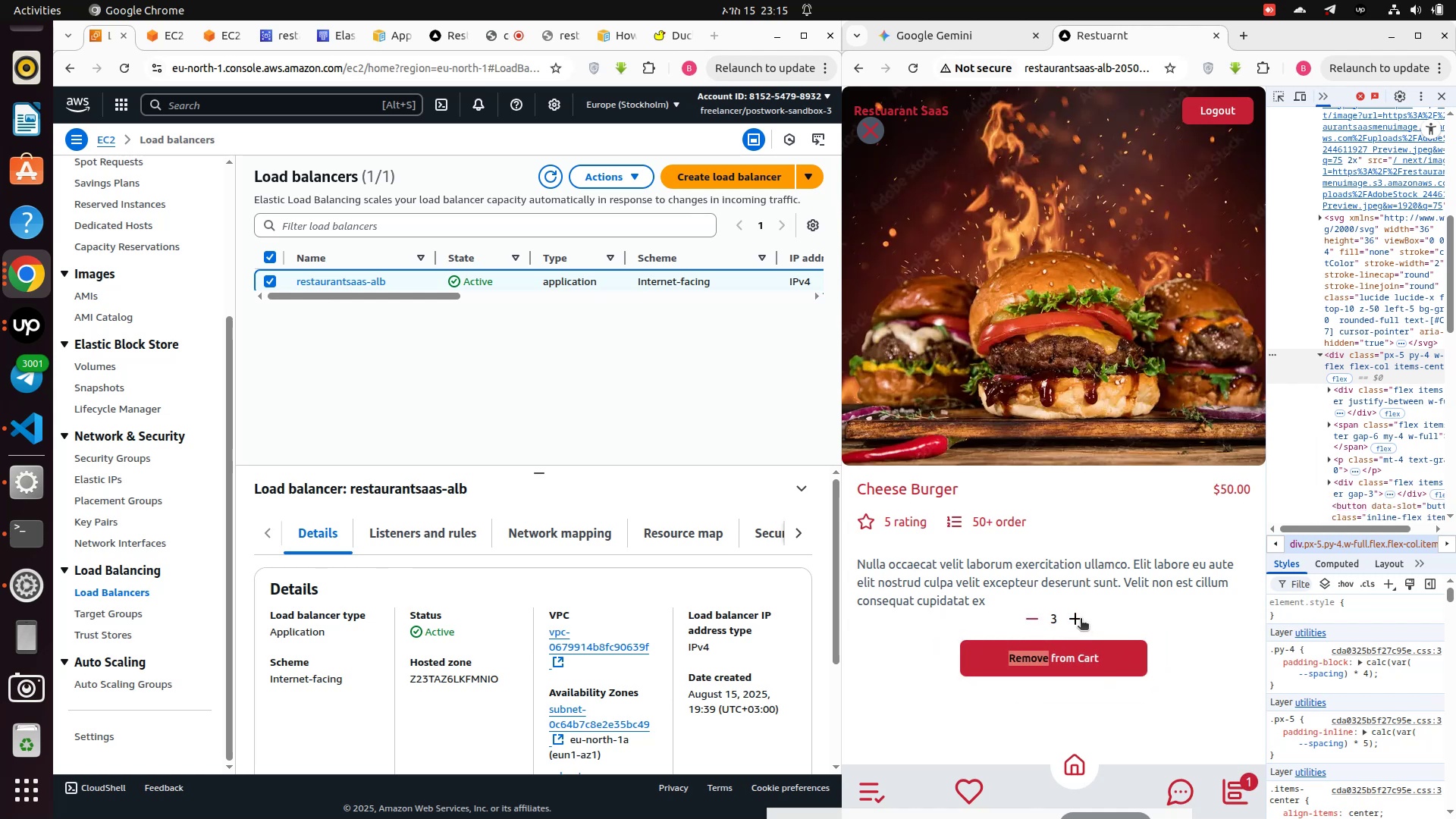 
left_click([1081, 620])
 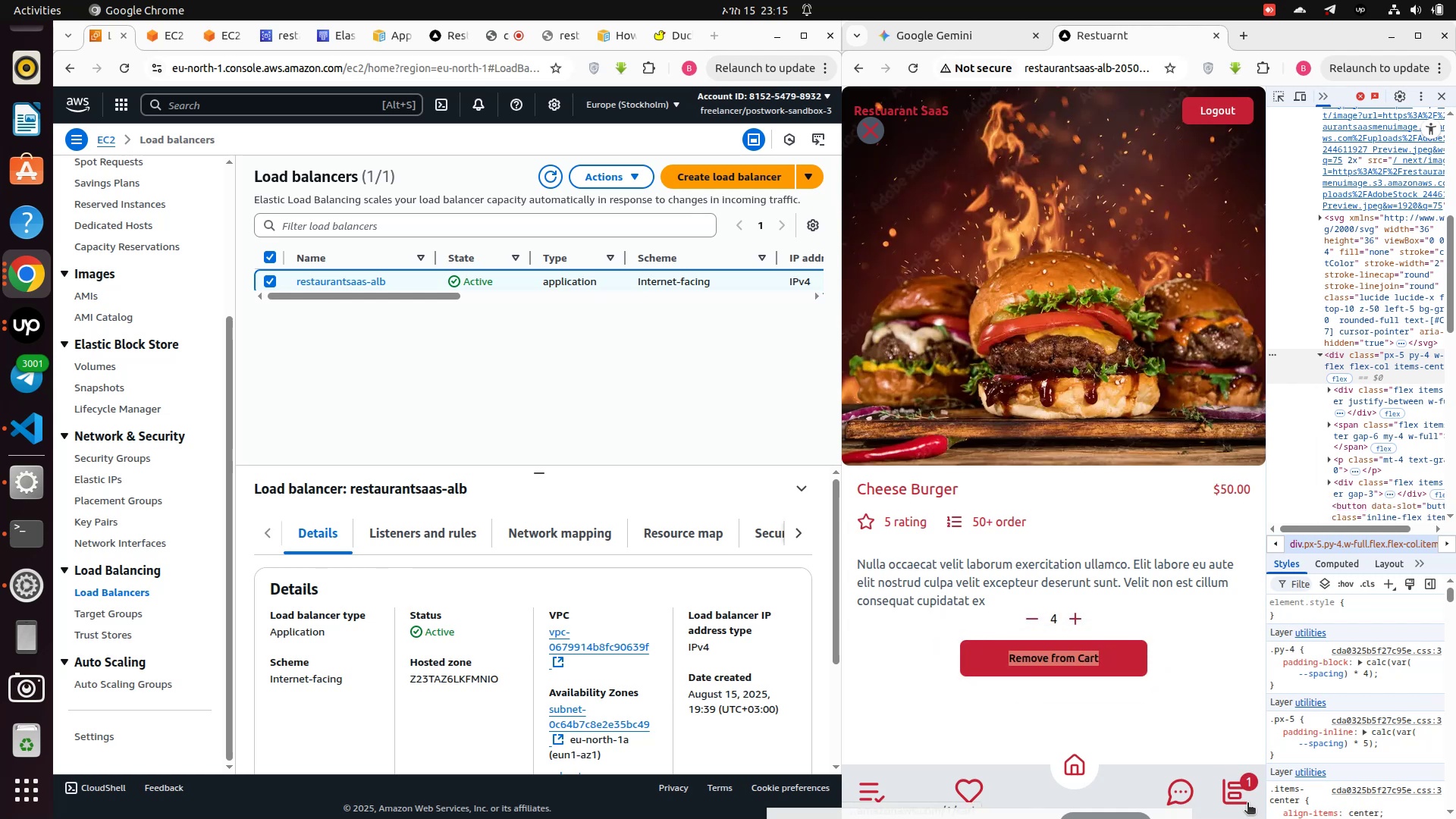 
left_click([1233, 789])
 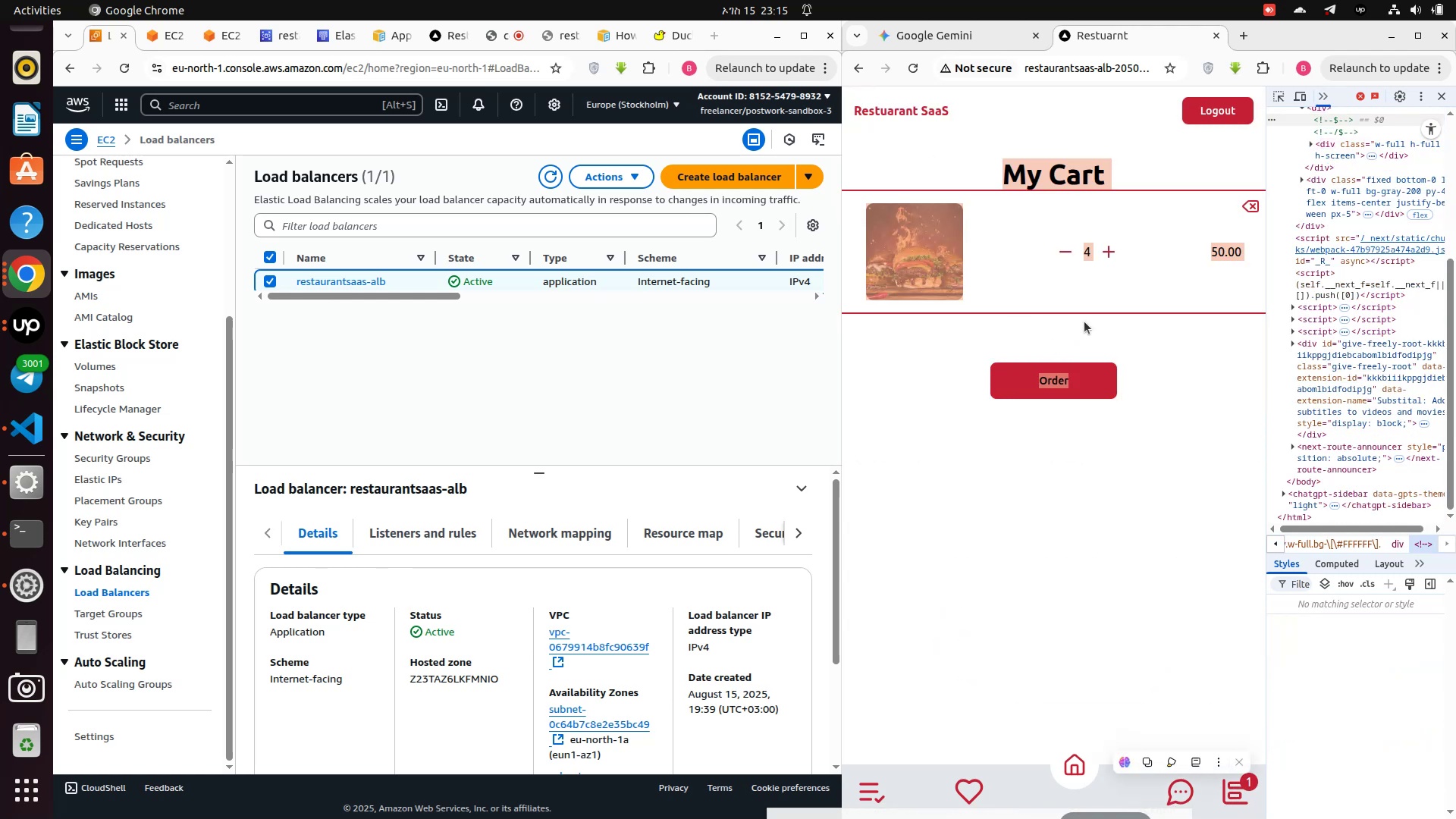 
left_click([1131, 312])
 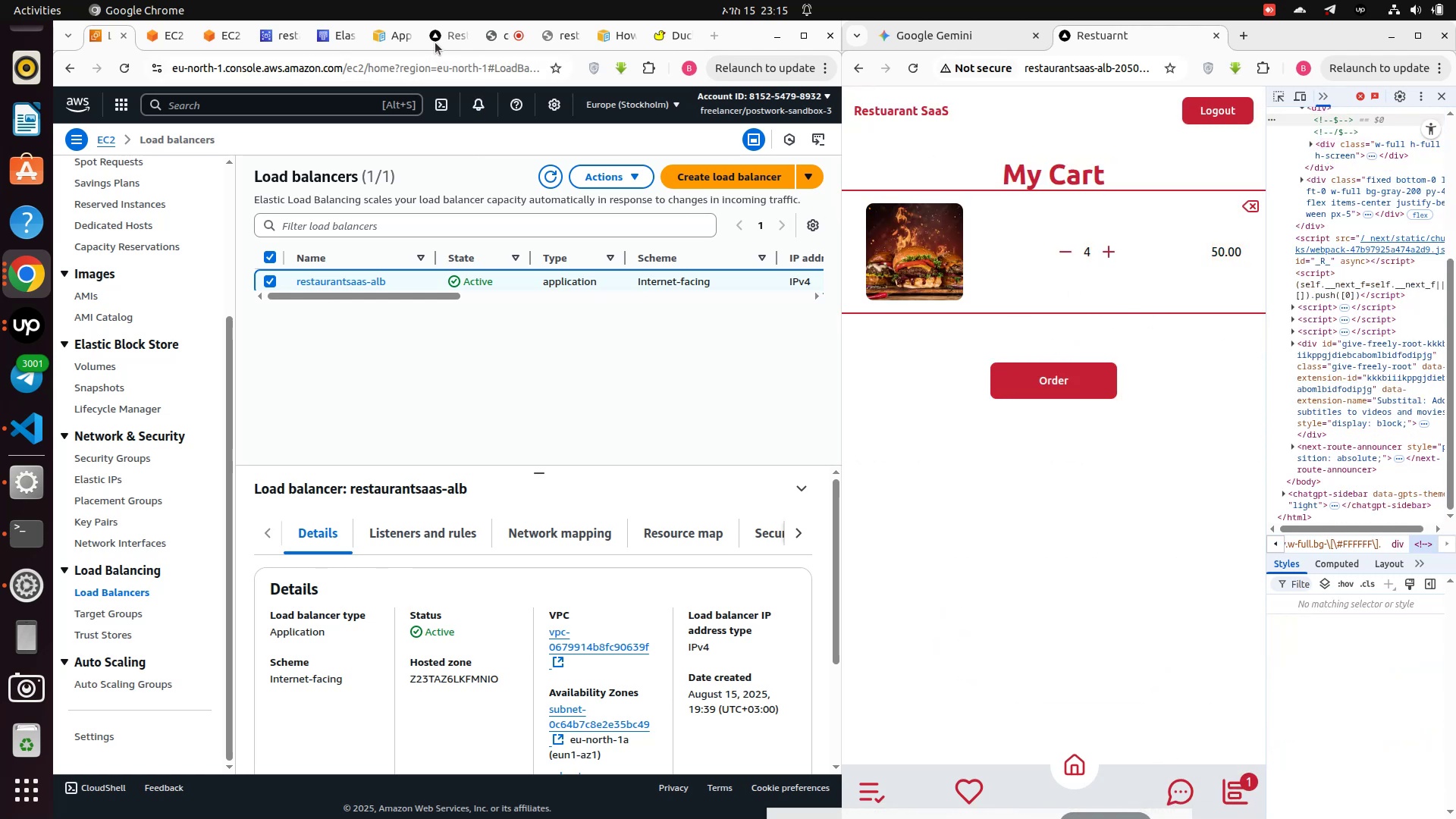 
left_click([453, 40])
 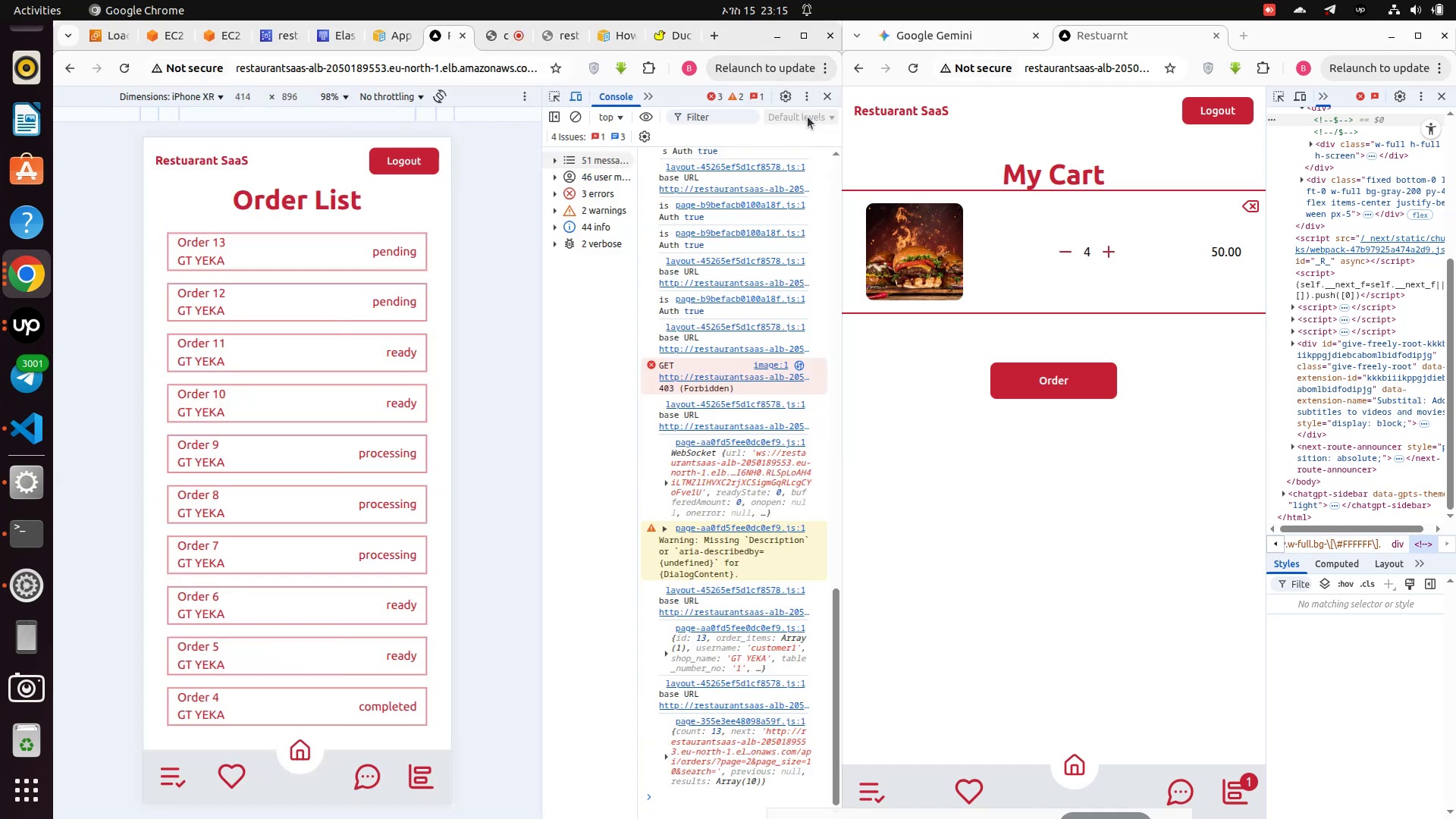 
left_click([819, 102])
 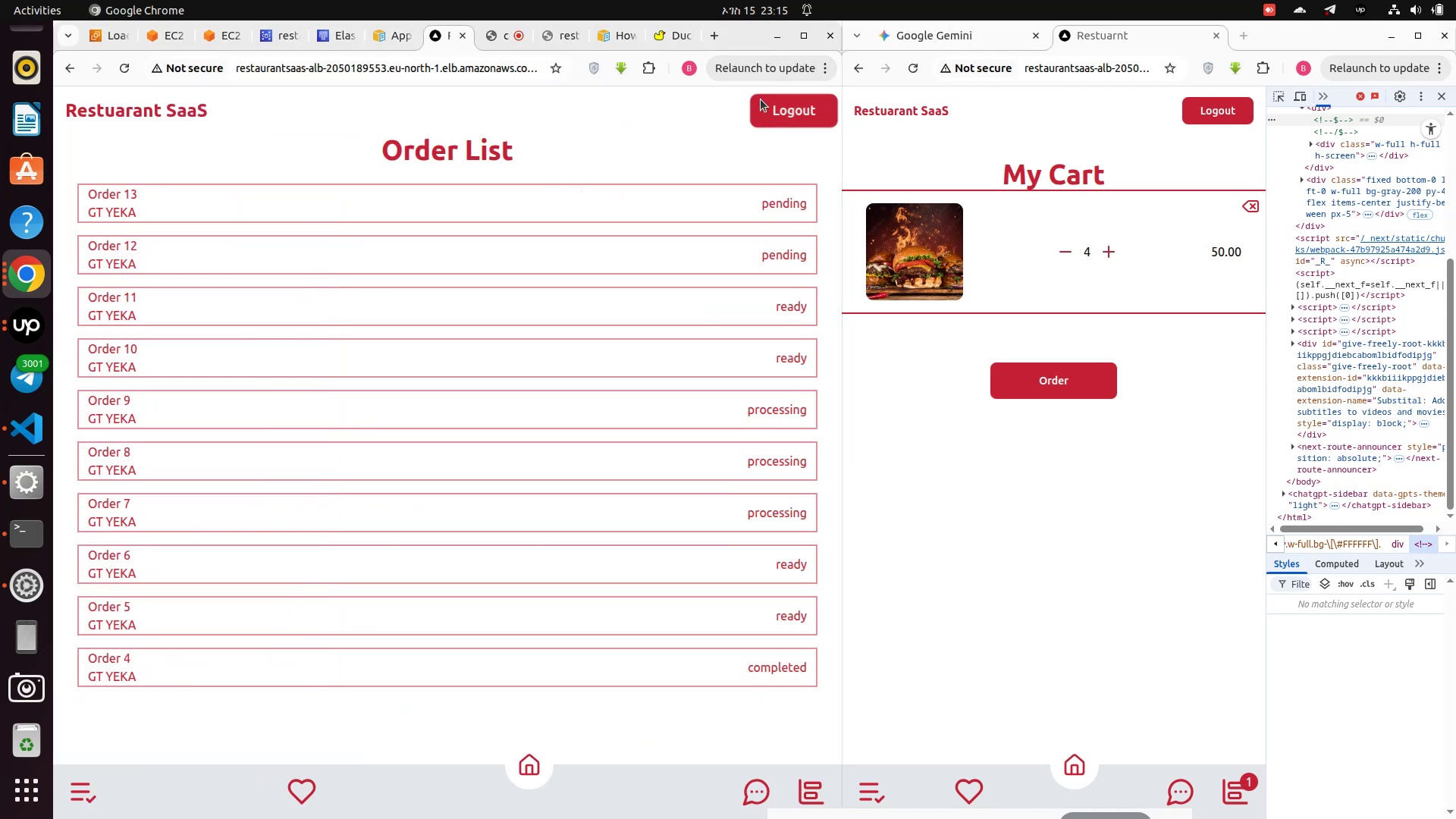 
left_click([782, 113])
 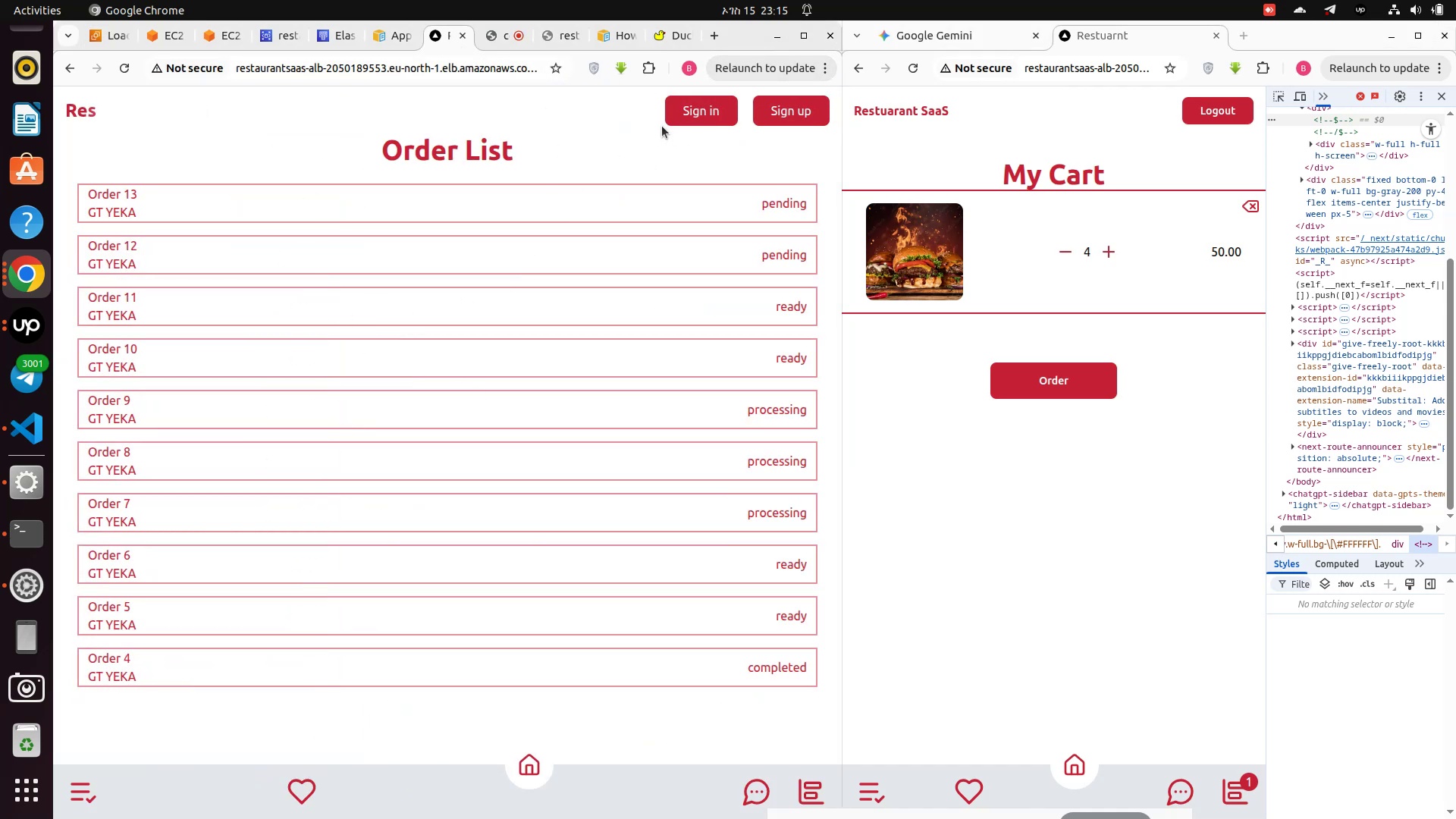 
left_click([682, 113])
 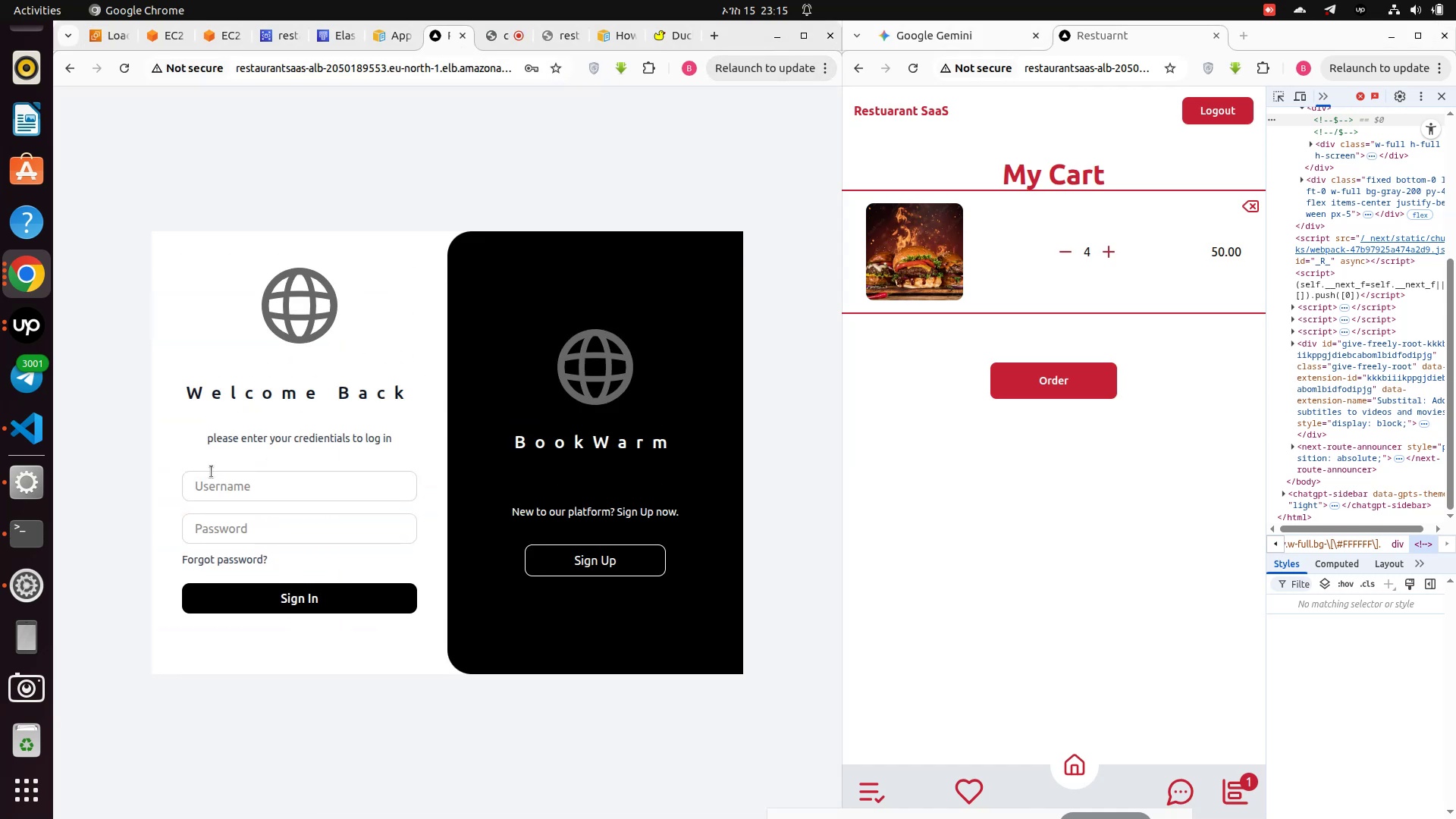 
left_click([222, 472])
 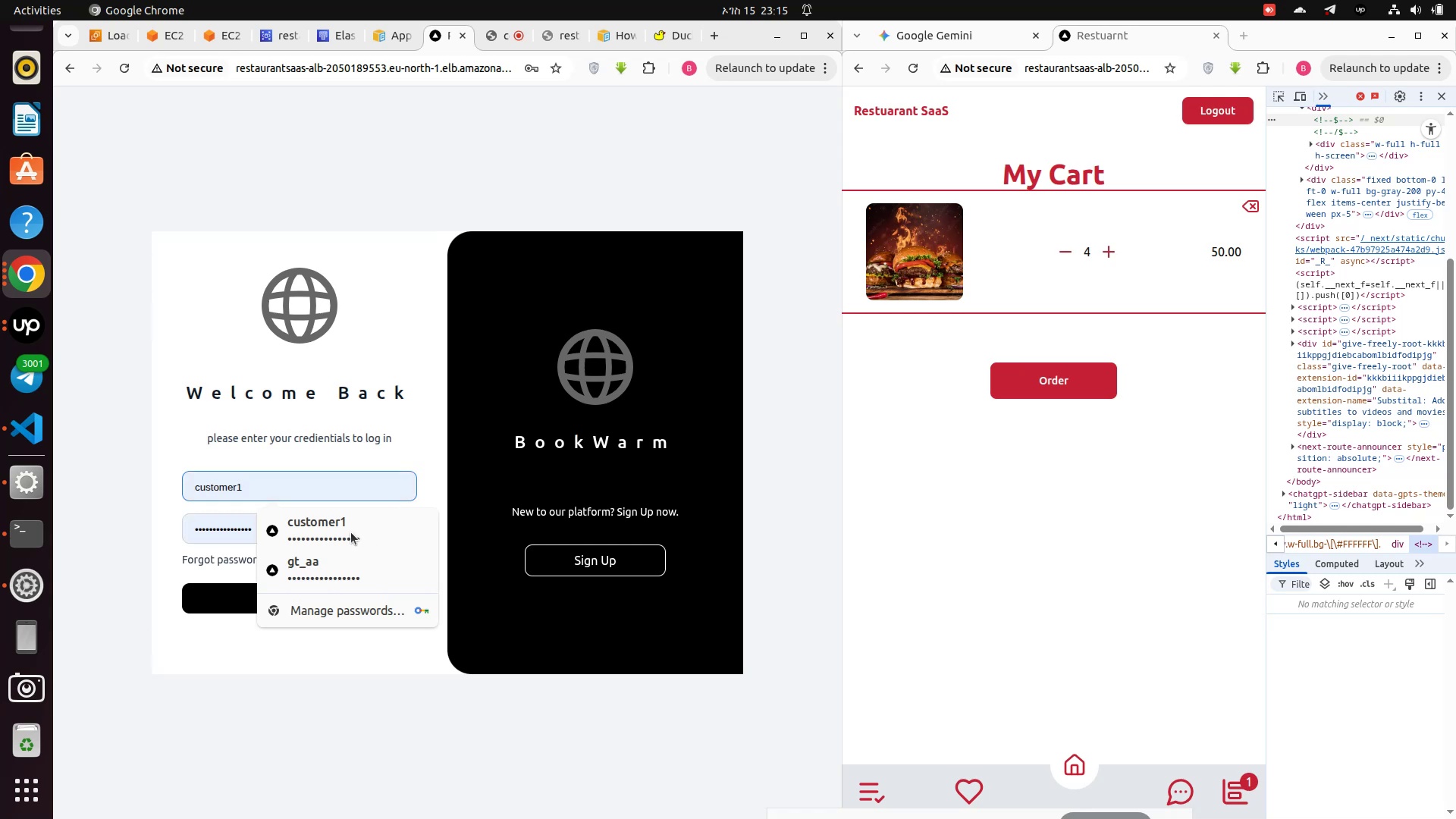 
left_click([351, 532])
 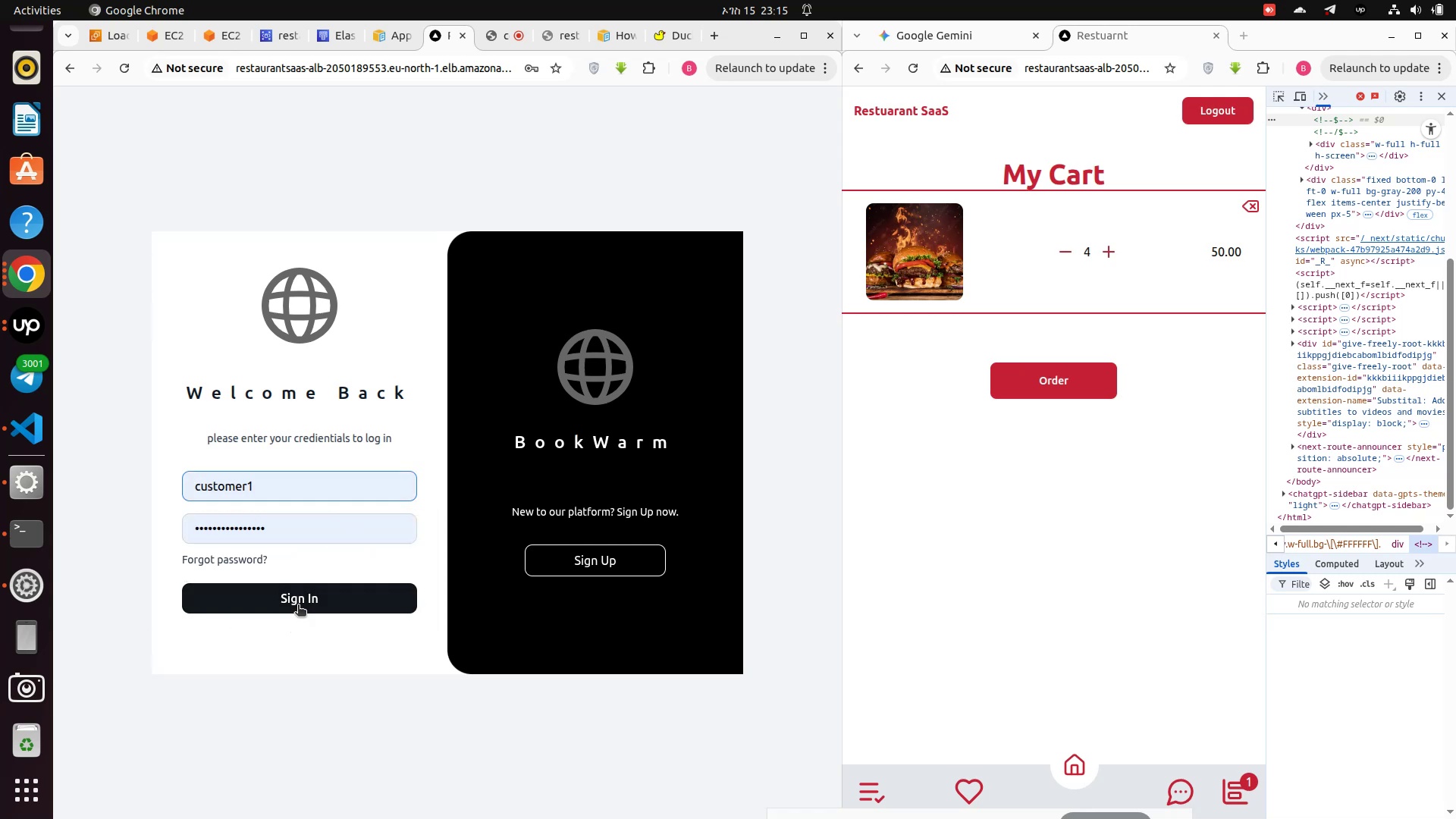 
left_click([298, 606])
 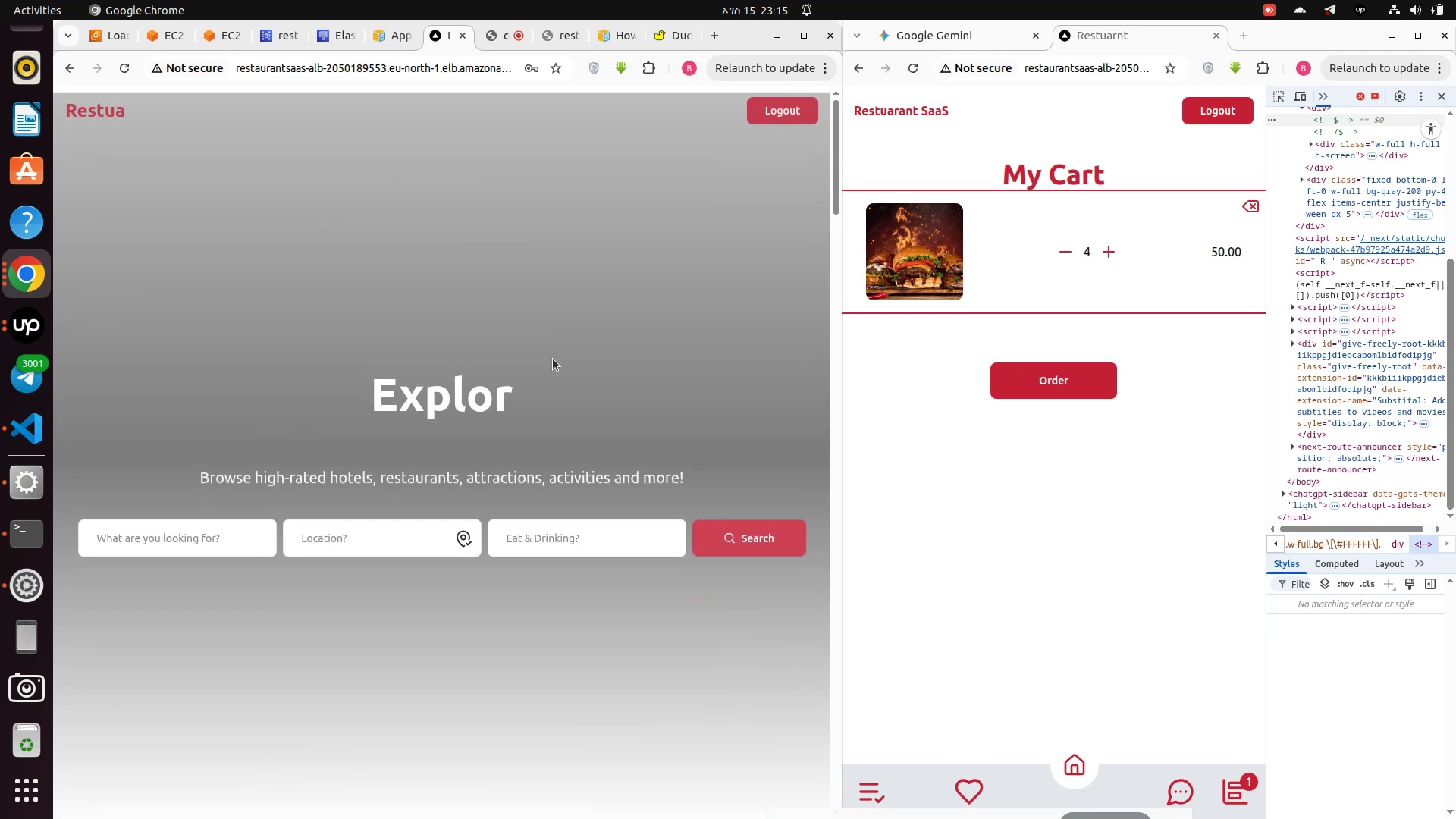 
wait(5.51)
 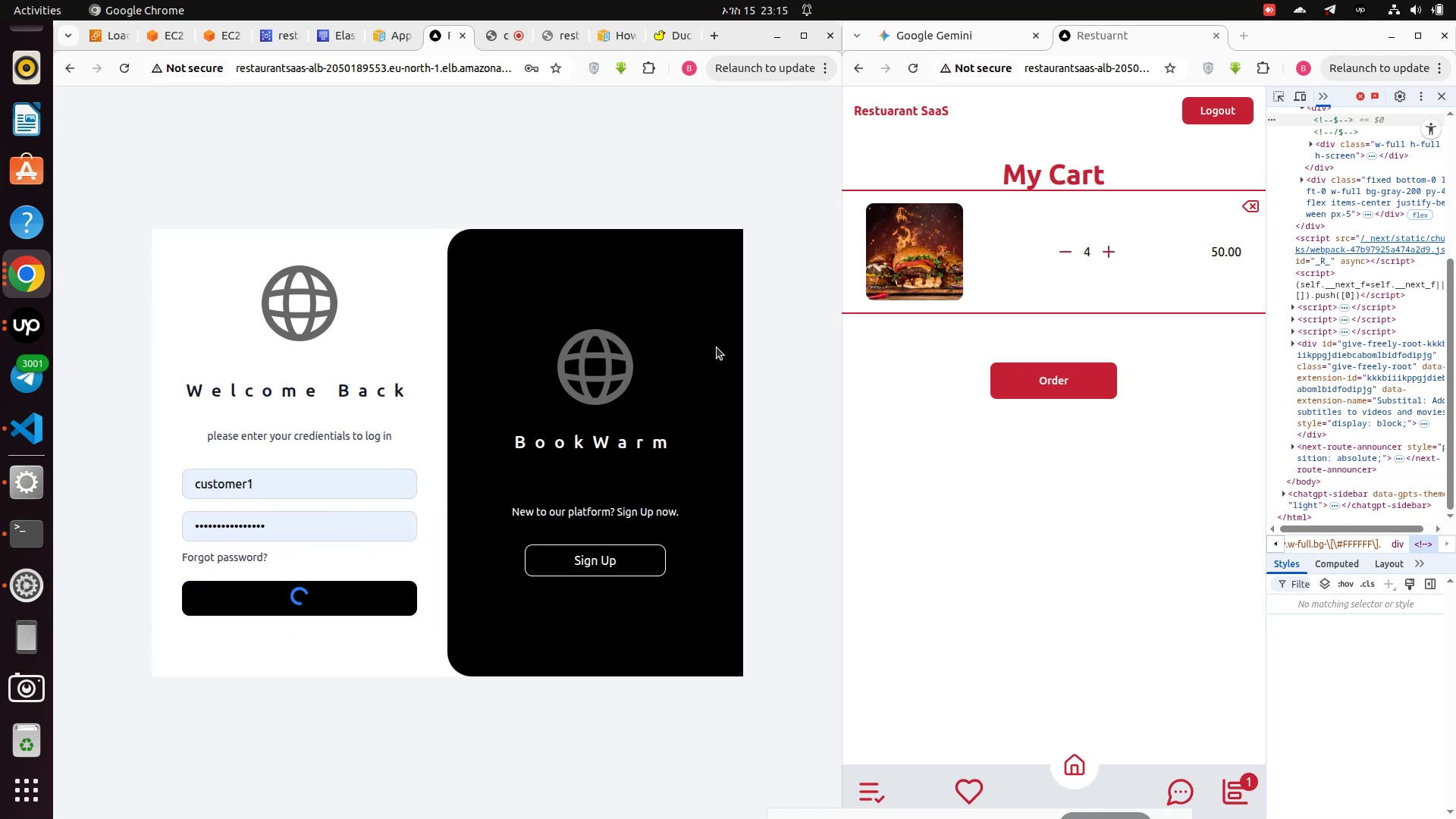 
scroll: coordinate [265, 311], scroll_direction: none, amount: 0.0
 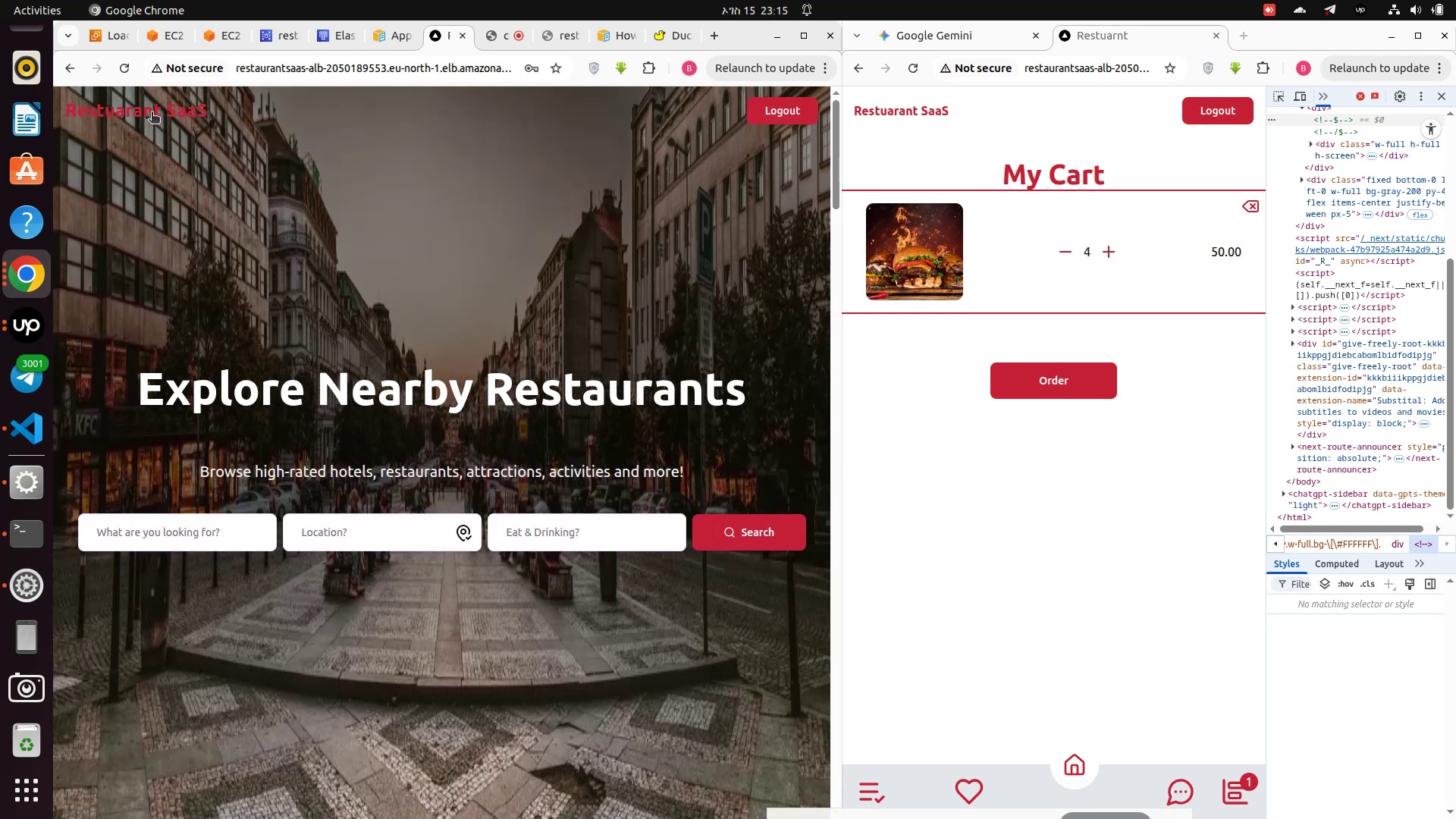 
left_click([152, 113])
 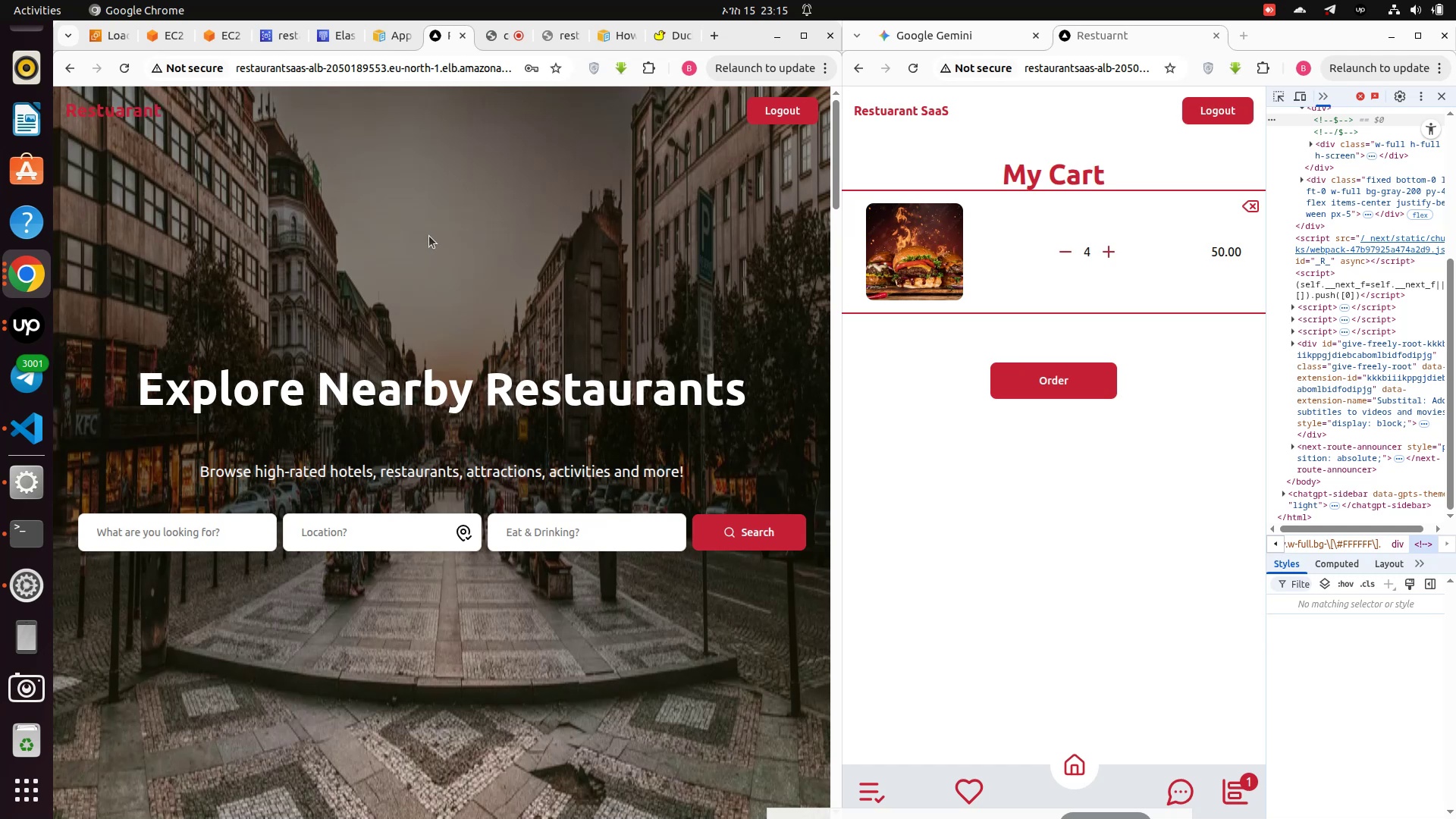 
scroll: coordinate [394, 325], scroll_direction: down, amount: 8.0
 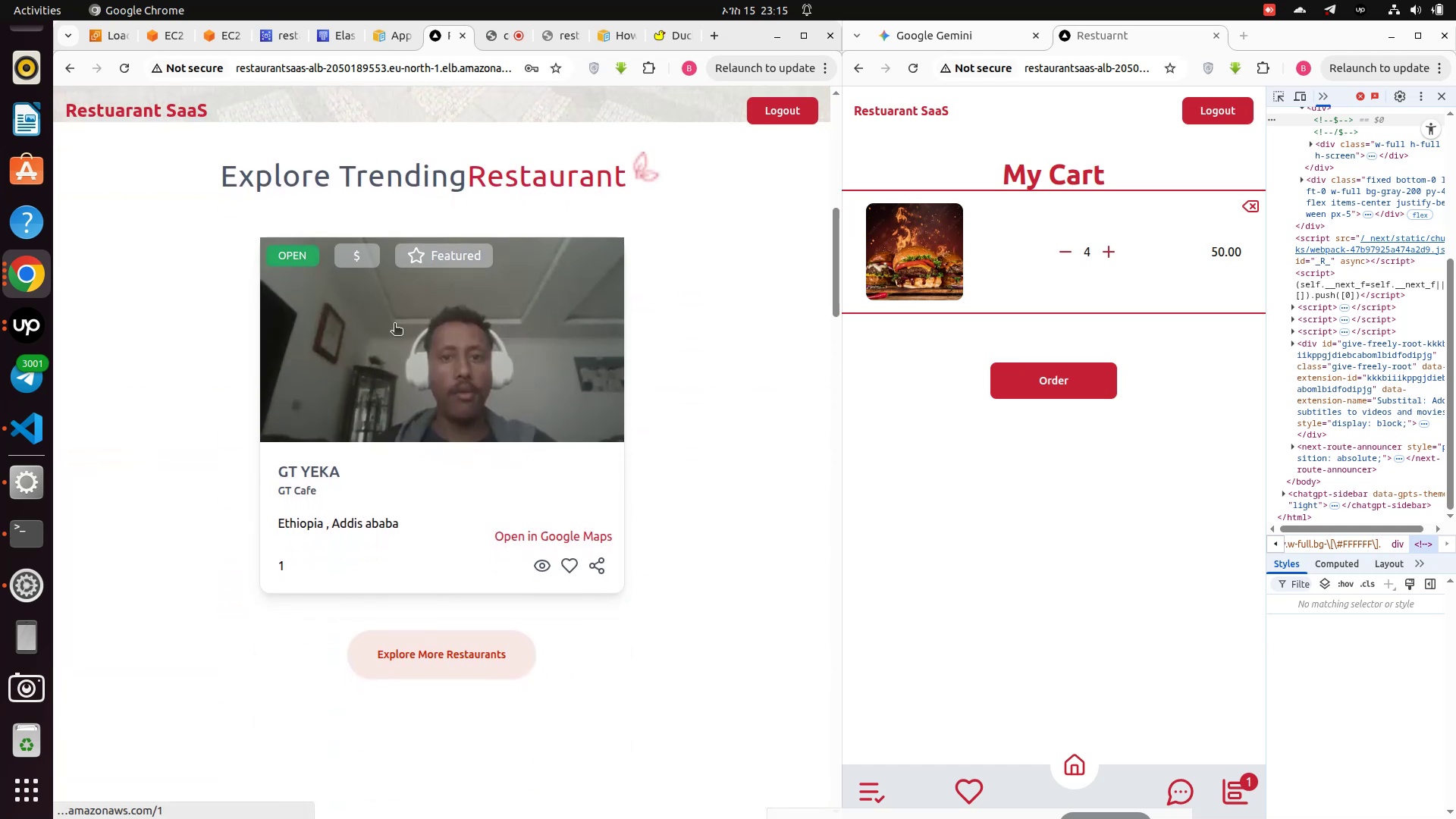 
scroll: coordinate [398, 325], scroll_direction: up, amount: 4.0
 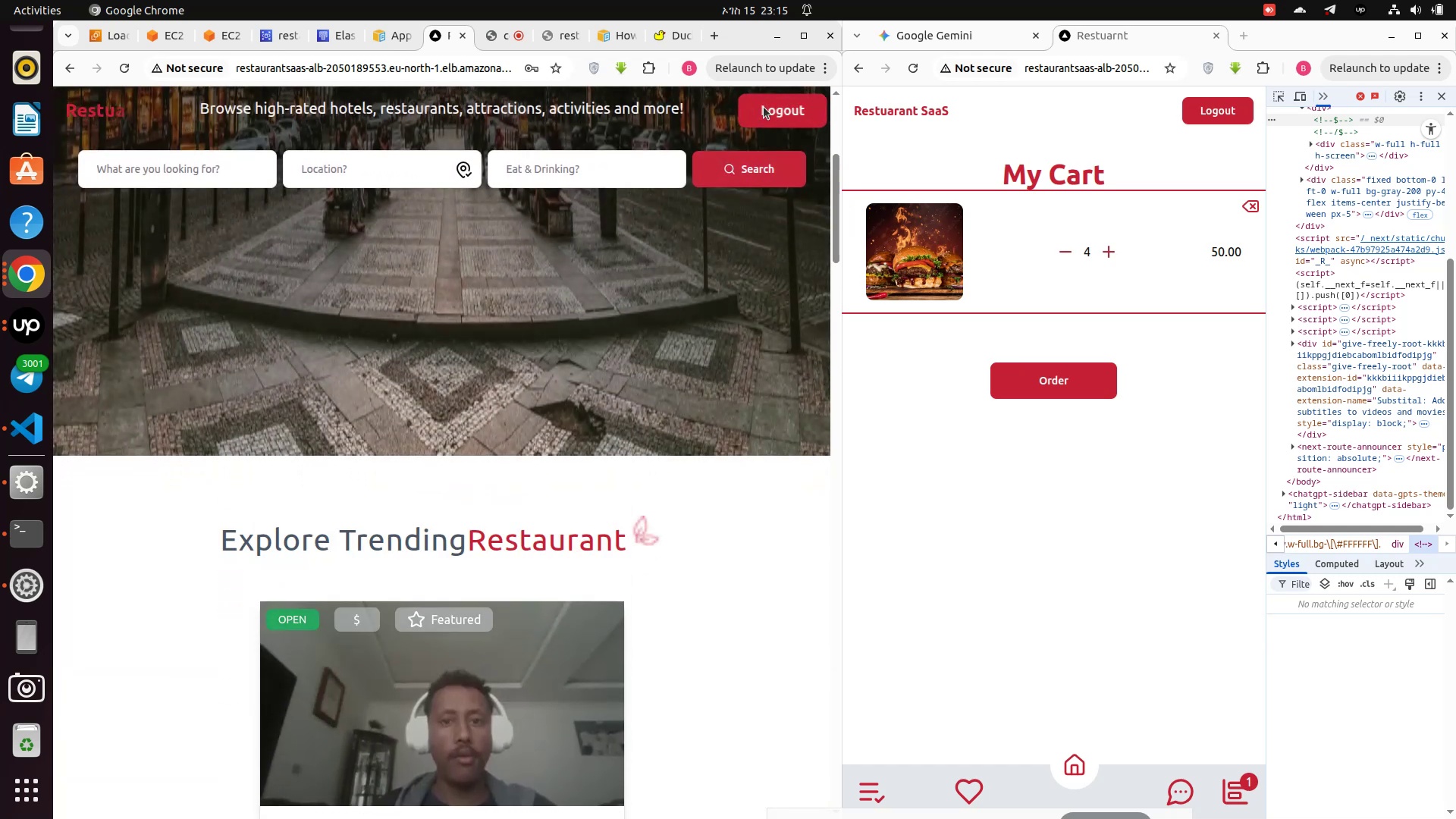 
left_click([764, 107])
 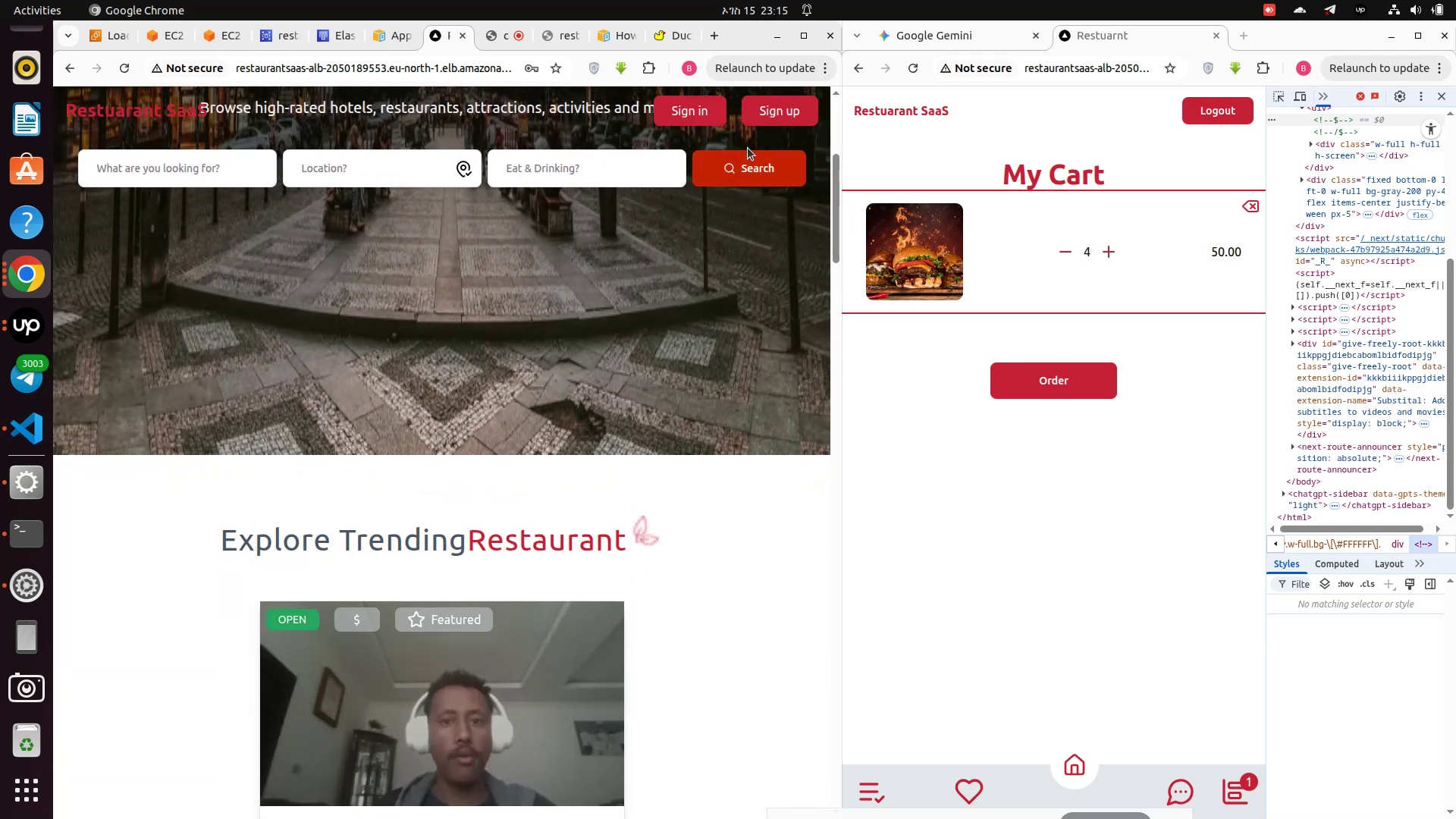 
left_click([695, 121])
 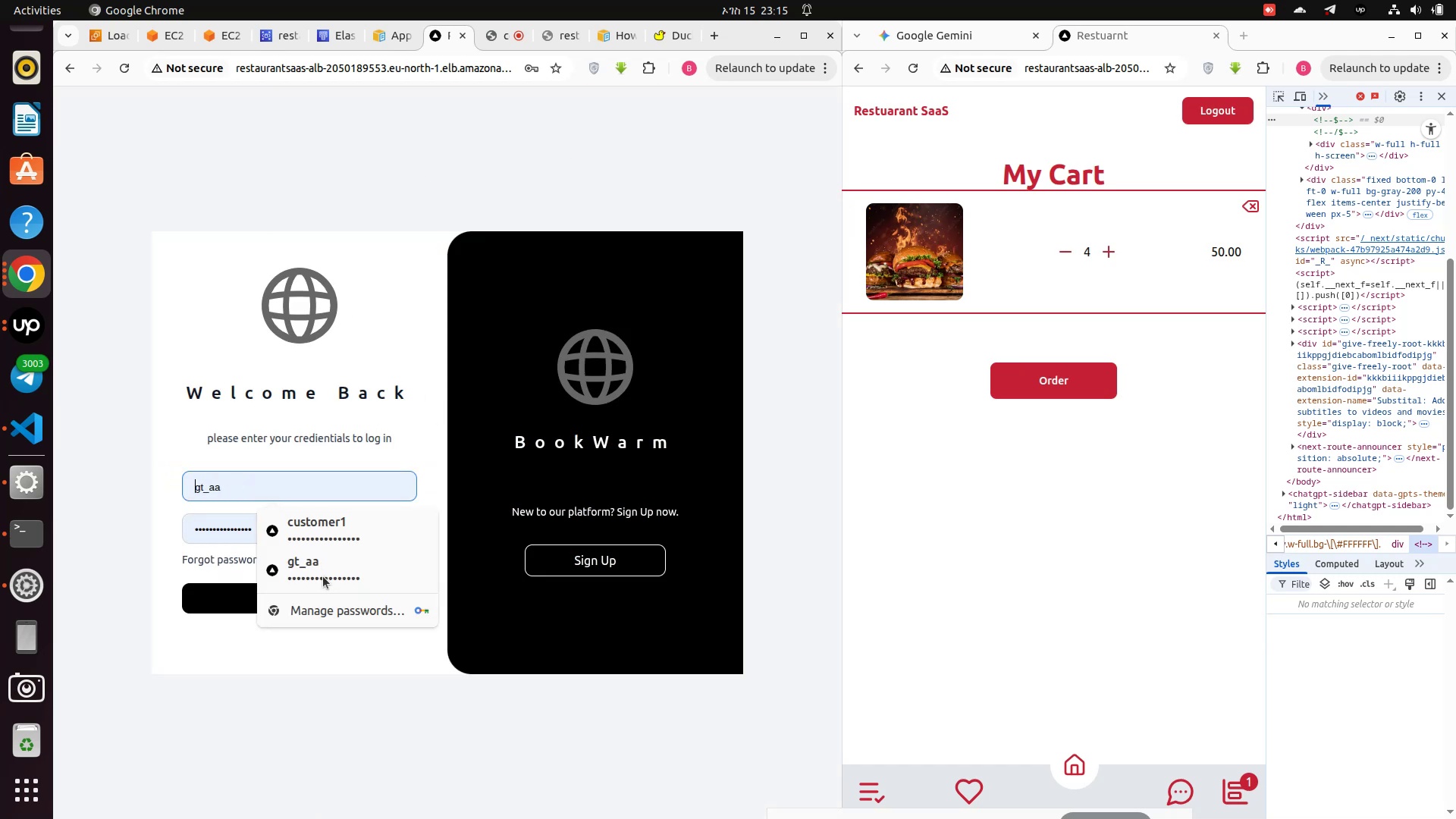 
left_click([318, 574])
 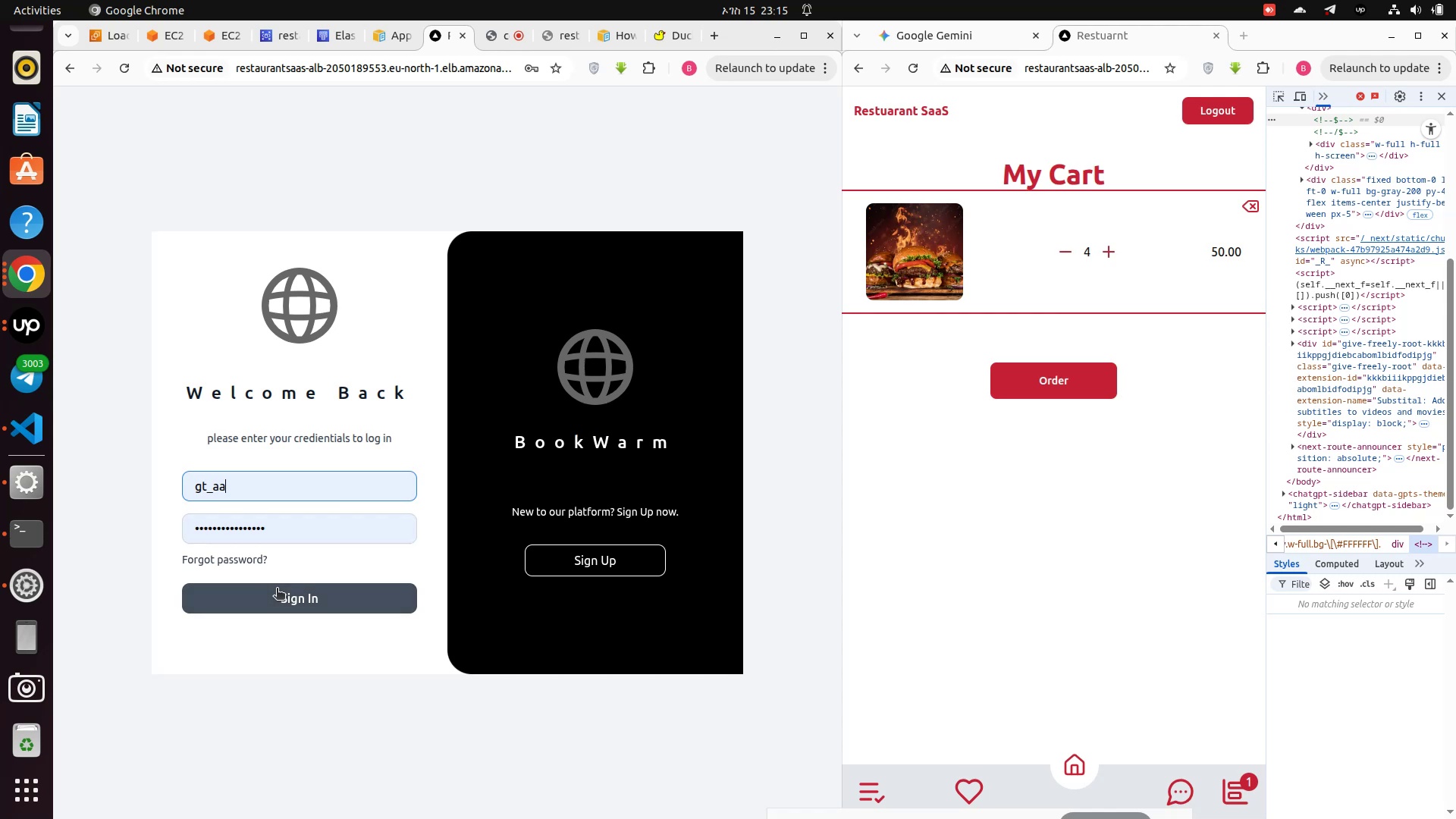 
left_click([277, 589])
 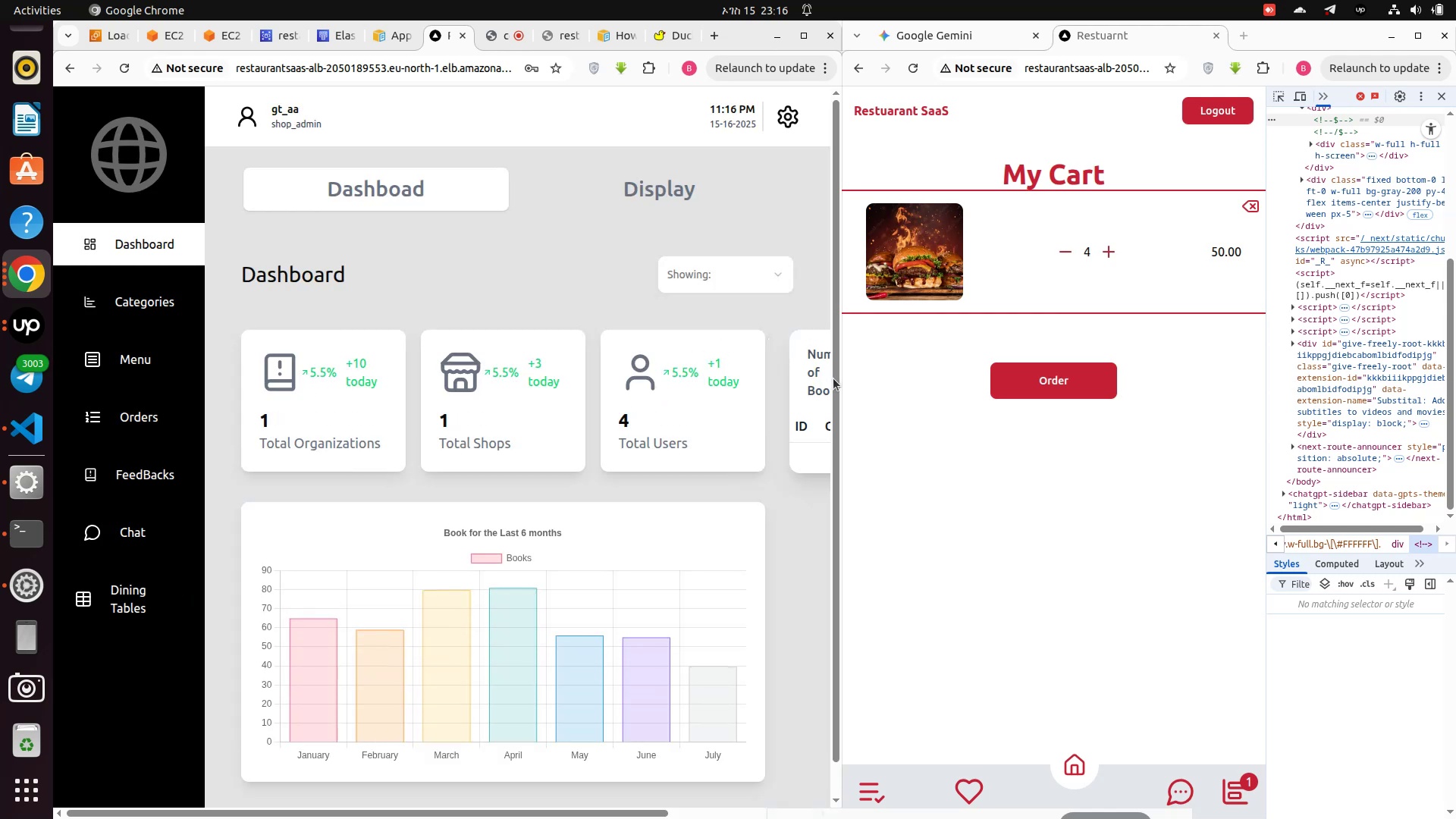 
left_click_drag(start_coordinate=[846, 364], to_coordinate=[1006, 375])
 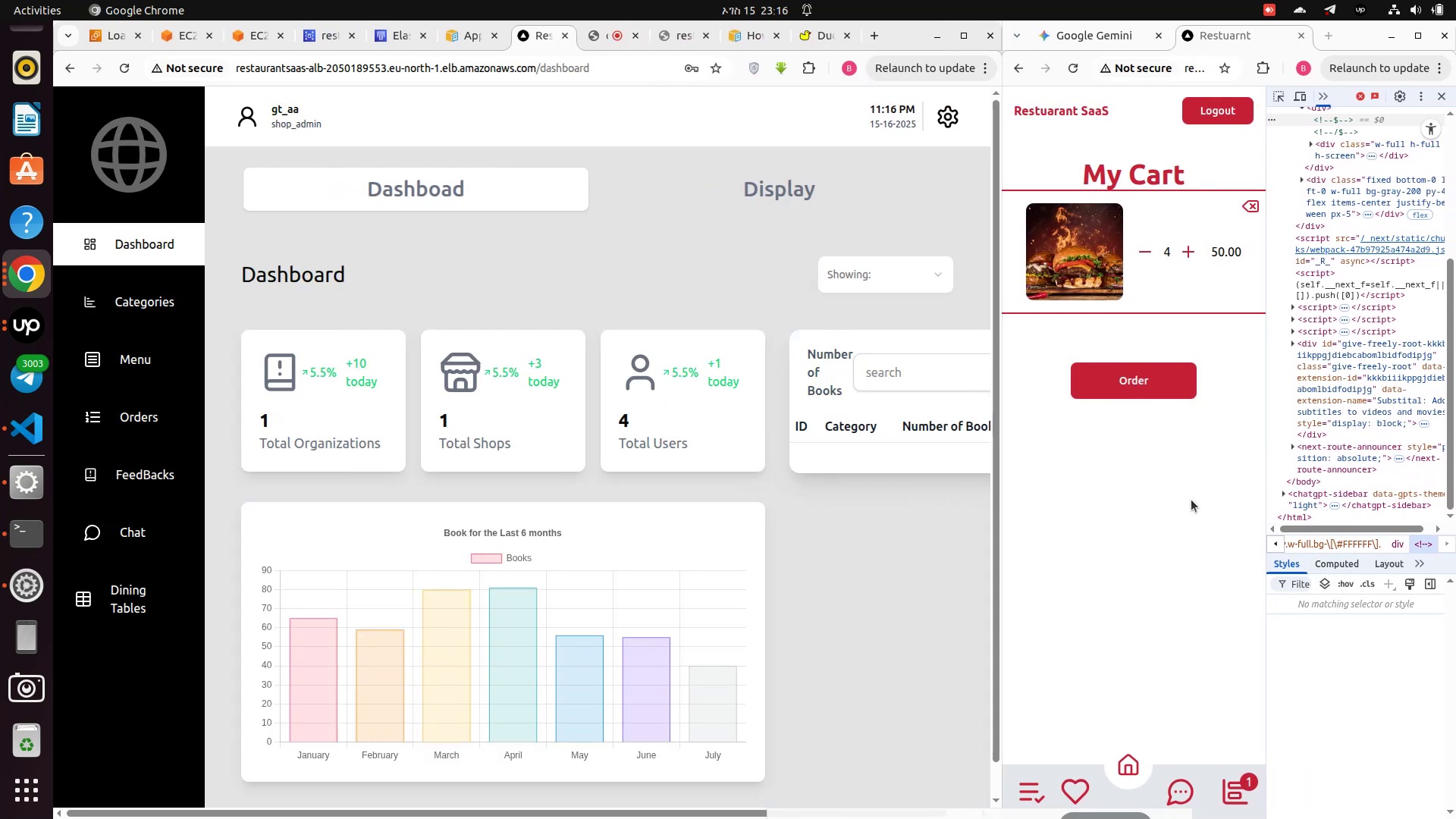 
left_click([1140, 373])
 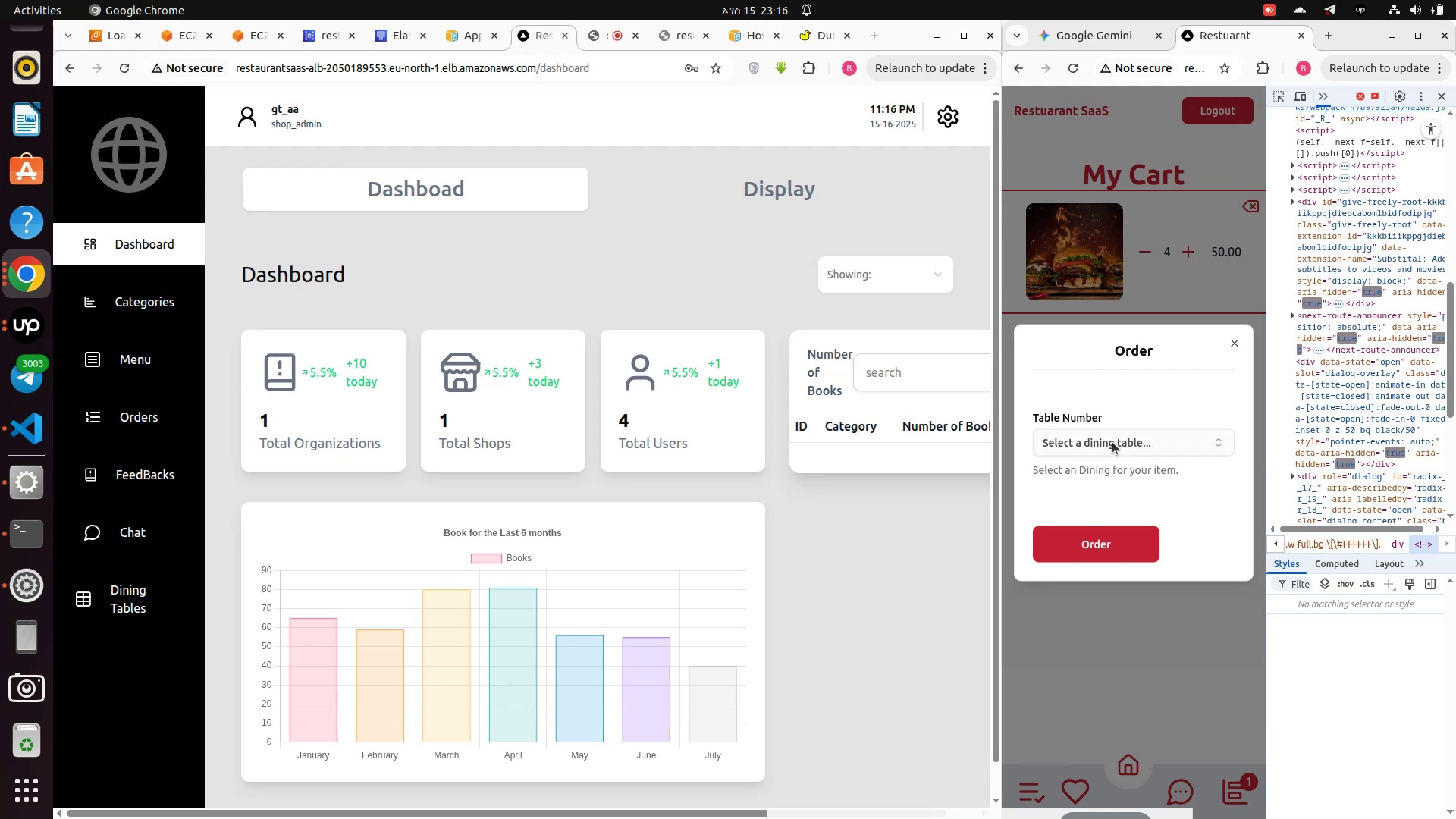 
left_click([1112, 442])
 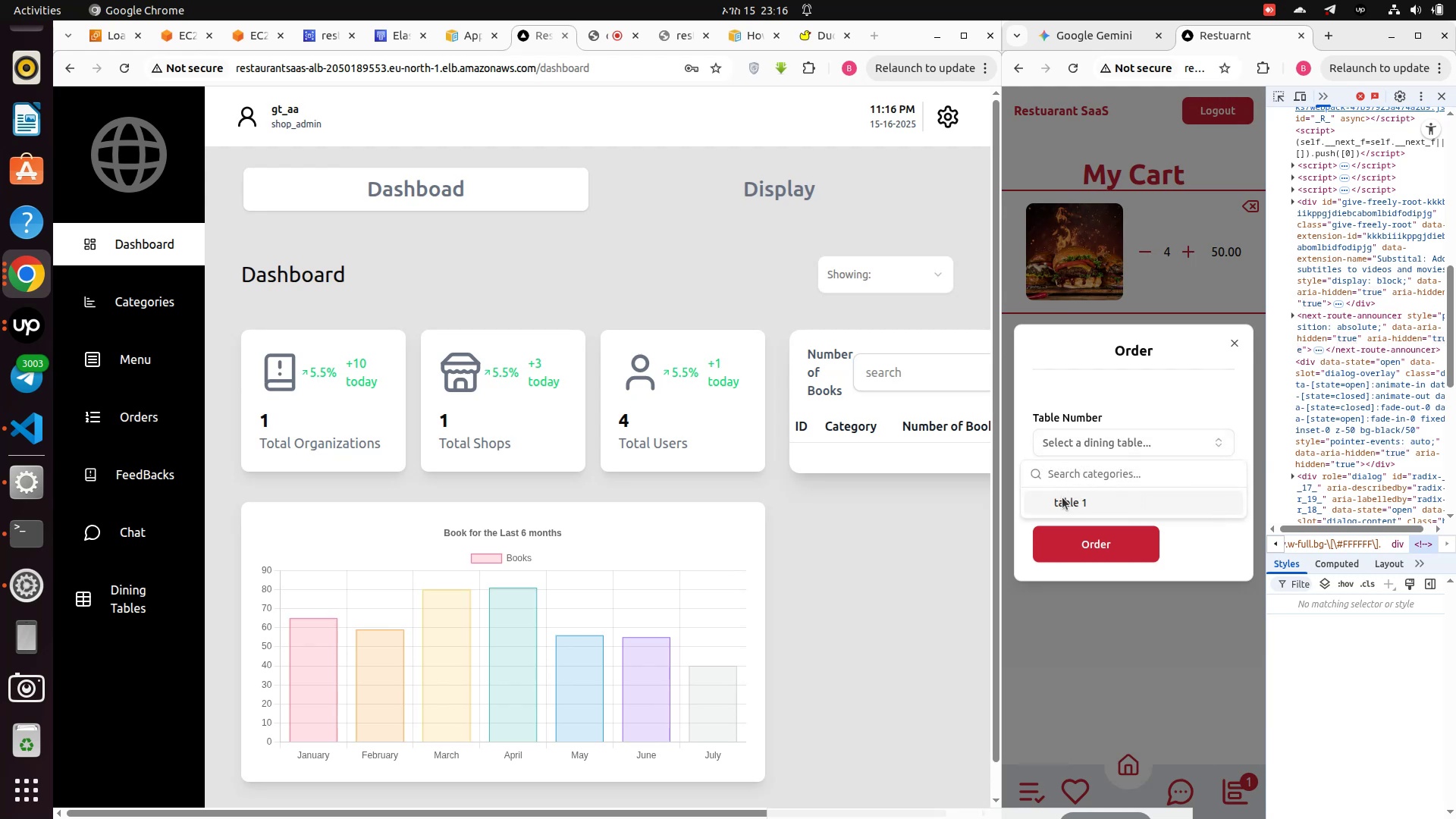 
left_click([1063, 497])
 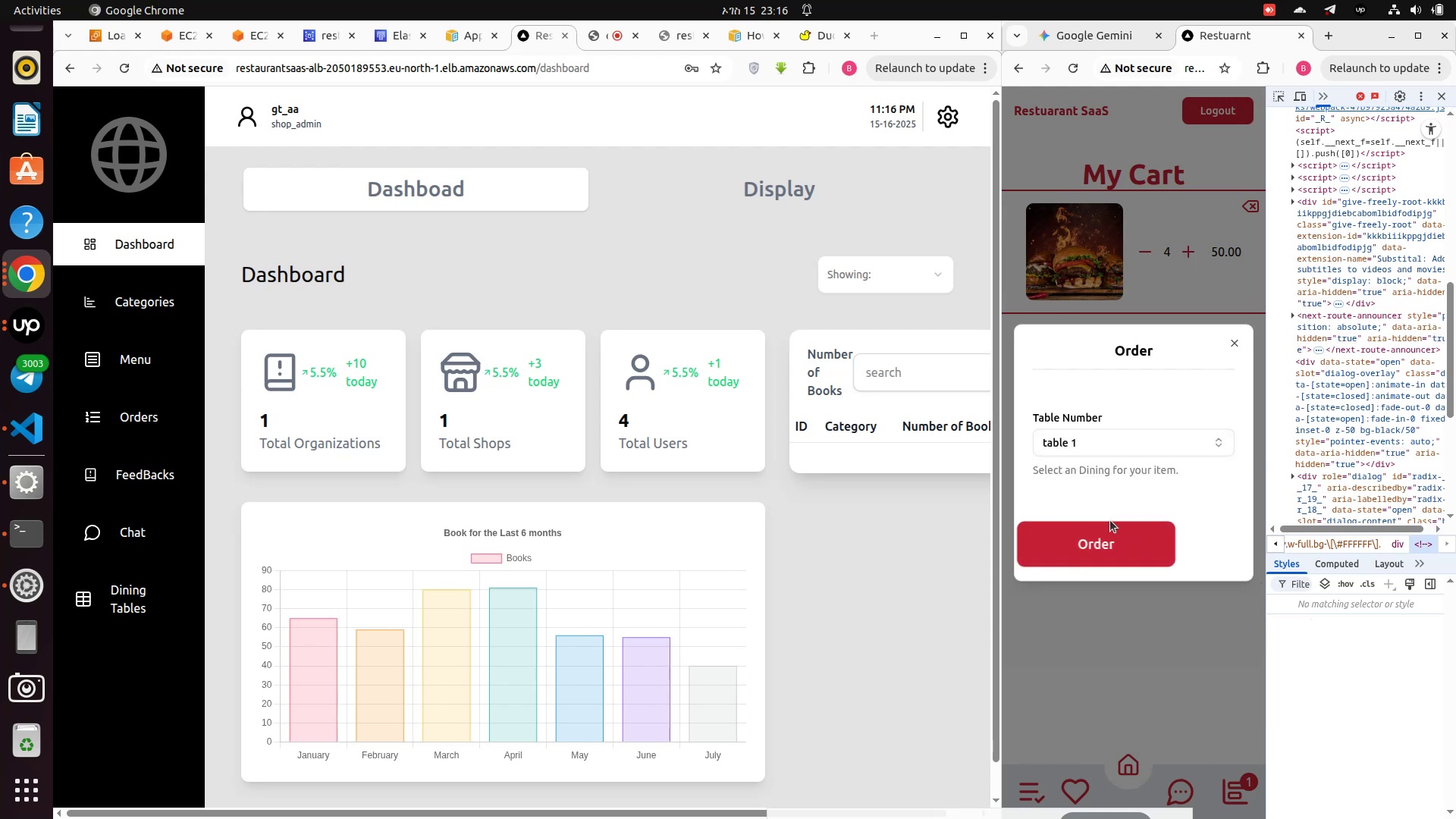 
left_click([1109, 535])
 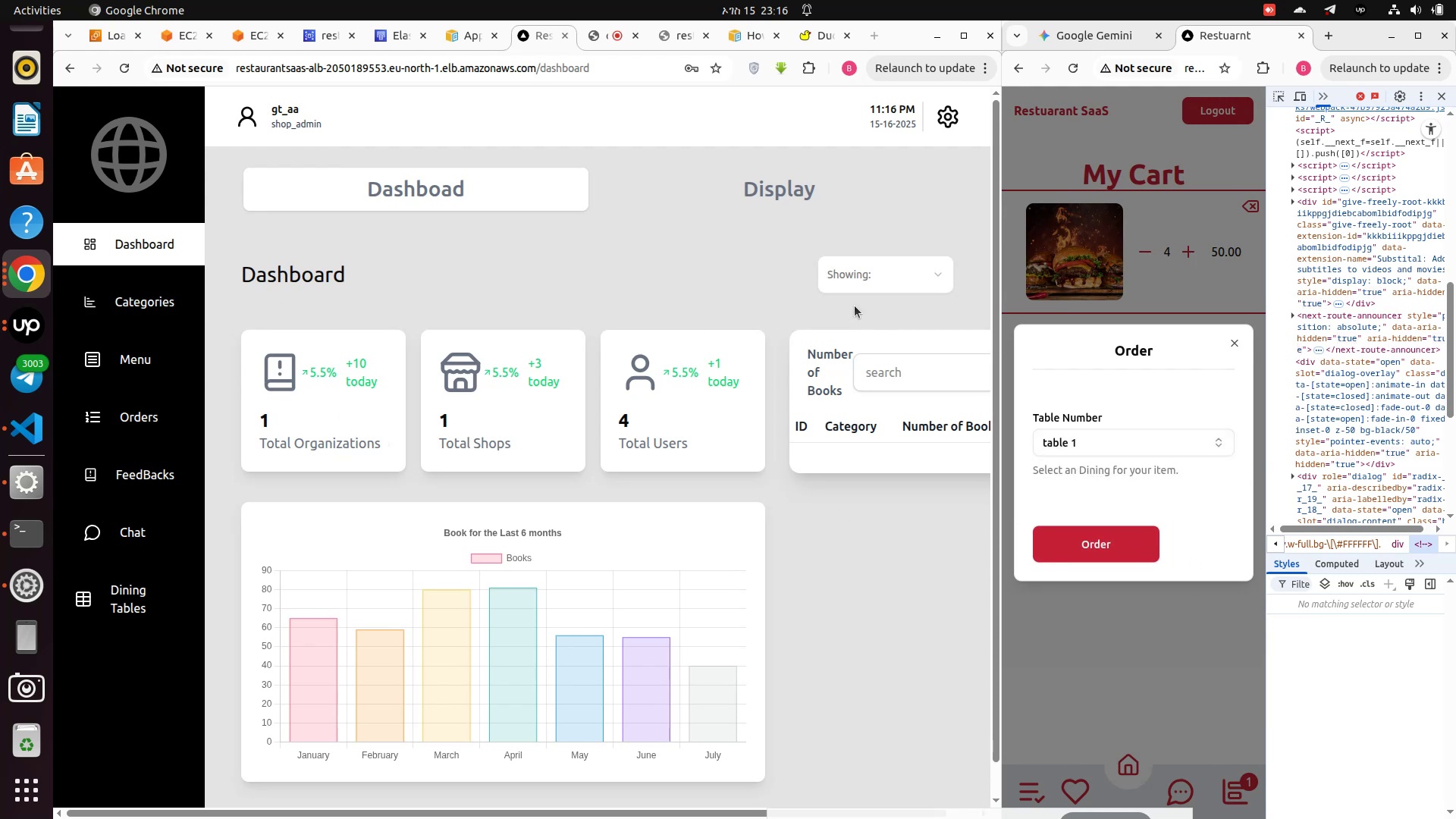 
left_click([786, 193])
 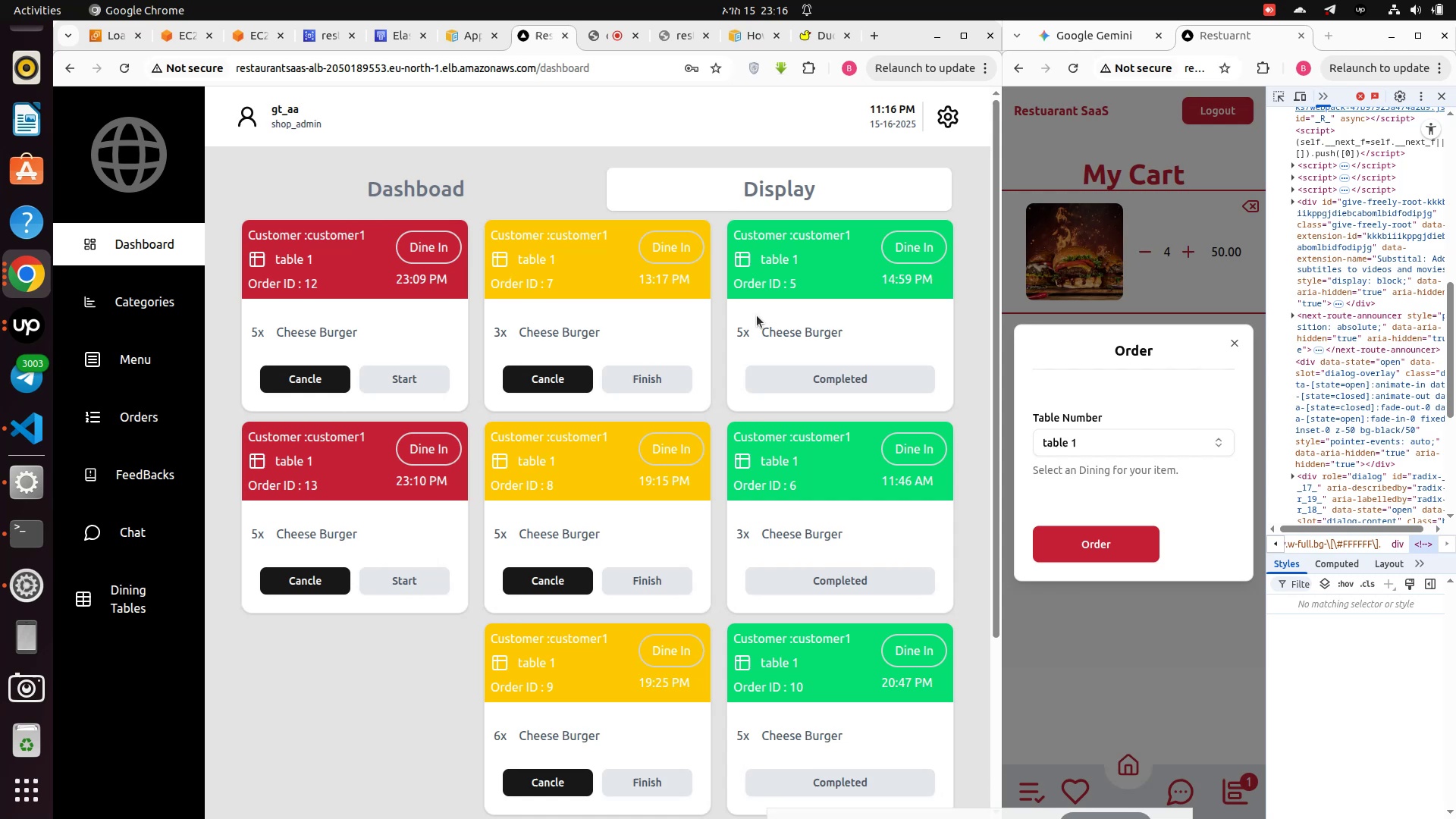 
scroll: coordinate [630, 395], scroll_direction: none, amount: 0.0
 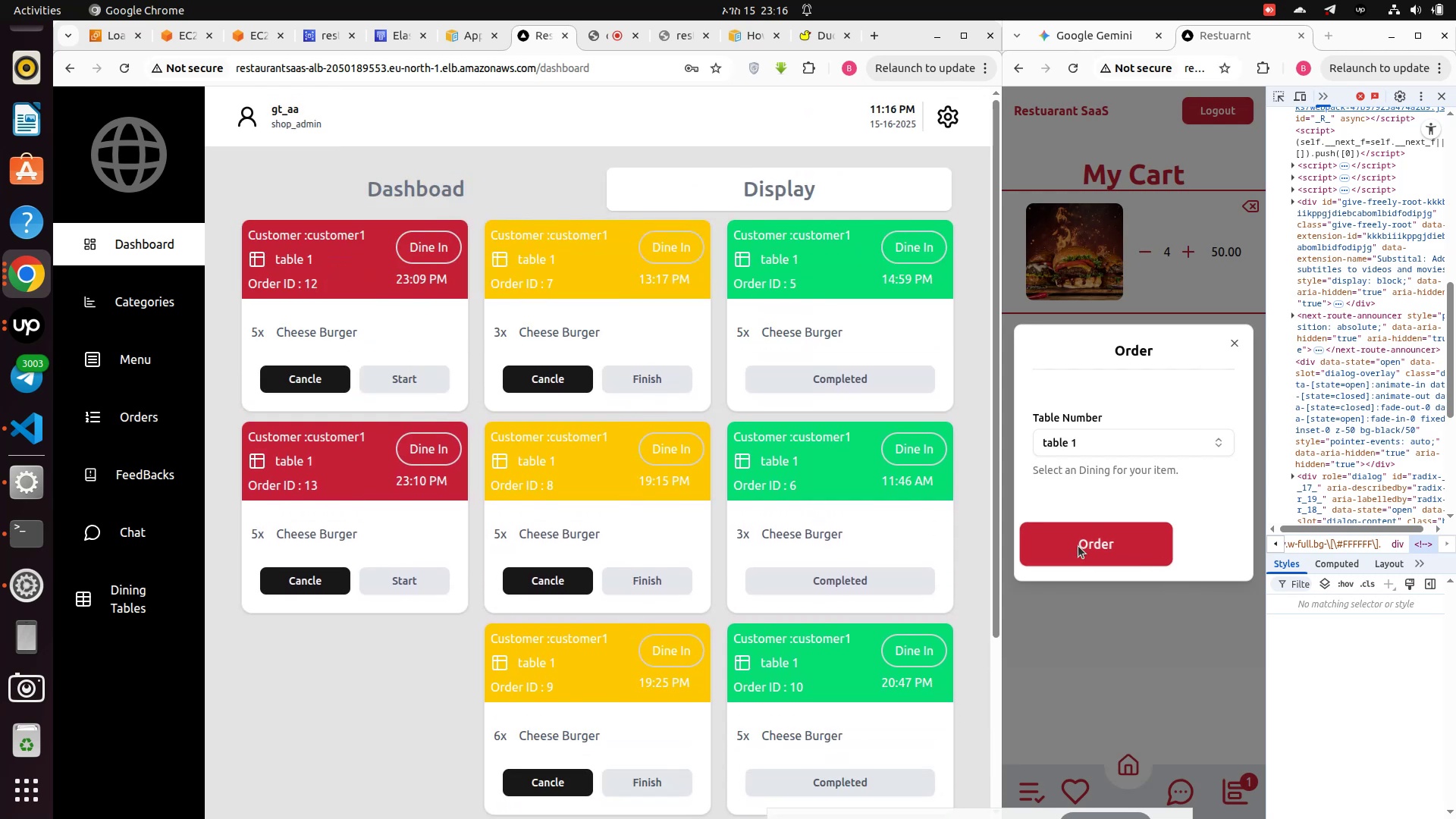 
left_click([1079, 540])
 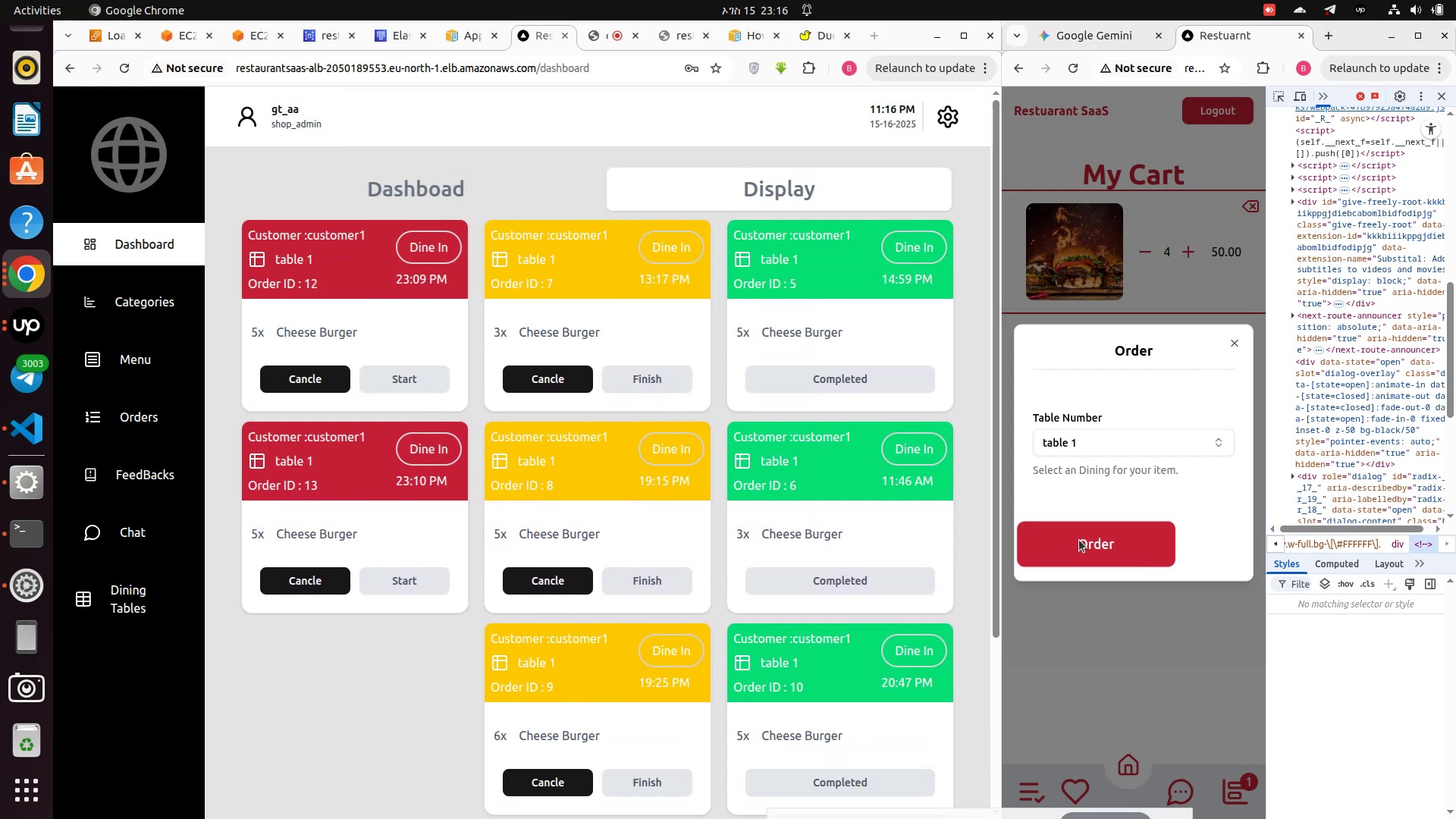 
left_click([1079, 540])
 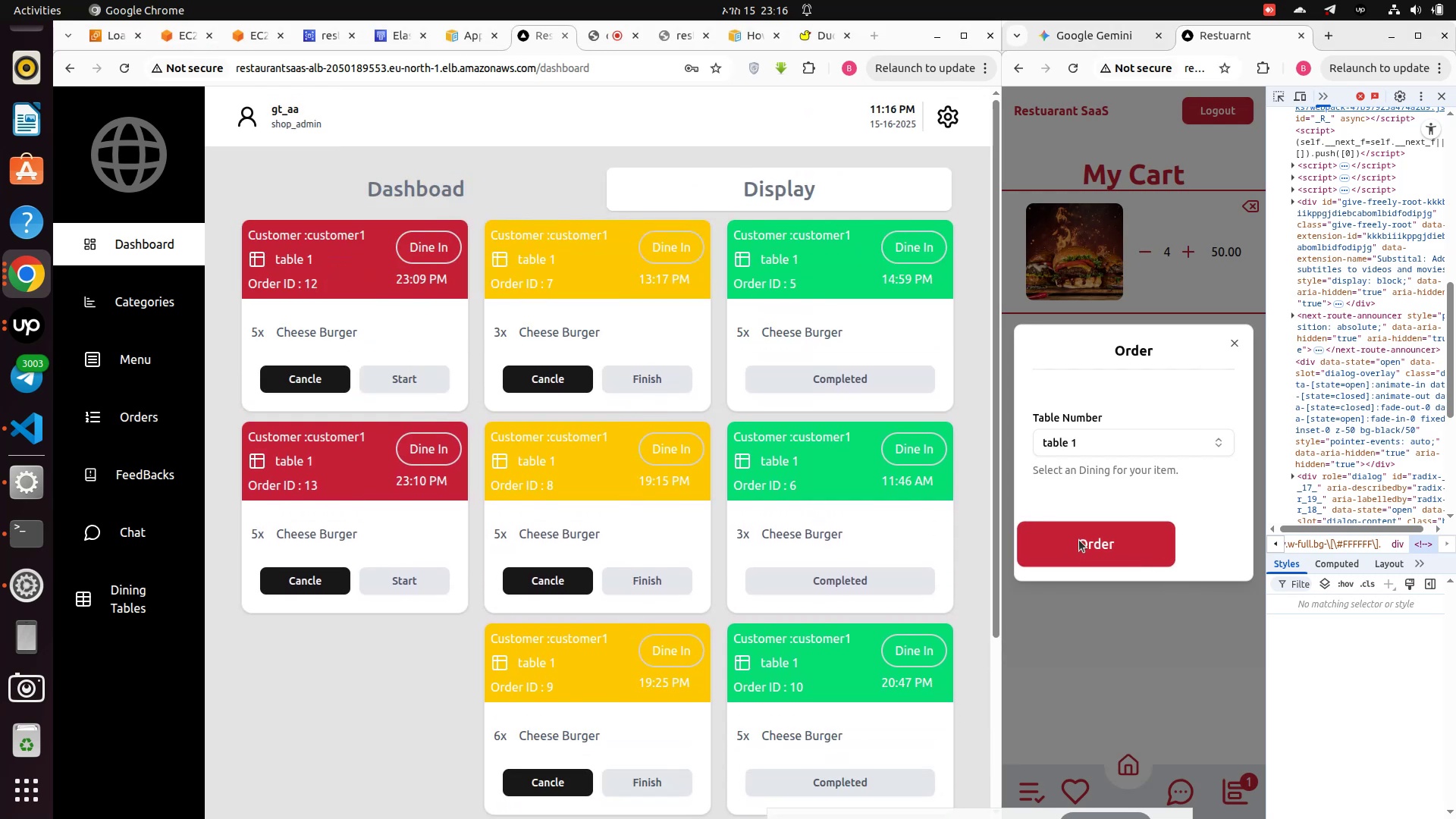 
left_click([1079, 540])
 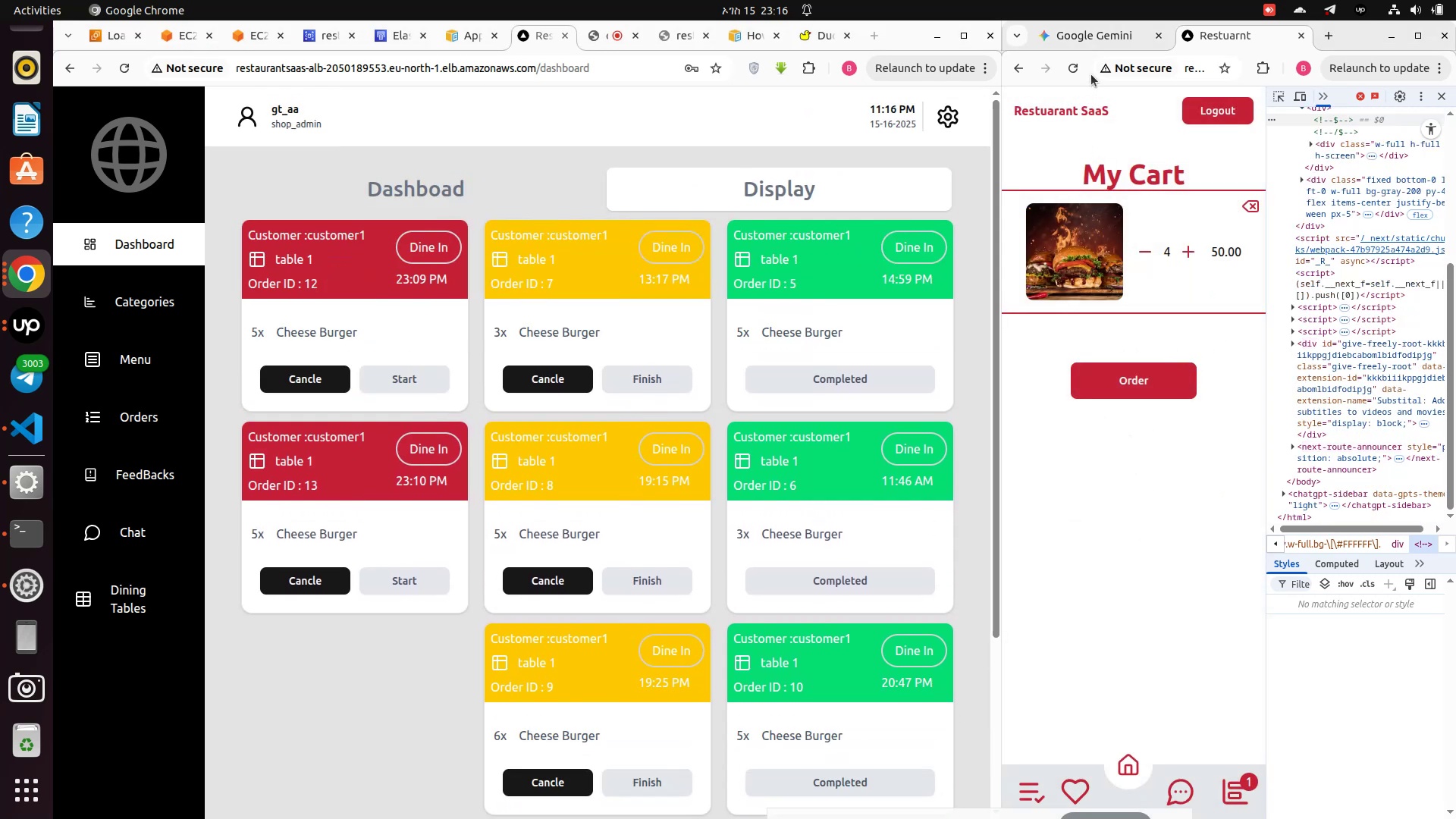 
left_click([1081, 70])
 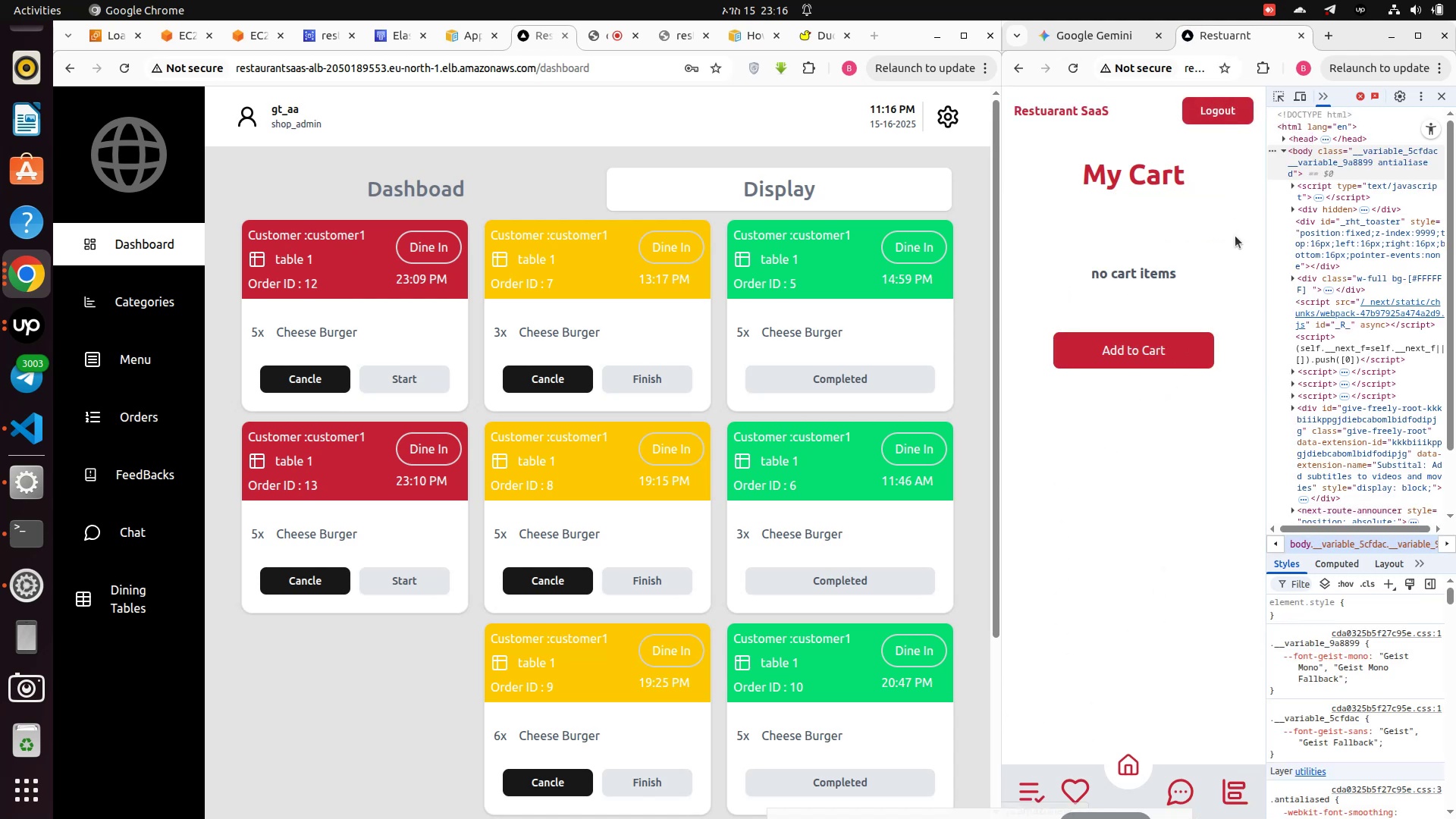 
wait(9.78)
 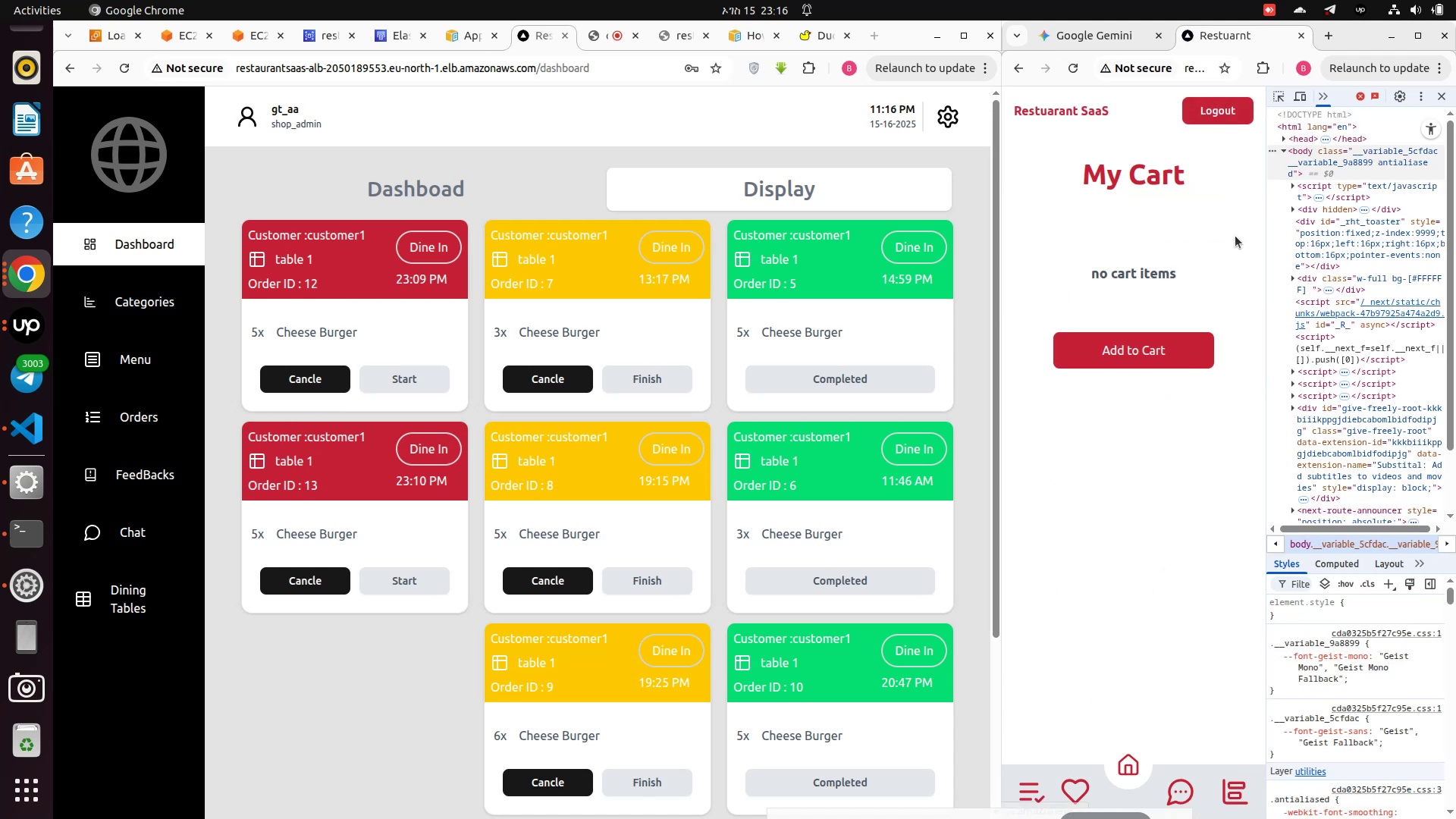 
left_click([1144, 673])
 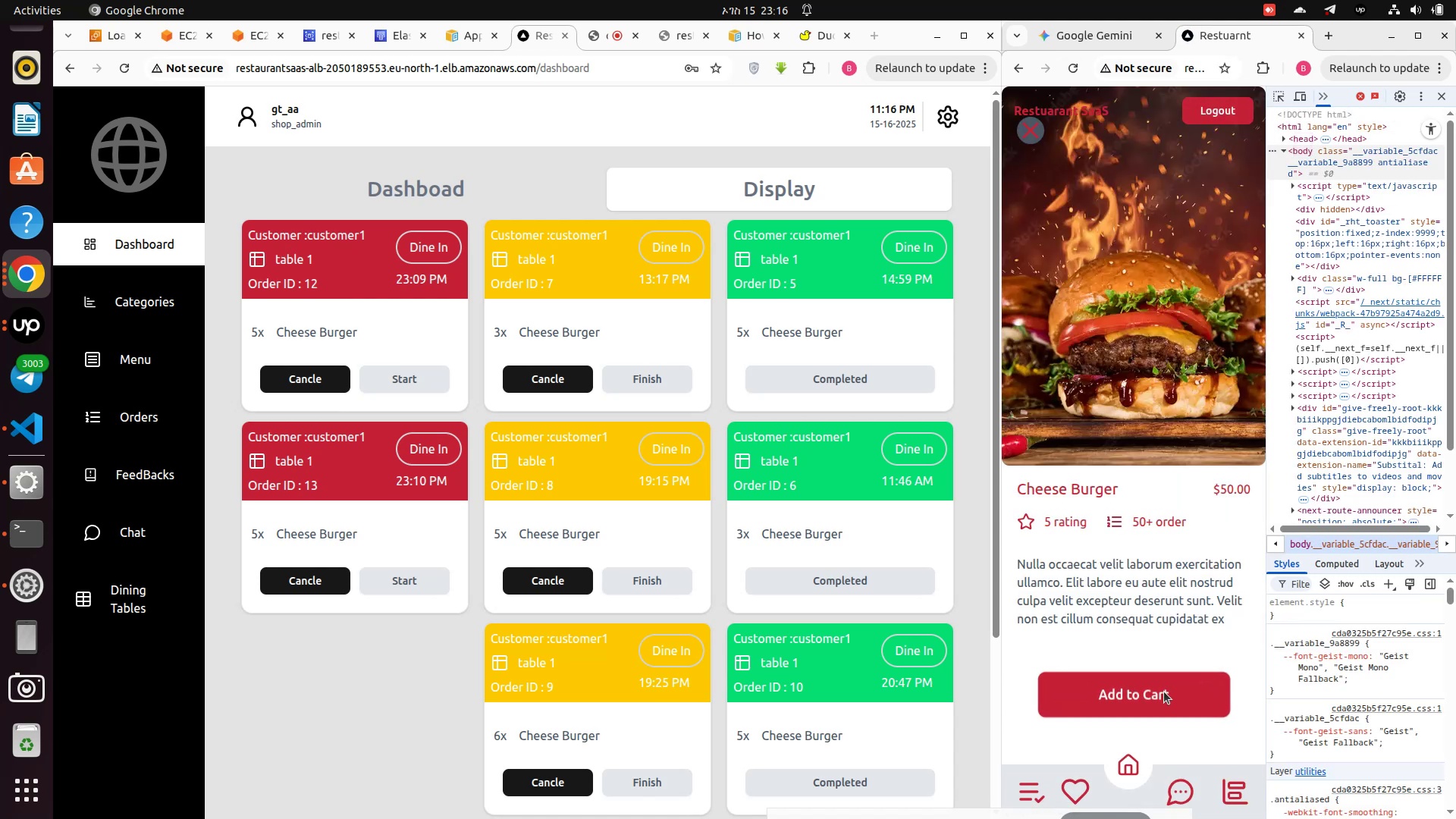 
left_click([1164, 692])
 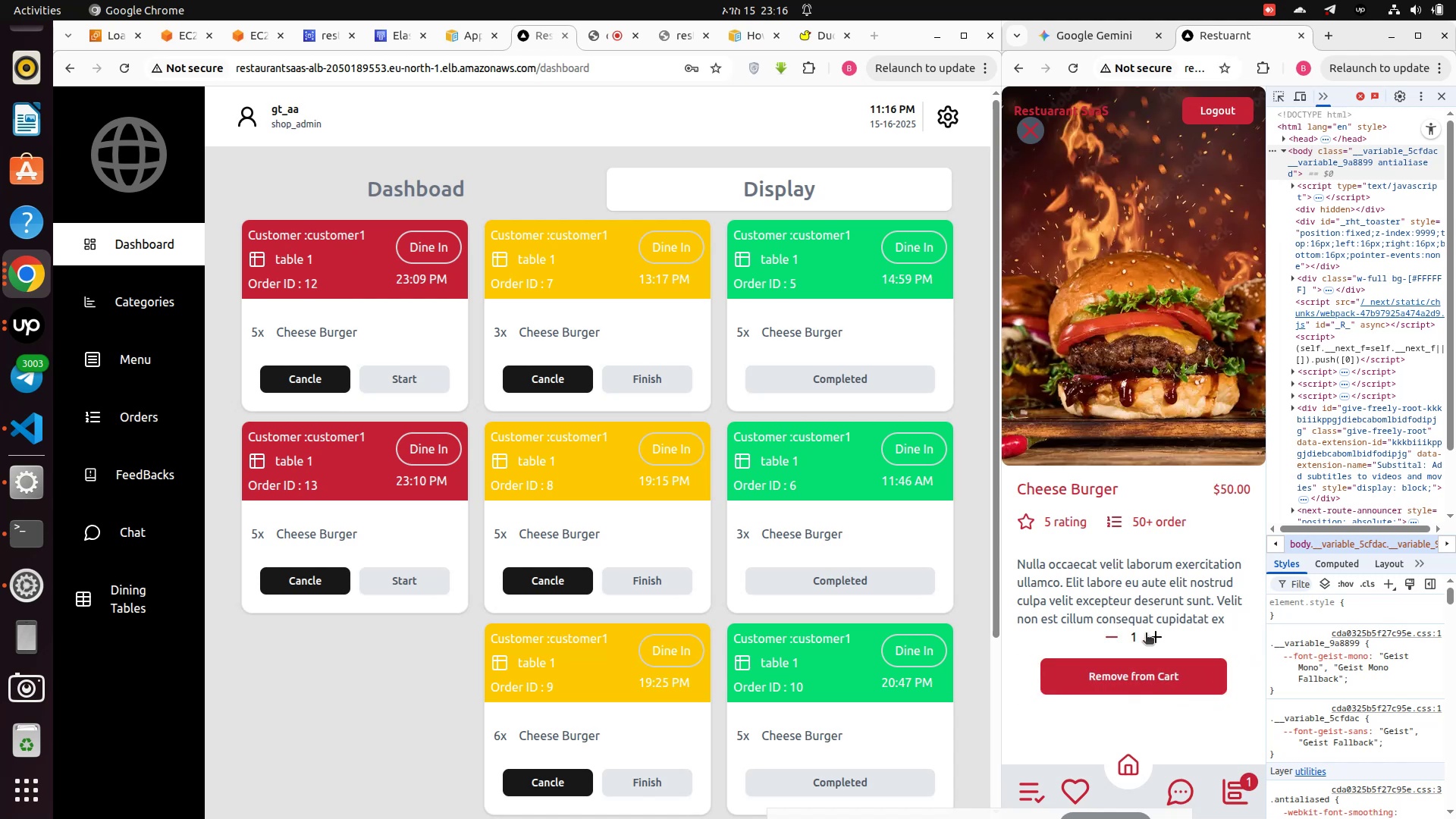 
left_click([1147, 638])
 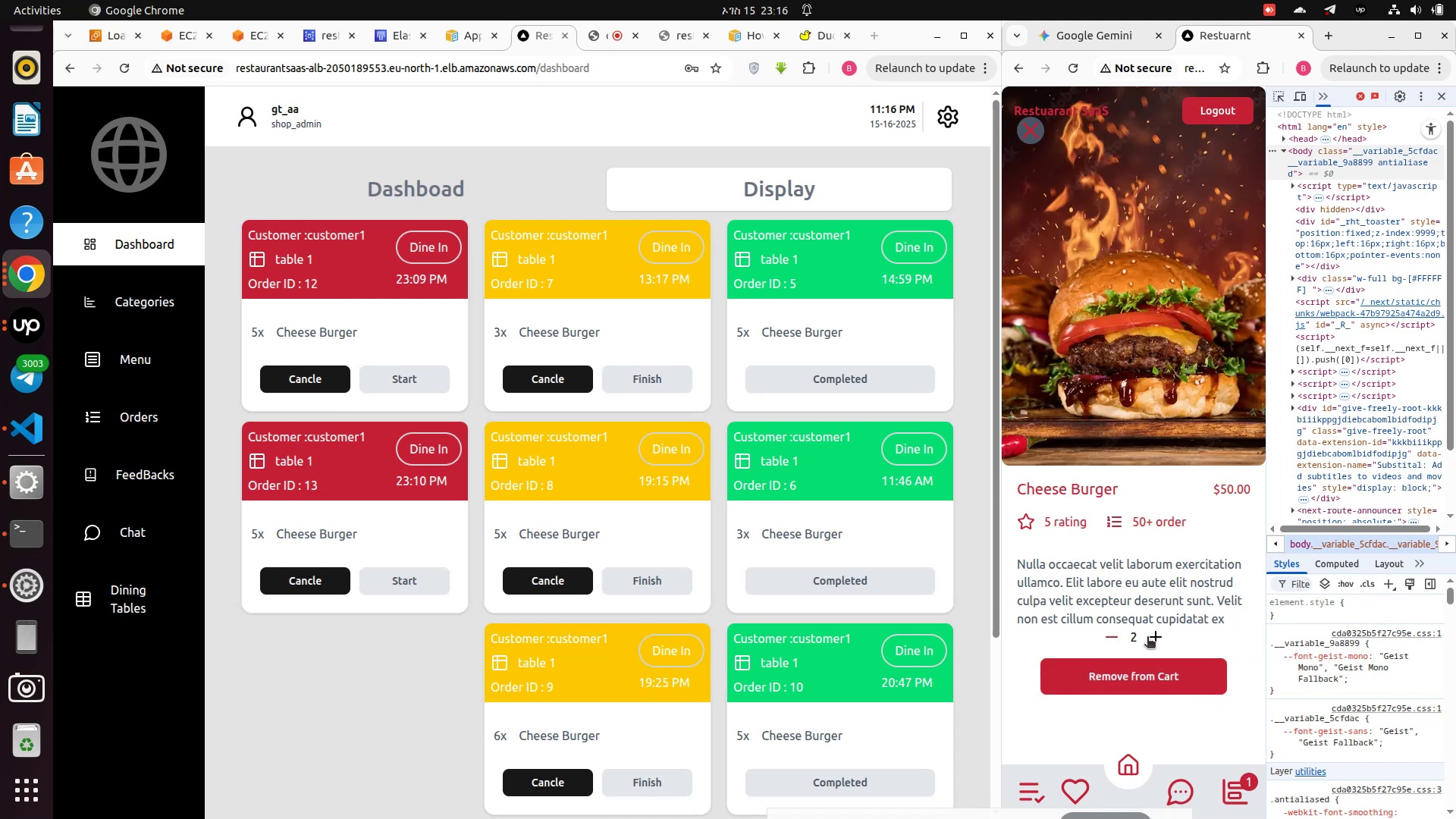 
left_click([1147, 638])
 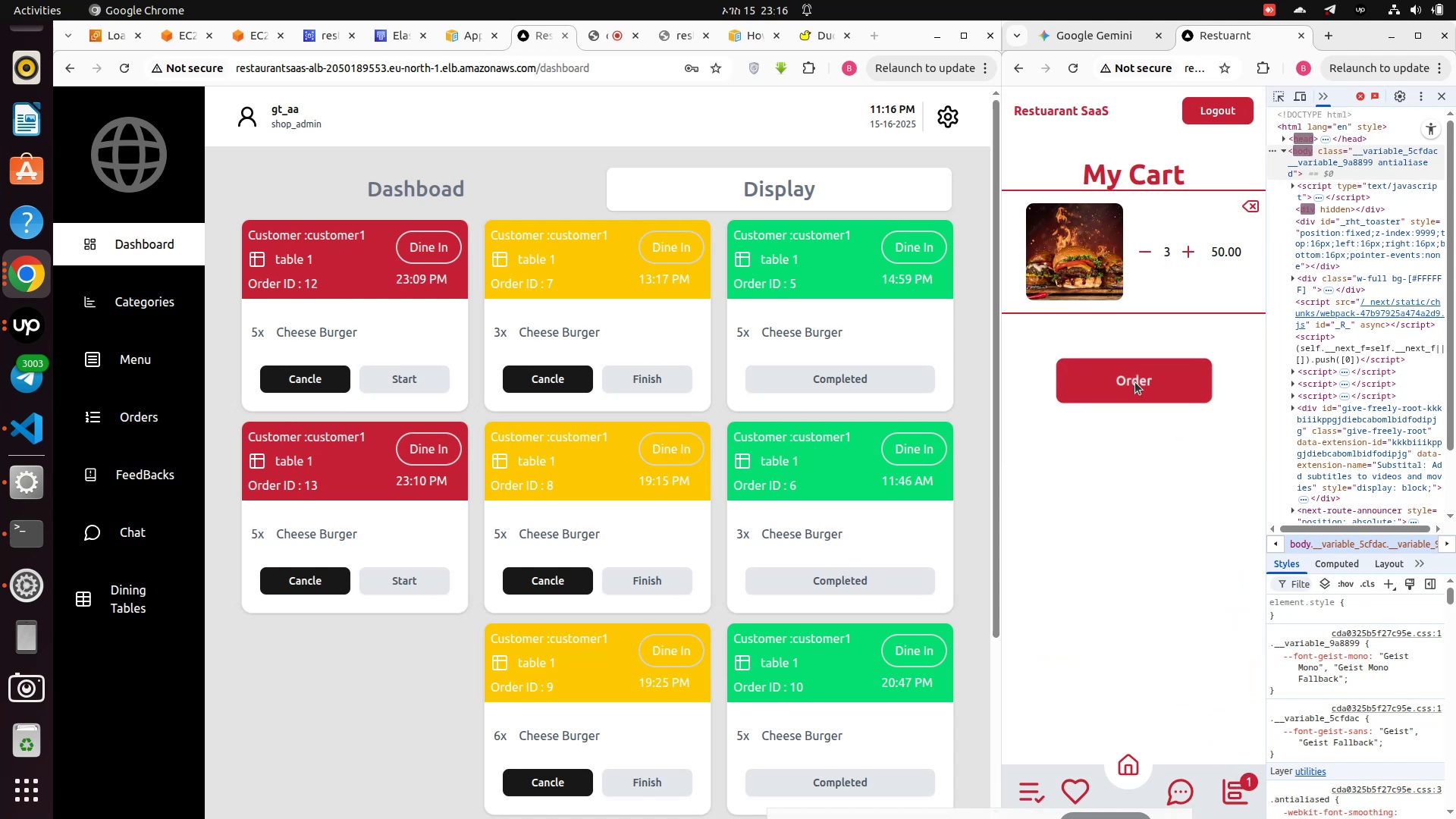 
left_click([1135, 383])
 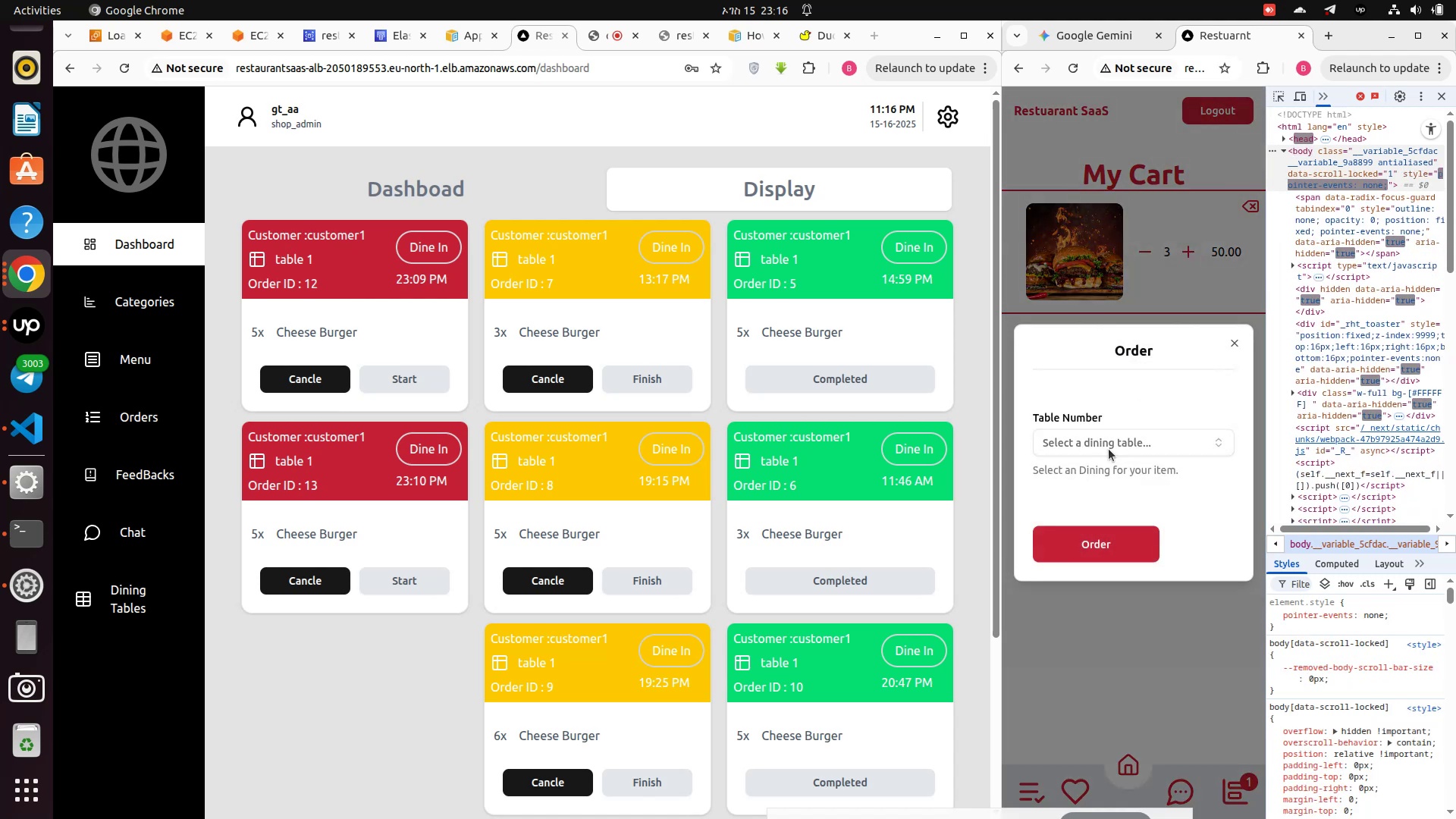 
left_click([1107, 447])
 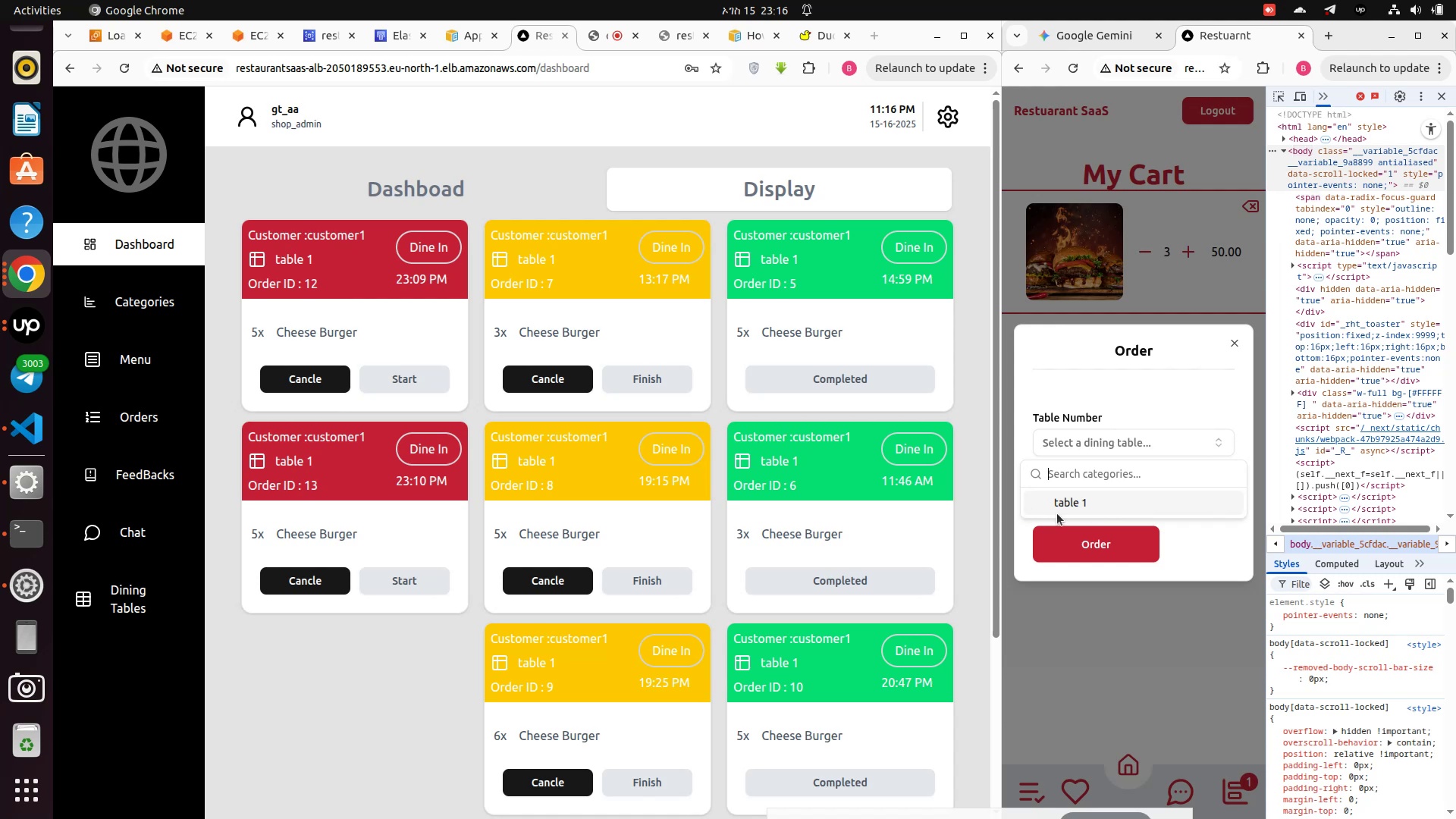 
left_click([1075, 498])
 